 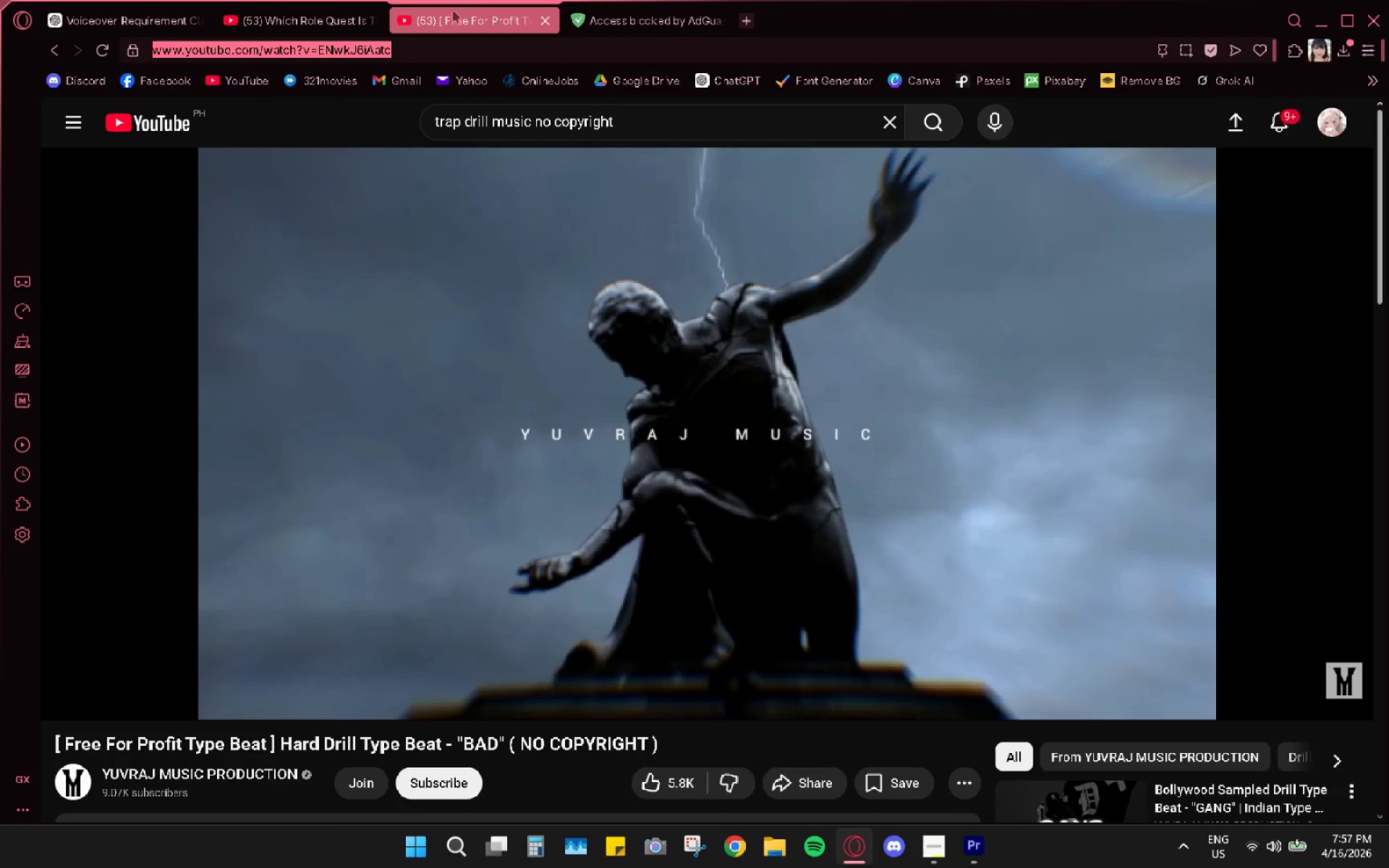 
left_click([633, 25])
 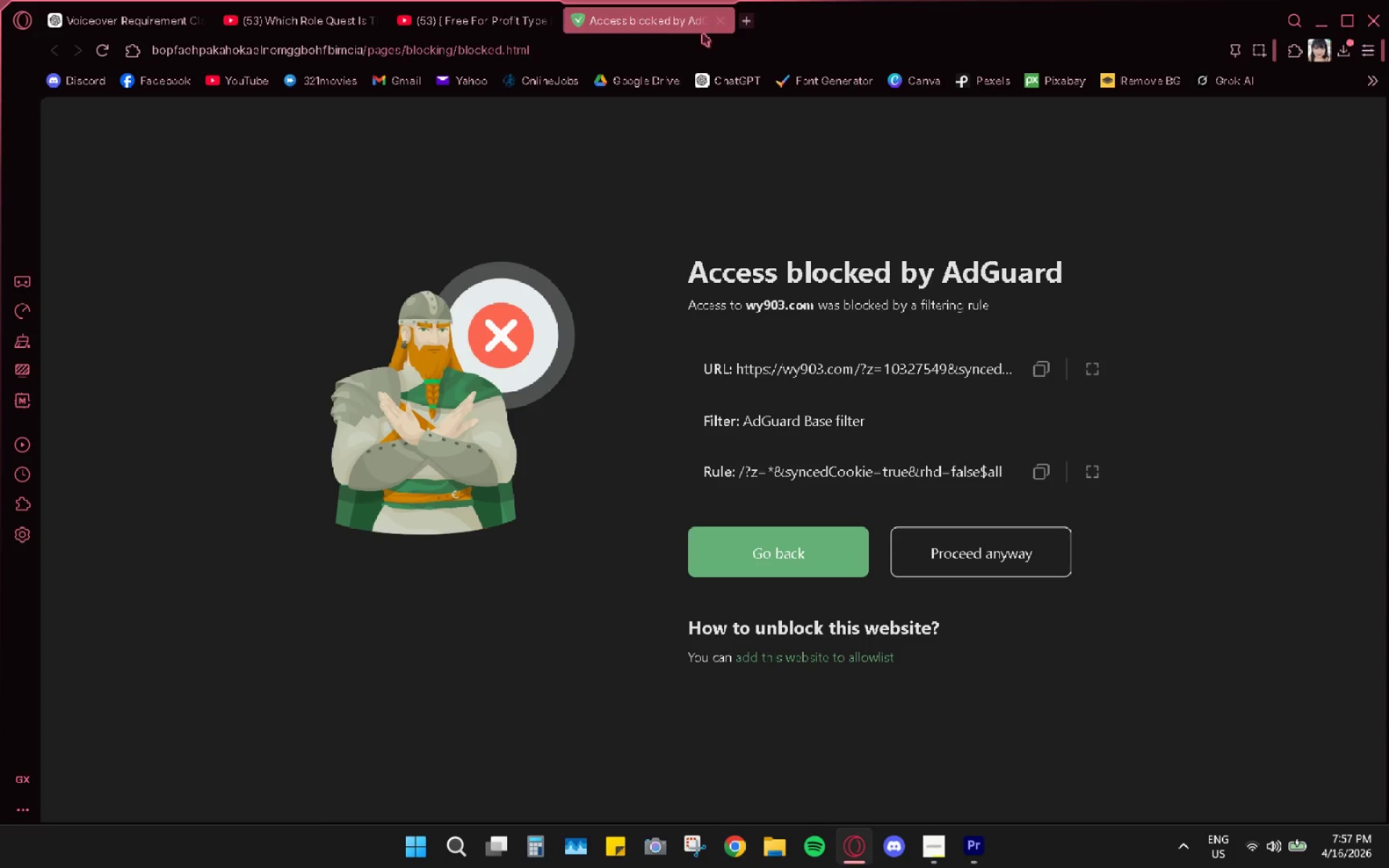 
left_click([717, 19])
 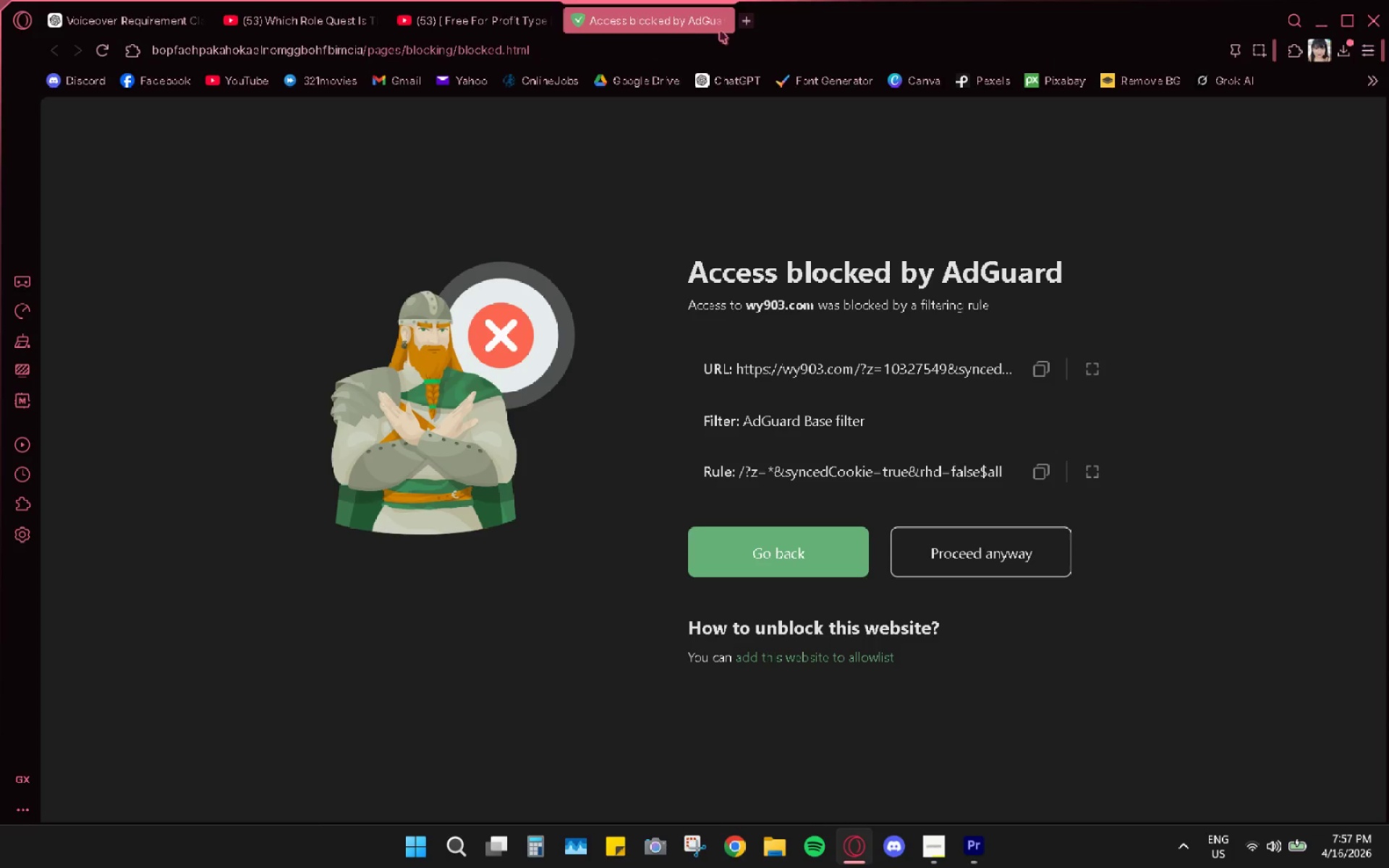 
left_click([728, 18])
 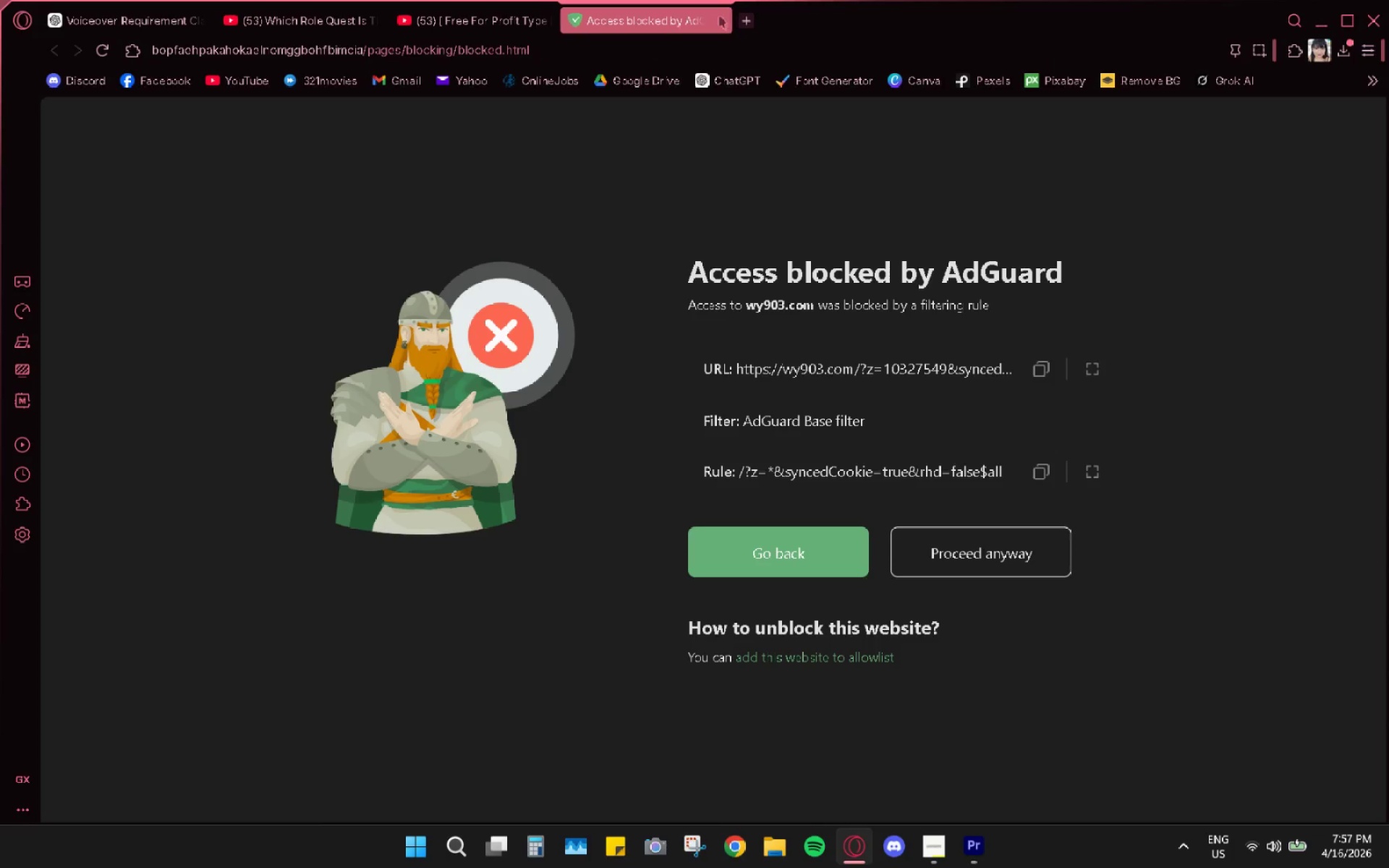 
right_click([718, 16])
 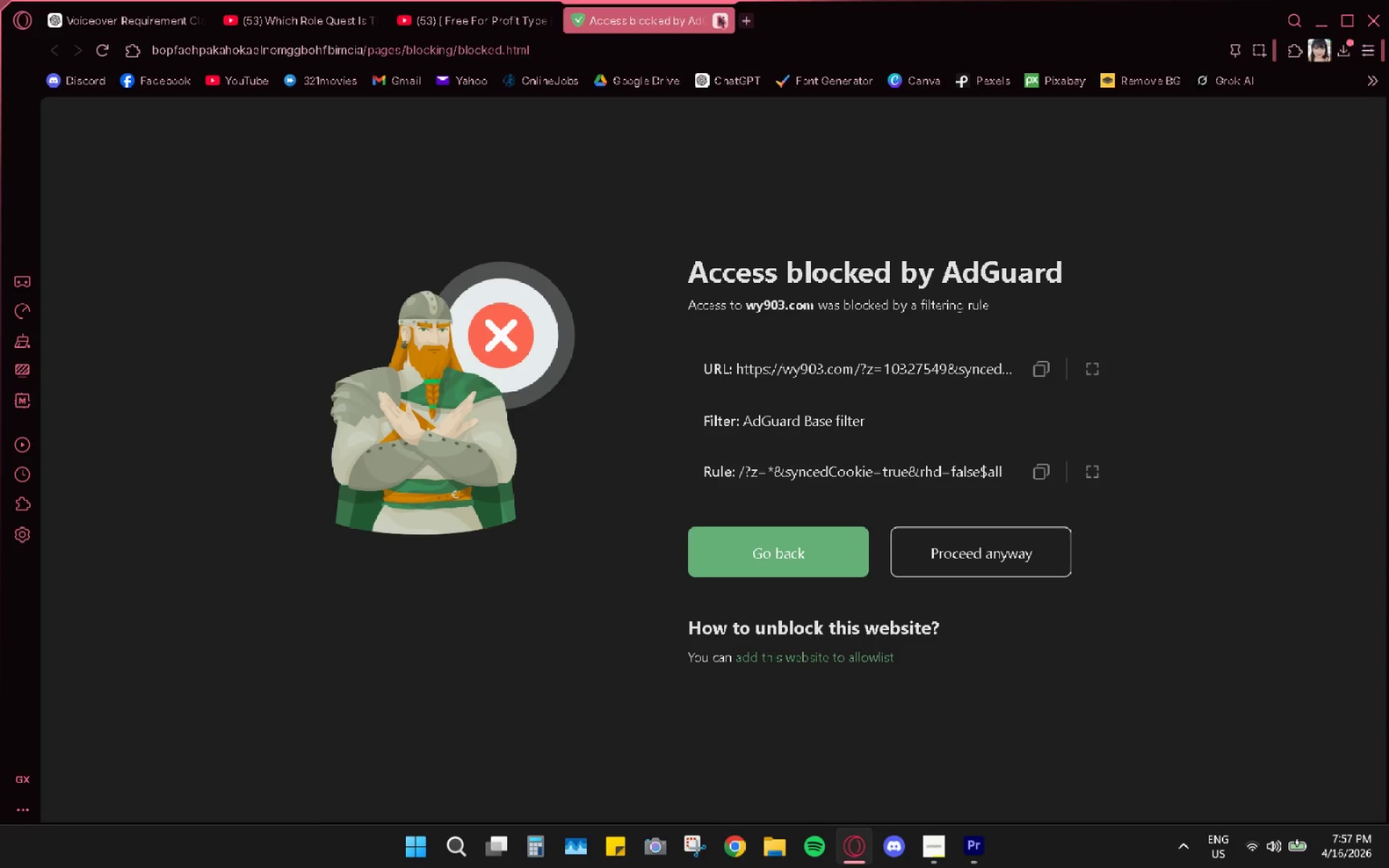 
left_click([718, 16])
 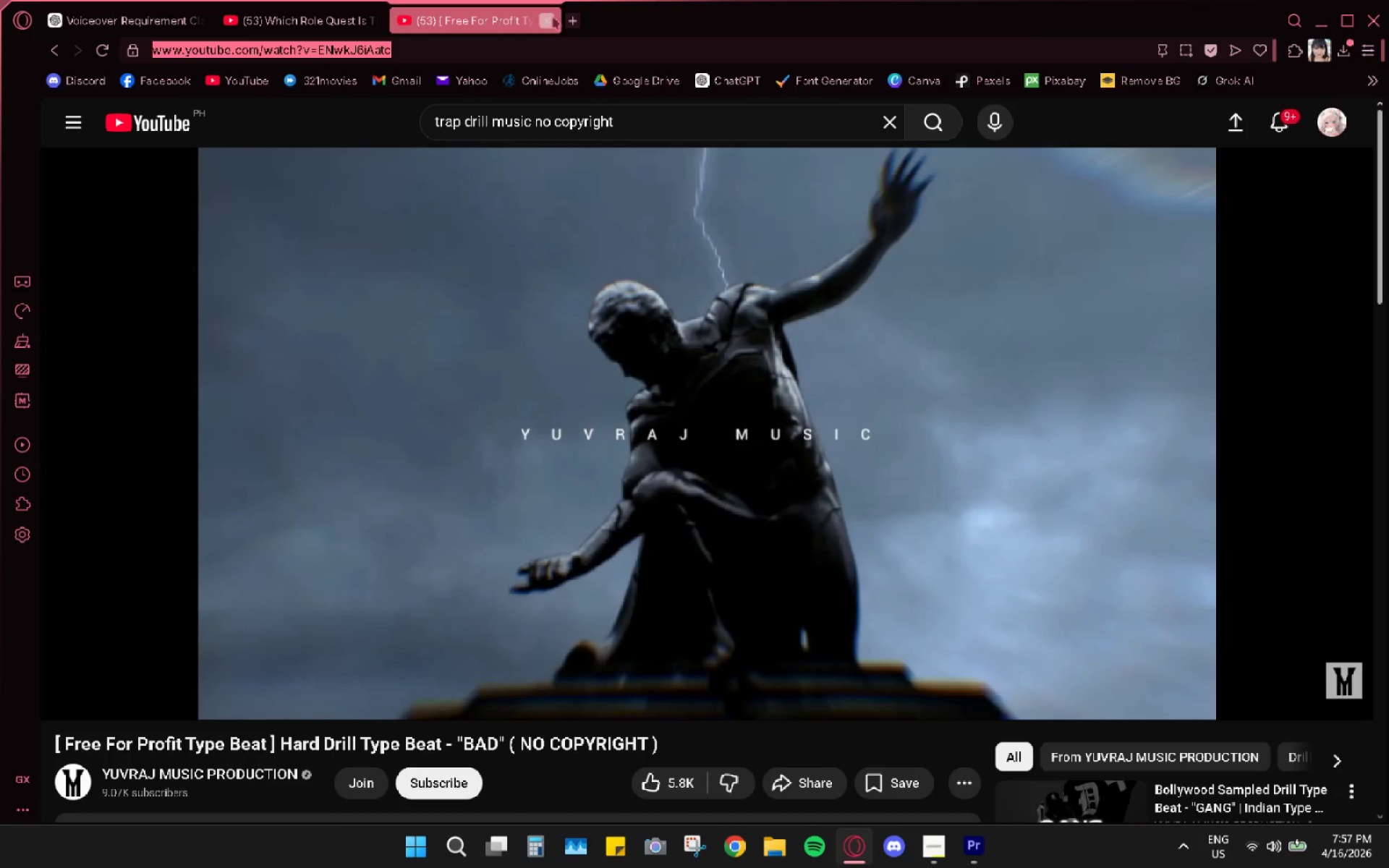 
left_click([553, 18])
 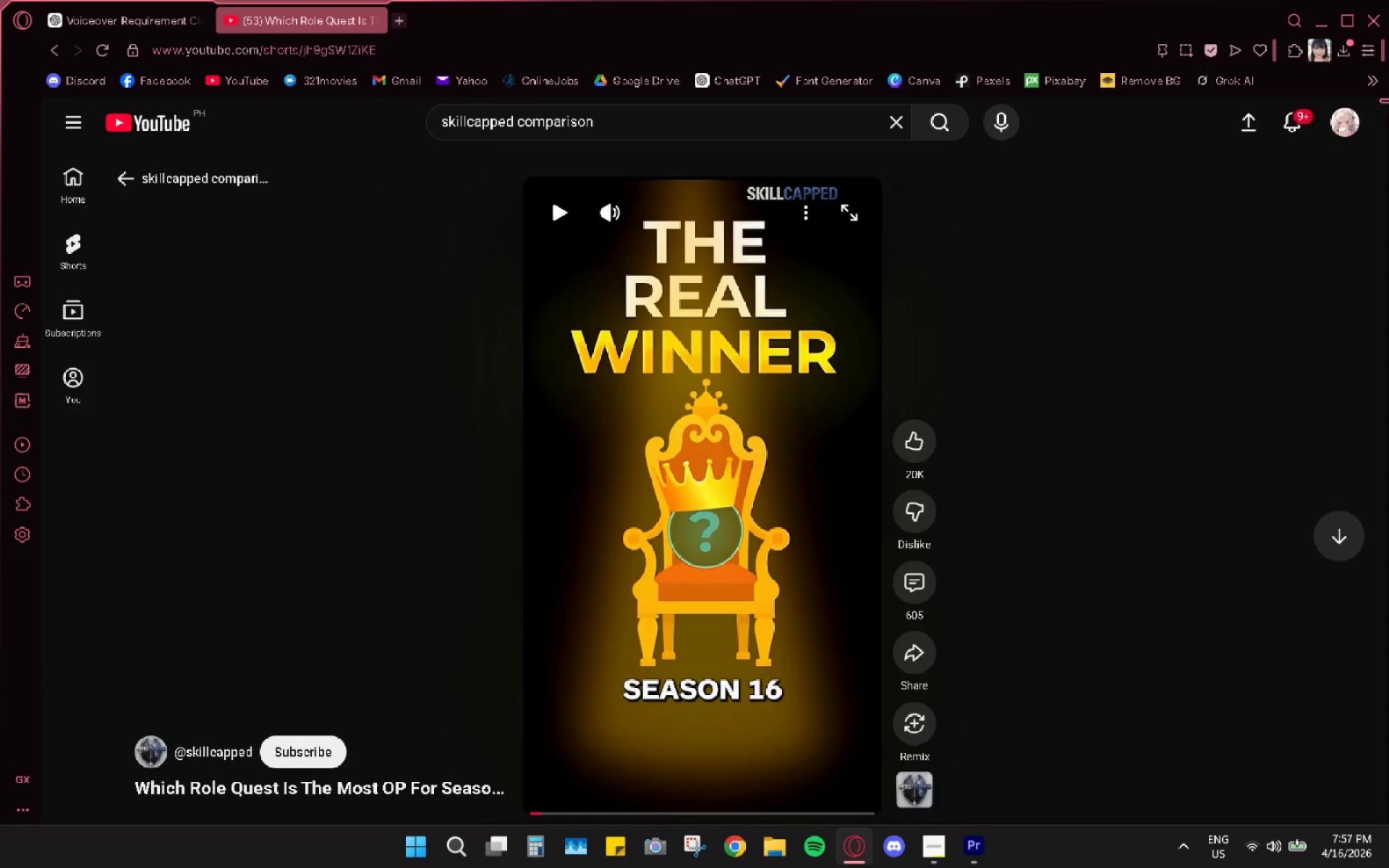 
left_click([1351, 49])
 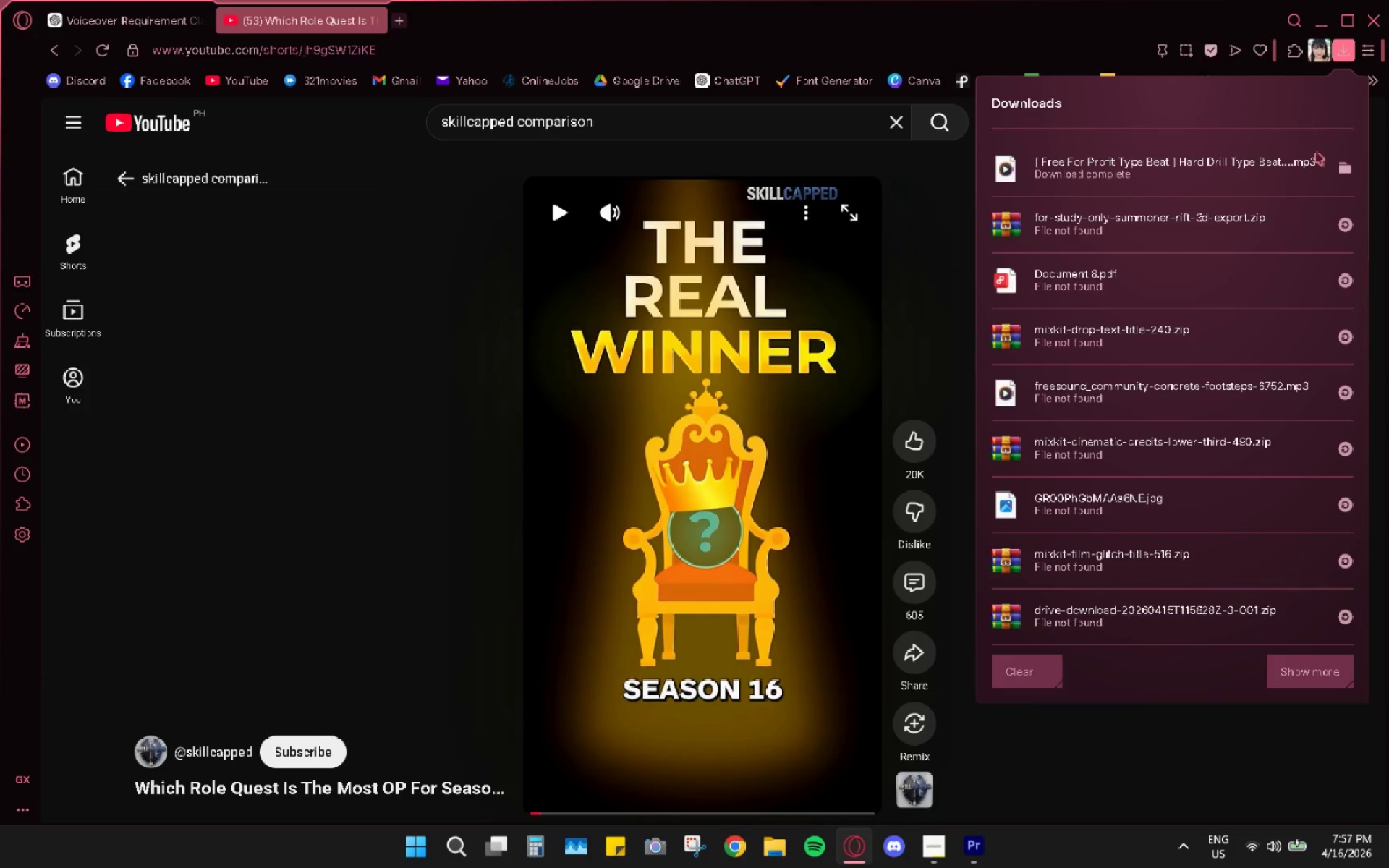 
left_click([1333, 160])
 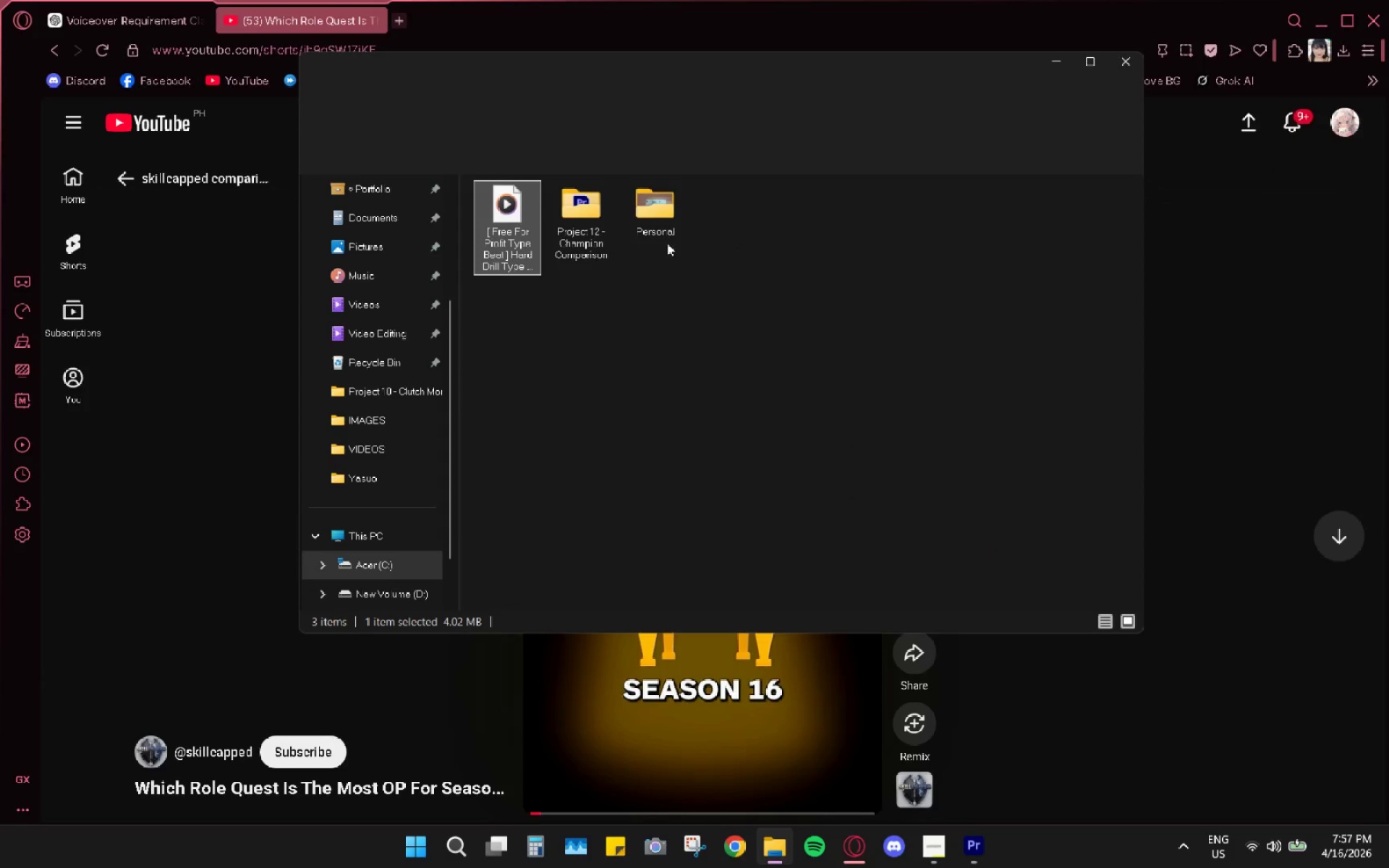 
left_click([502, 195])
 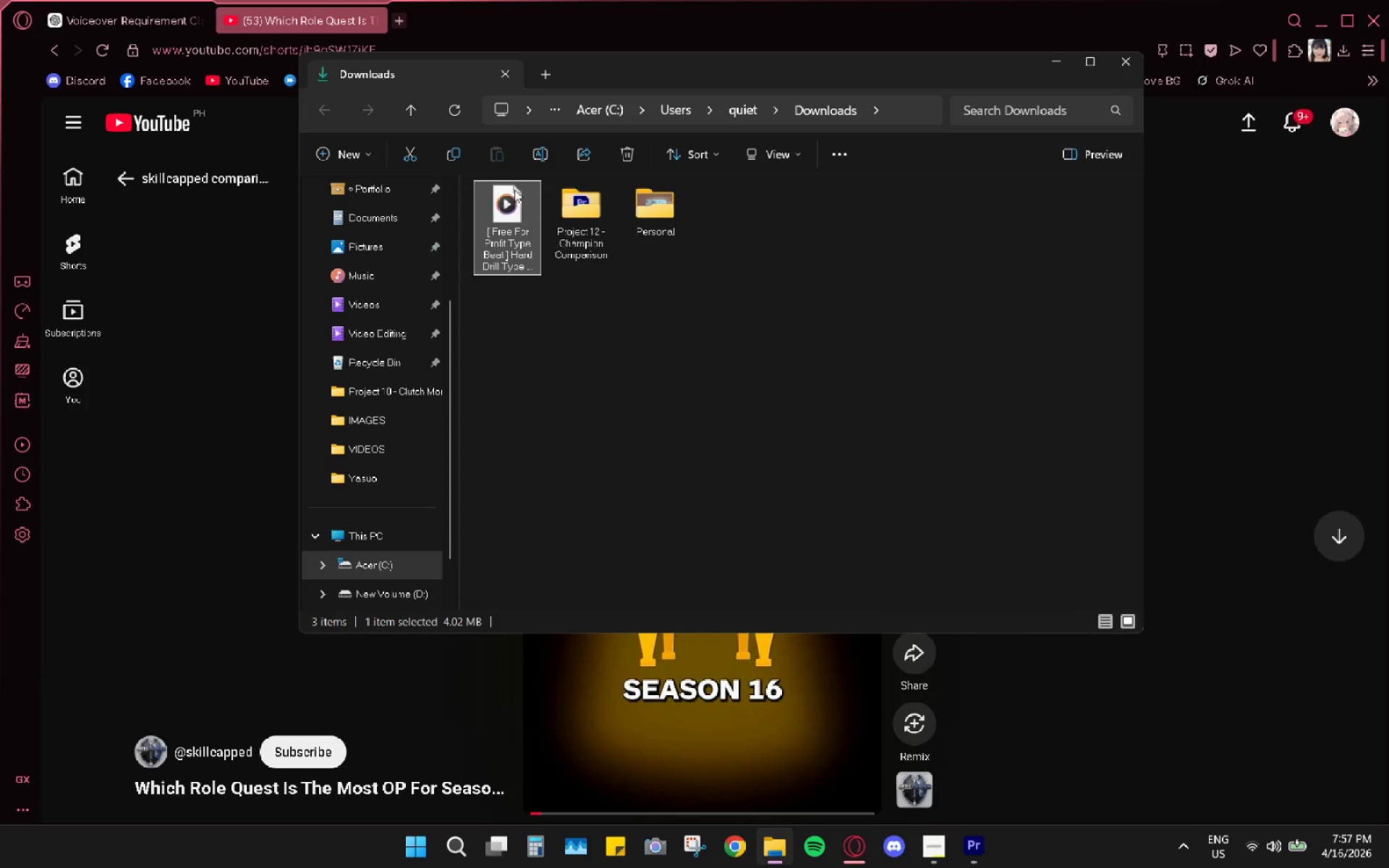 
key(Control+X)
 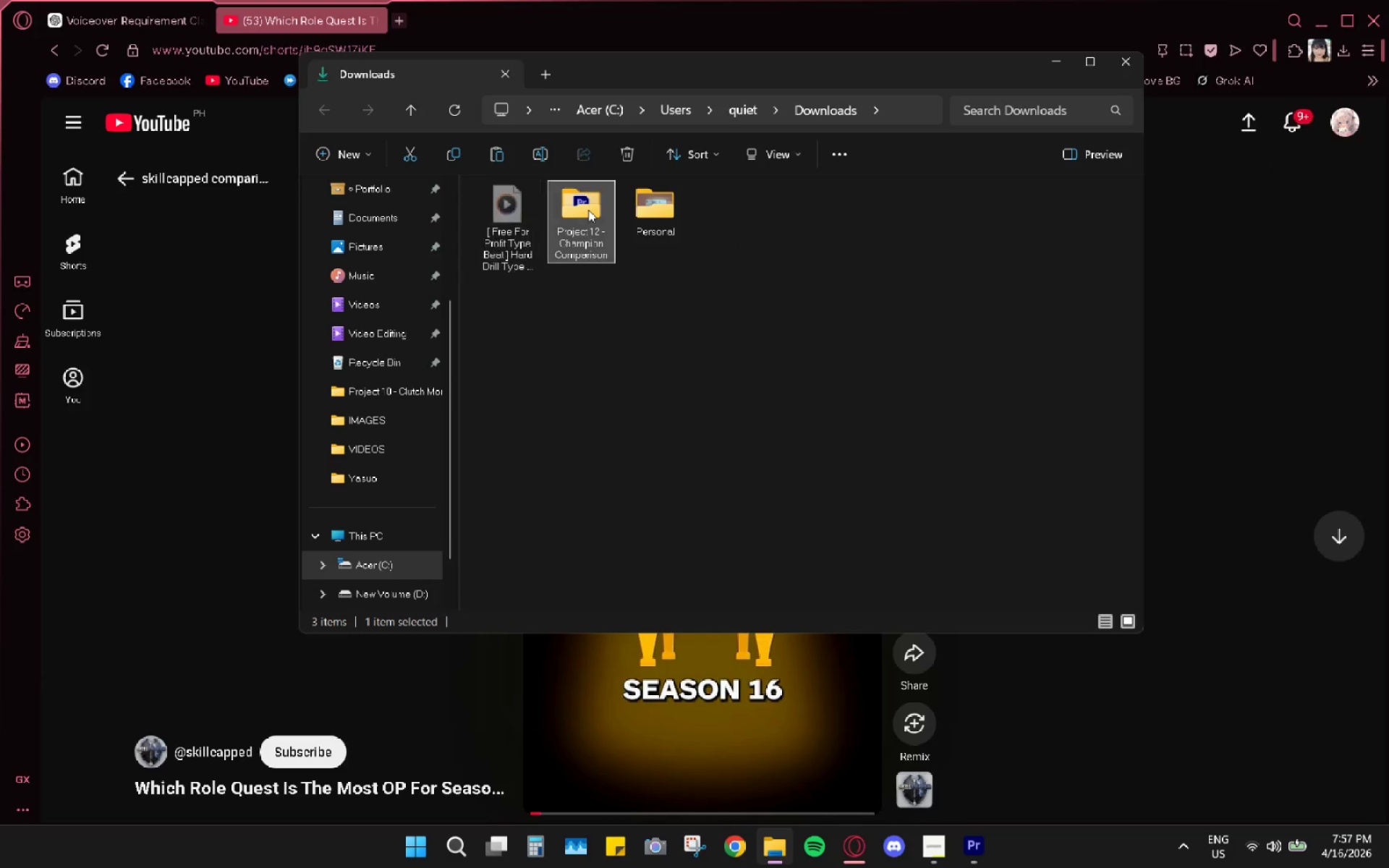 
double_click([588, 210])
 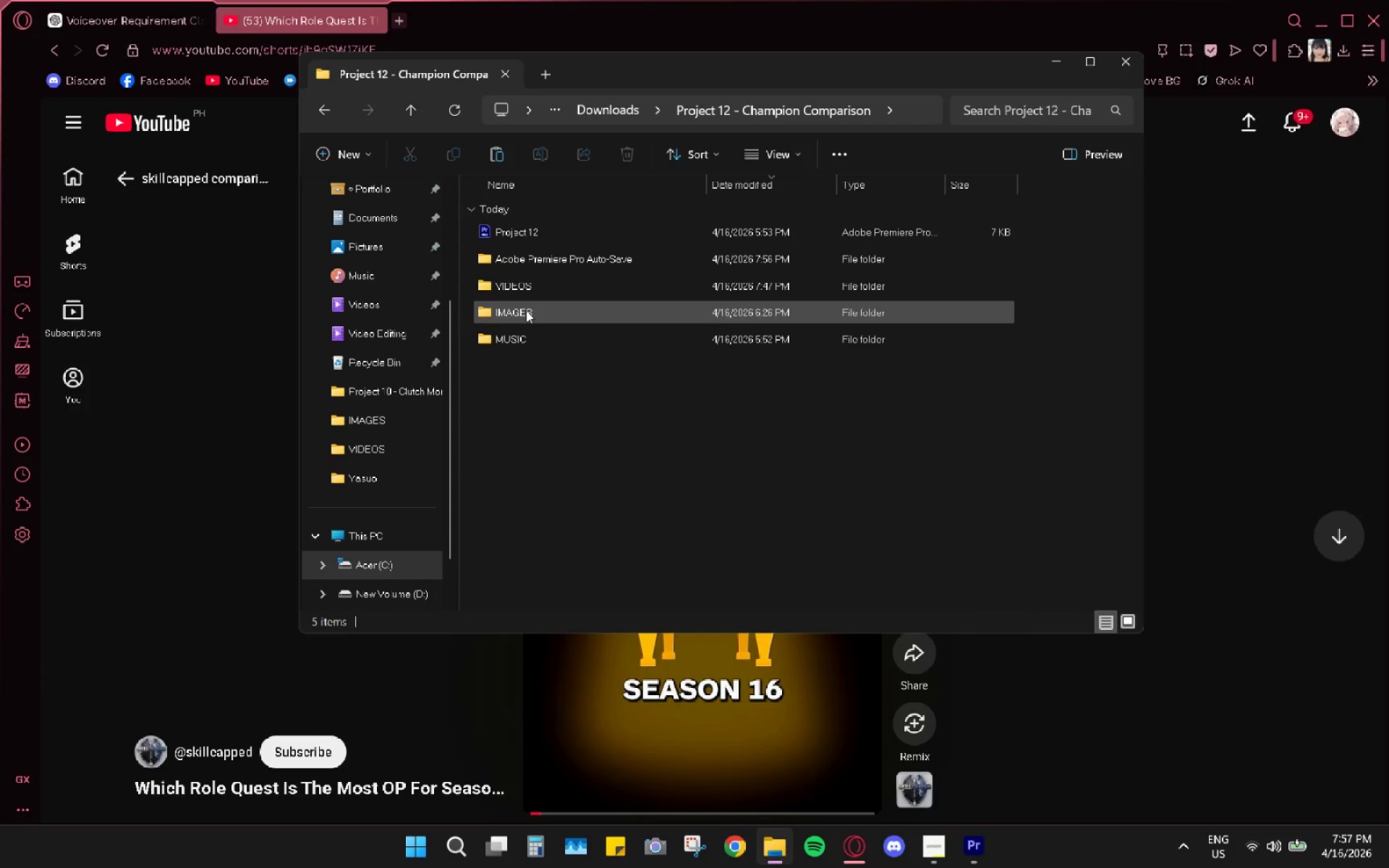 
double_click([525, 329])
 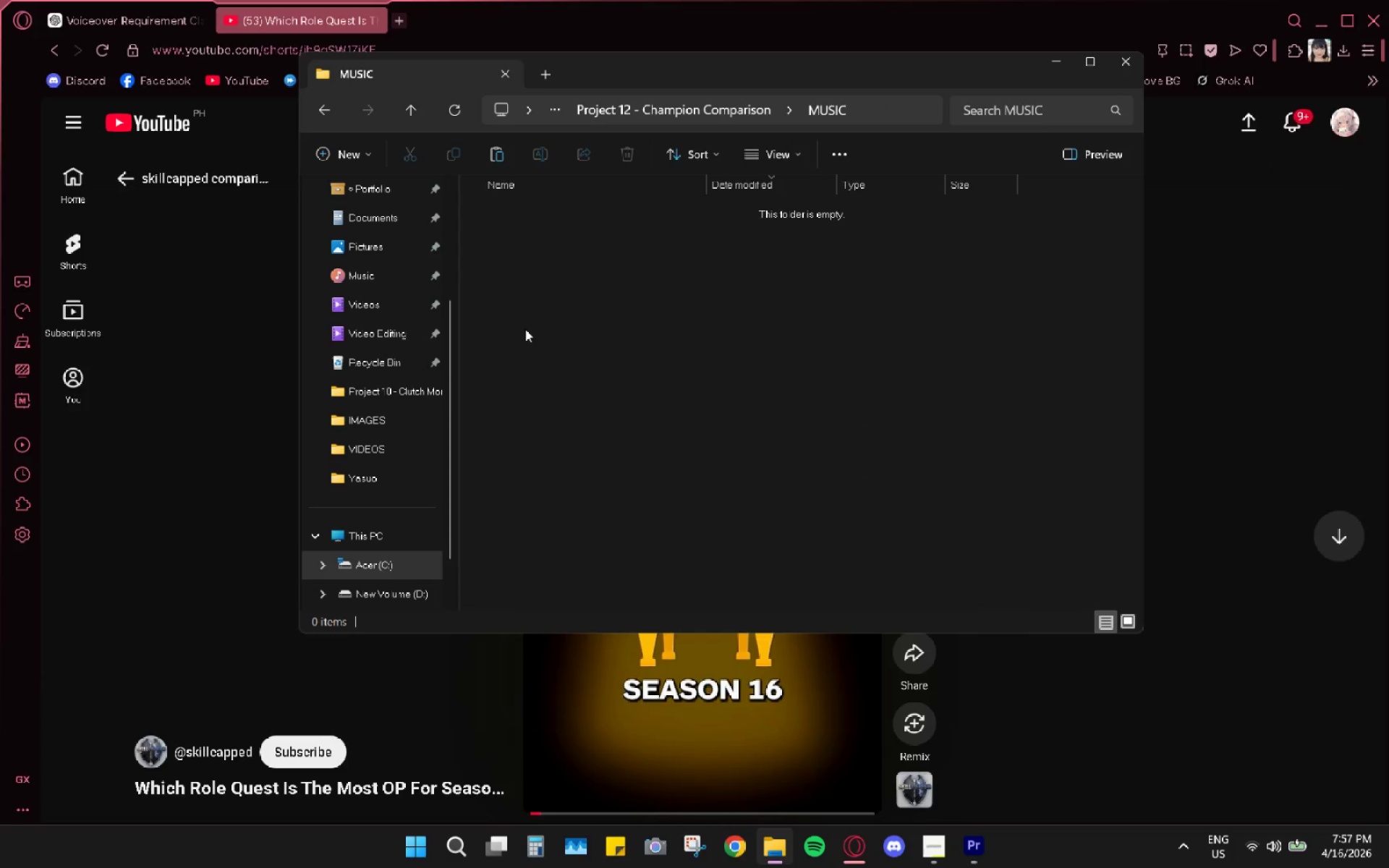 
key(Control+V)
 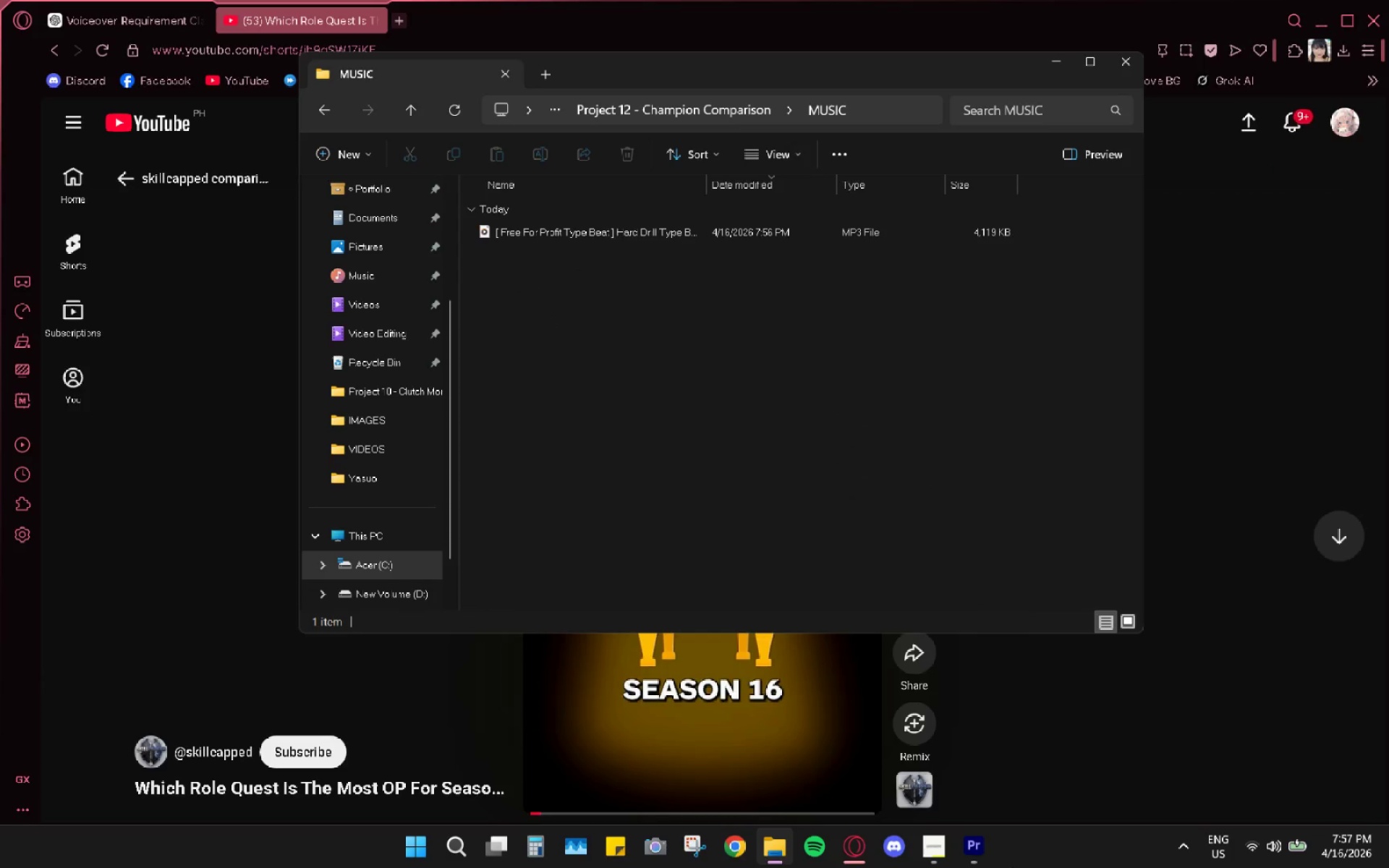 
left_click([948, 856])
 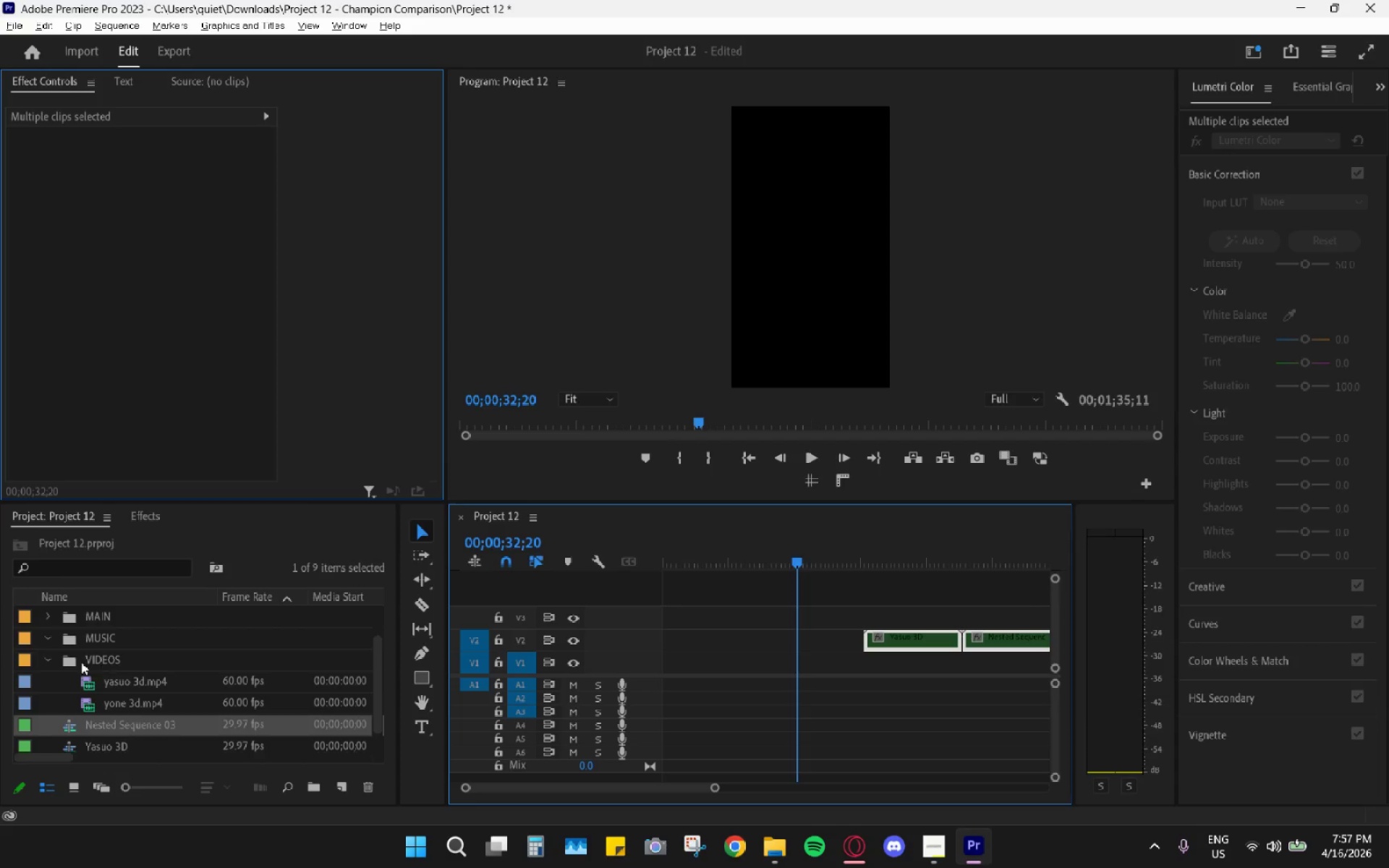 
left_click([48, 654])
 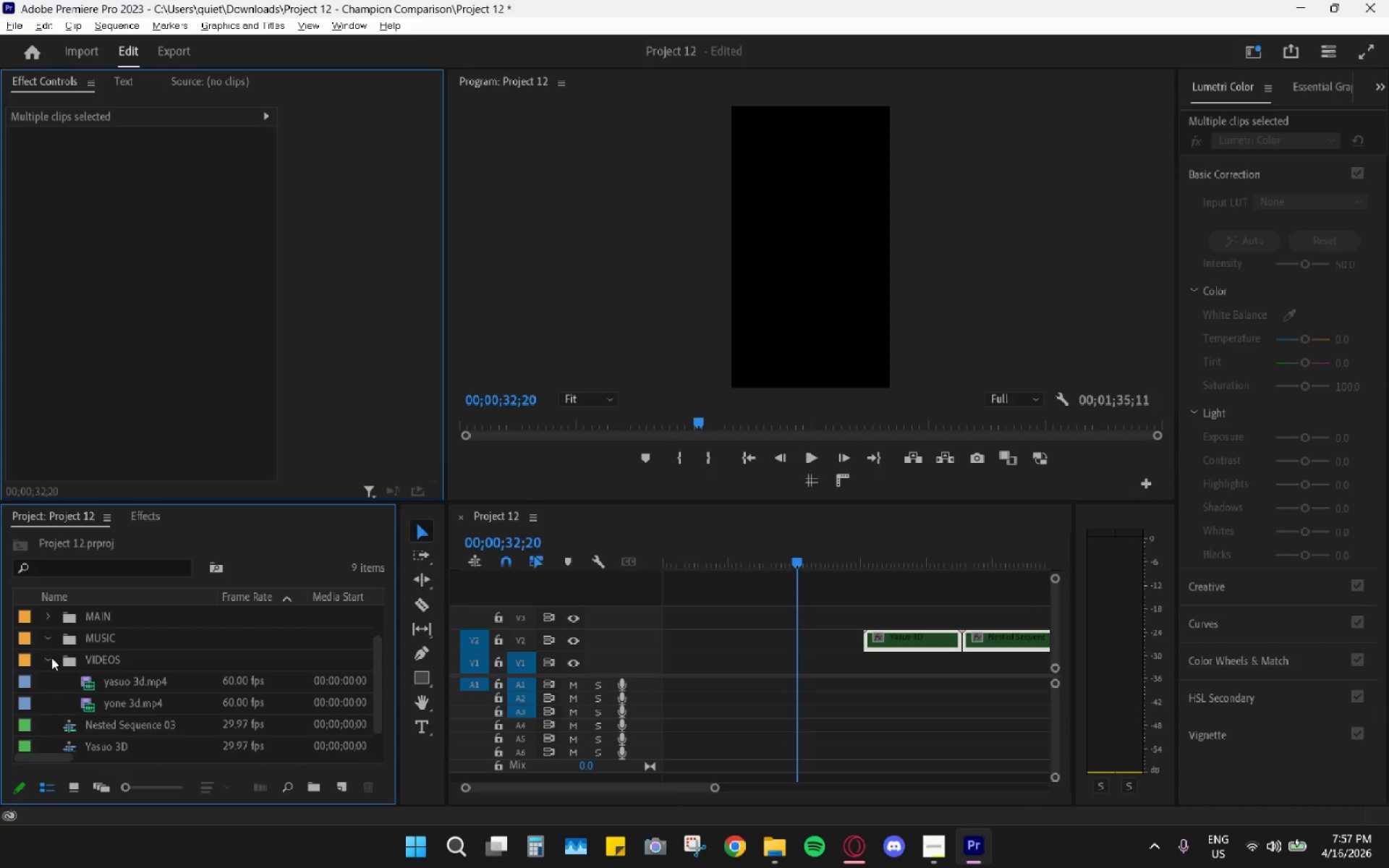 
left_click([51, 658])
 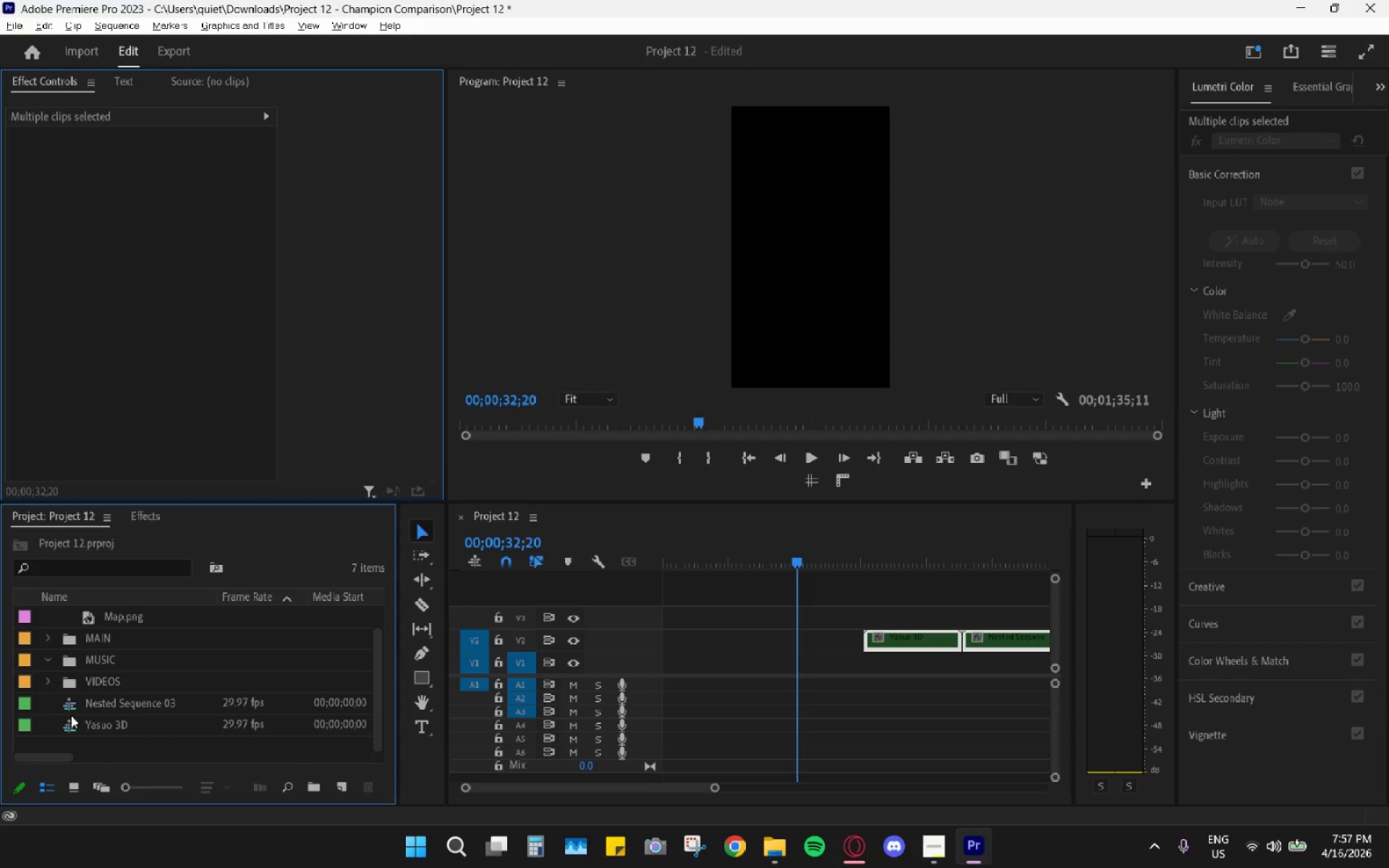 
left_click_drag(start_coordinate=[89, 704], to_coordinate=[95, 637])
 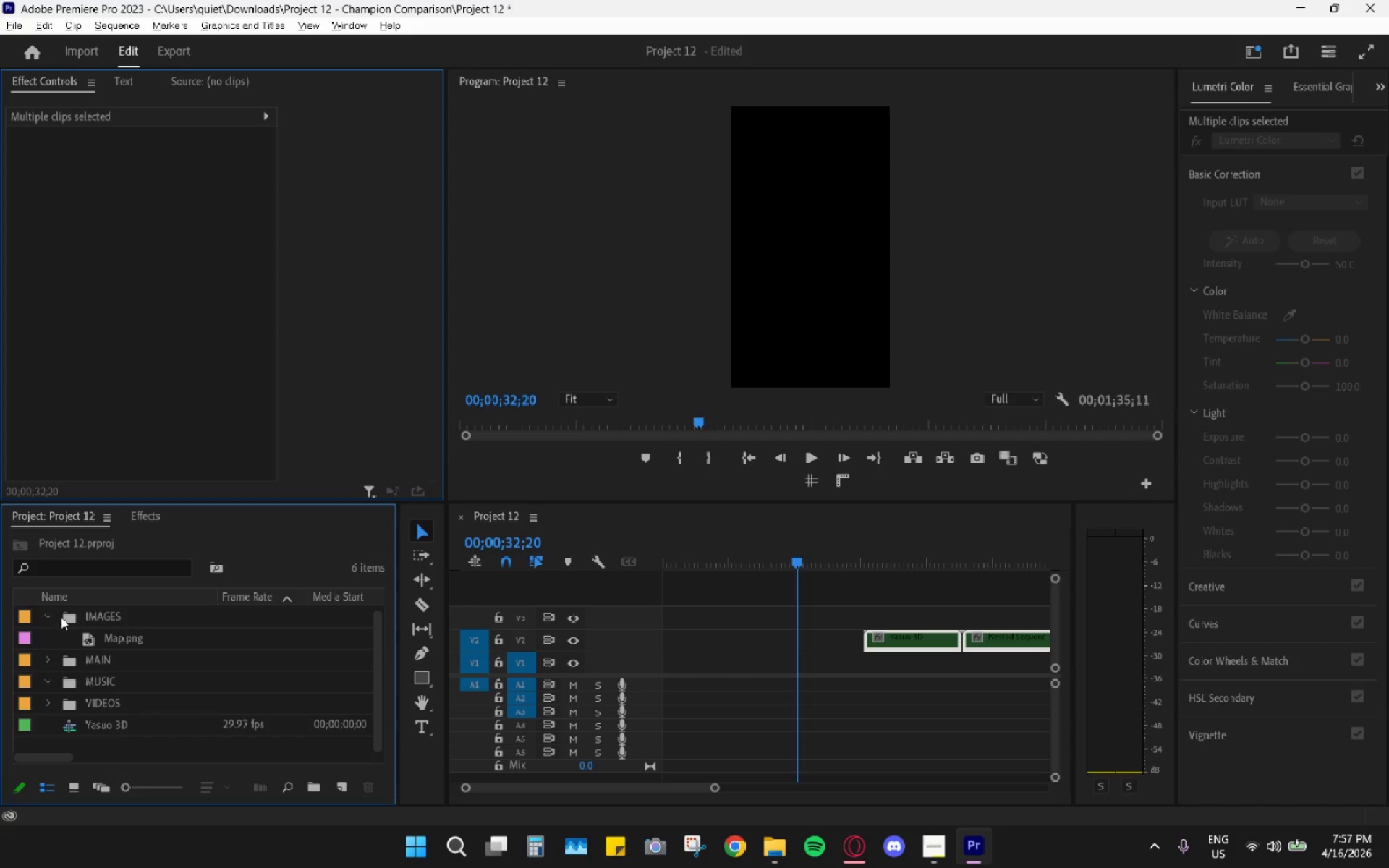 
left_click([45, 613])
 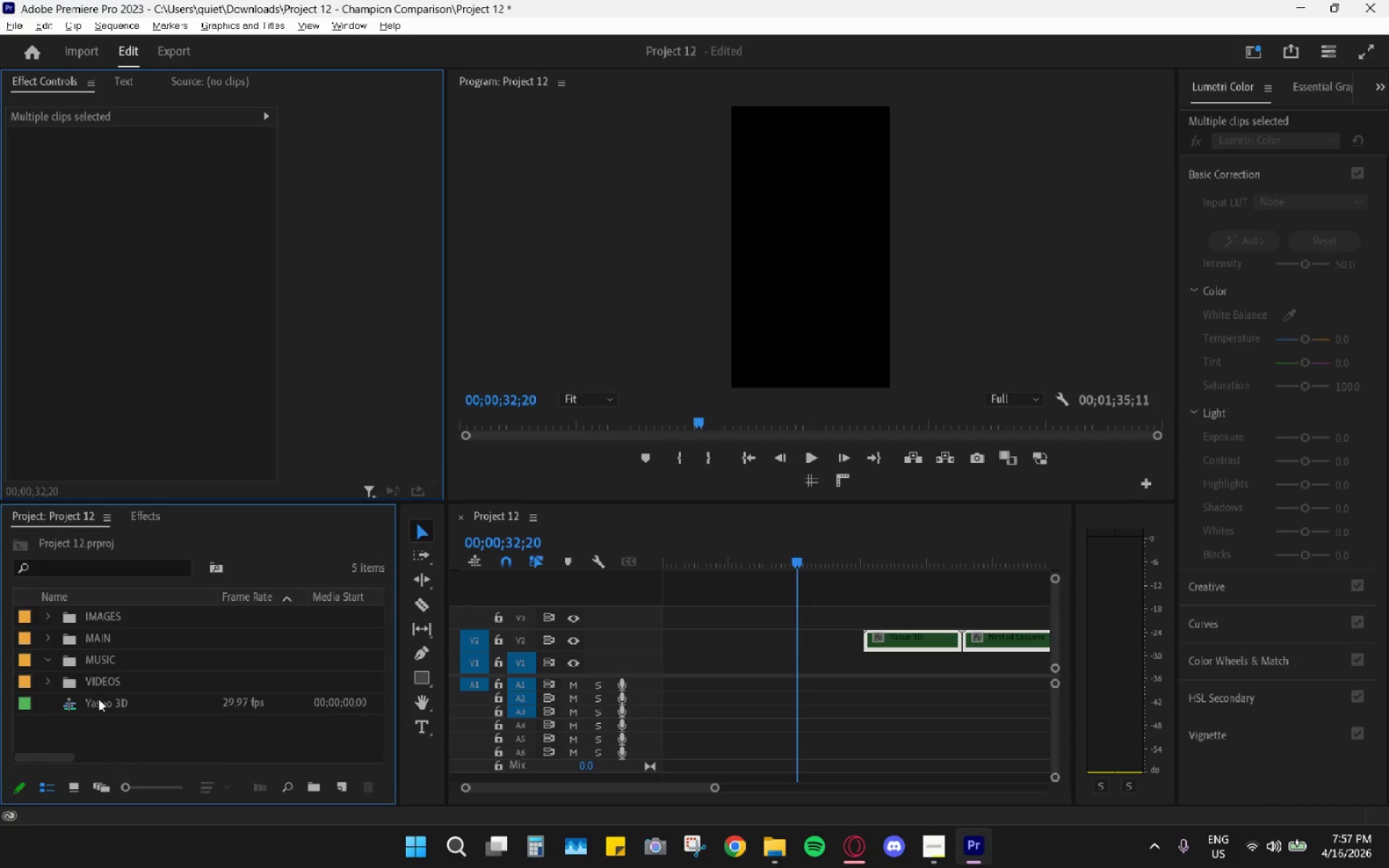 
left_click_drag(start_coordinate=[99, 703], to_coordinate=[103, 645])
 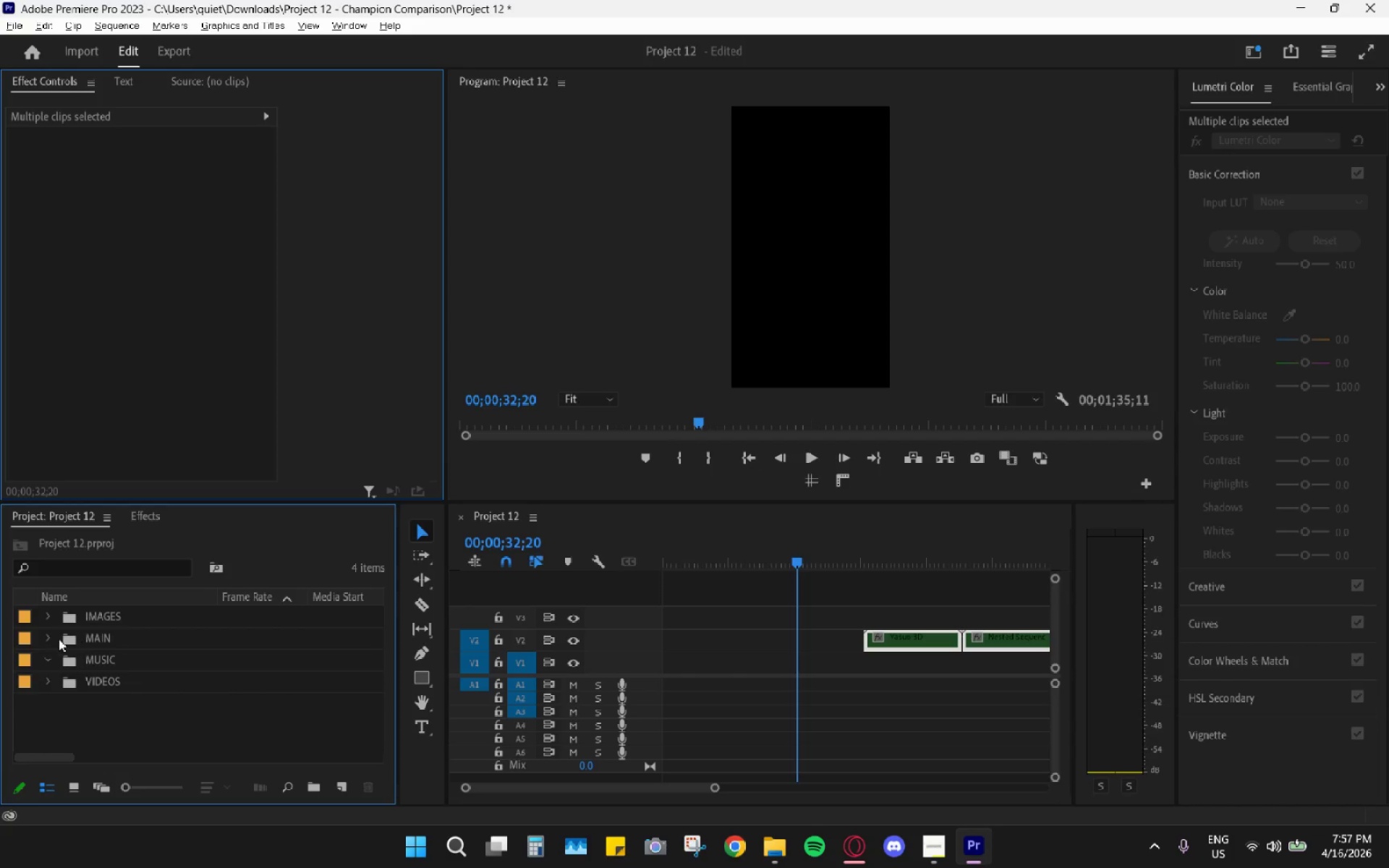 
left_click([49, 637])
 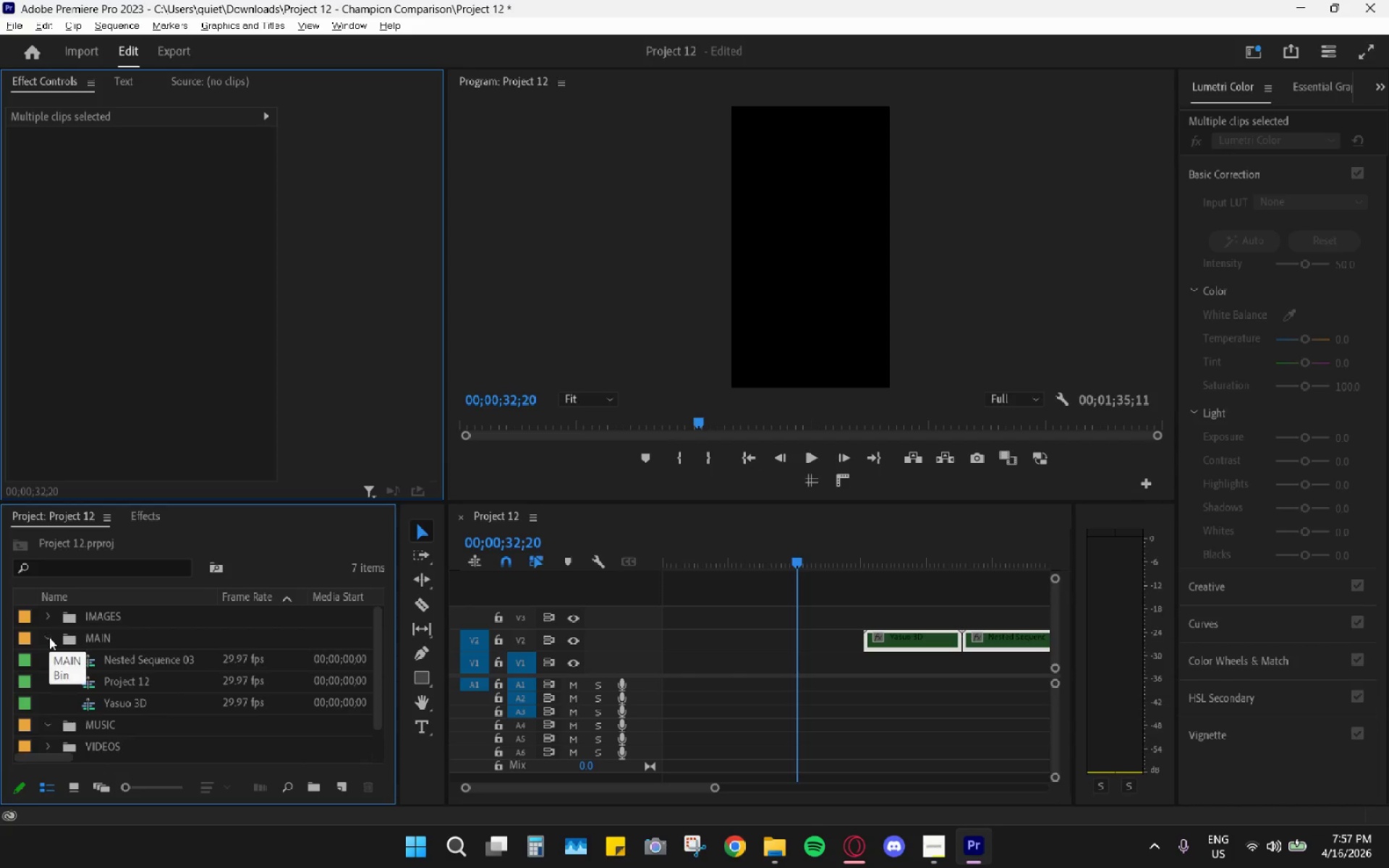 
left_click([49, 637])
 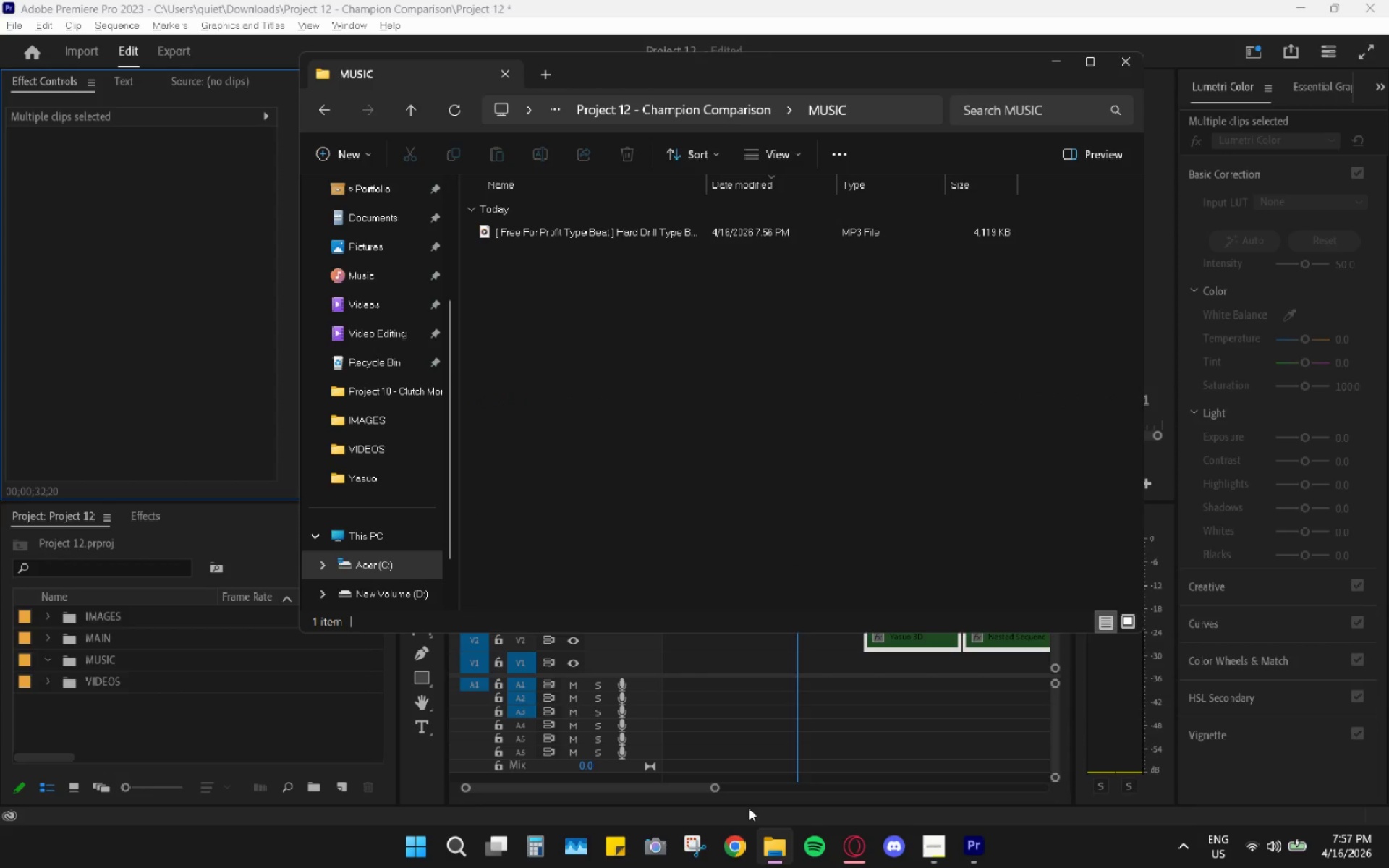 
left_click_drag(start_coordinate=[537, 234], to_coordinate=[95, 654])
 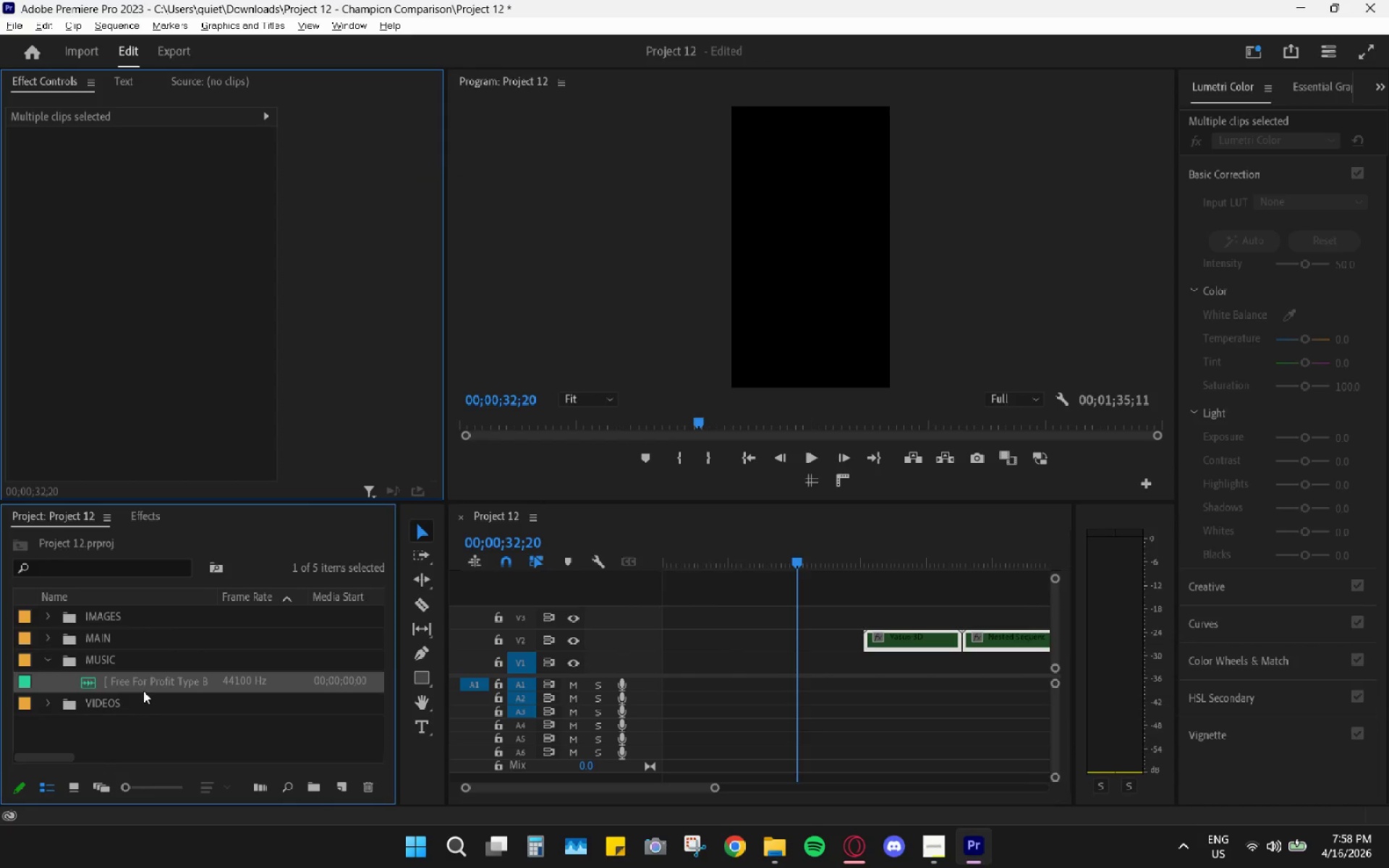 
left_click_drag(start_coordinate=[109, 680], to_coordinate=[632, 677])
 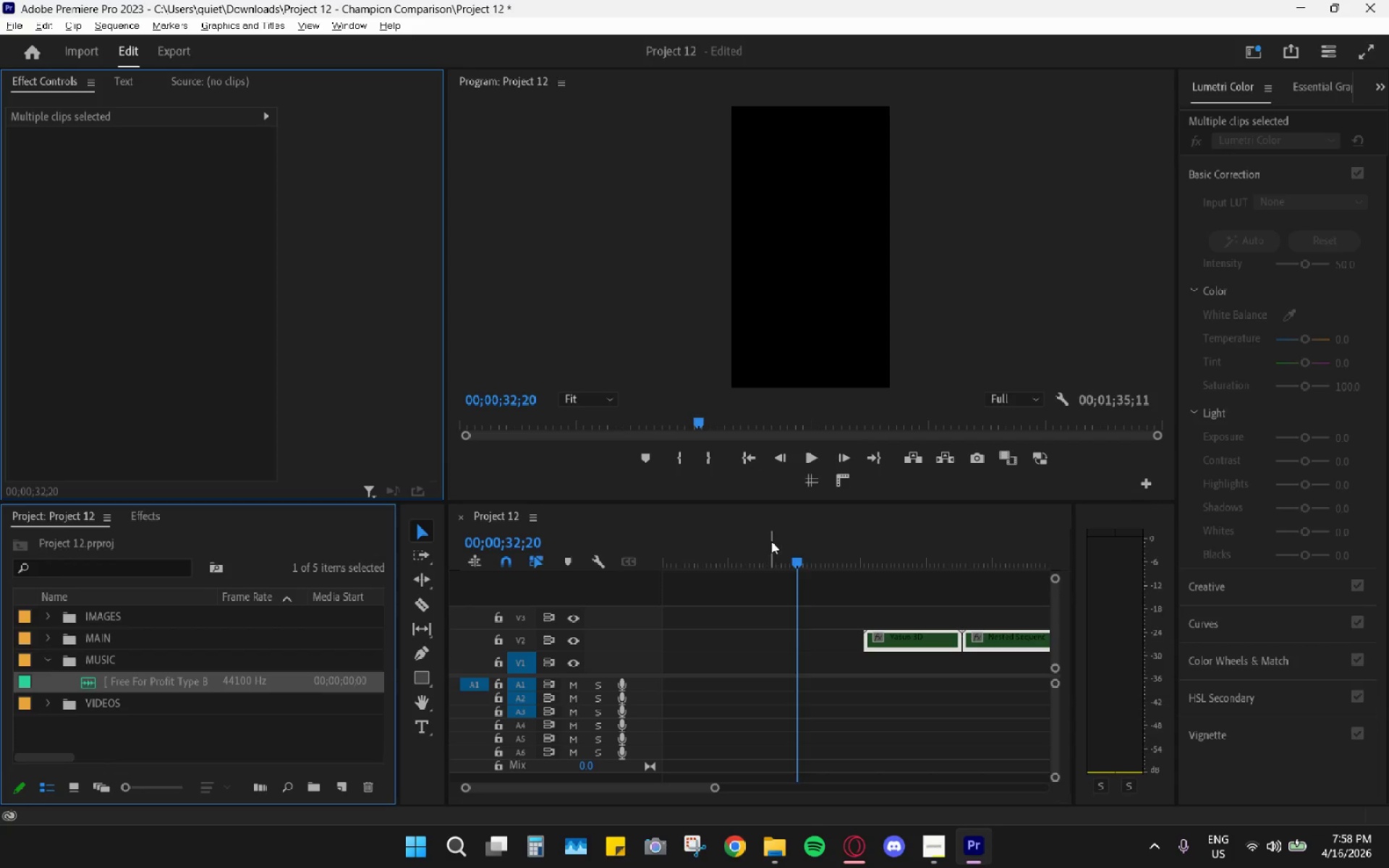 
left_click_drag(start_coordinate=[732, 540], to_coordinate=[528, 556])
 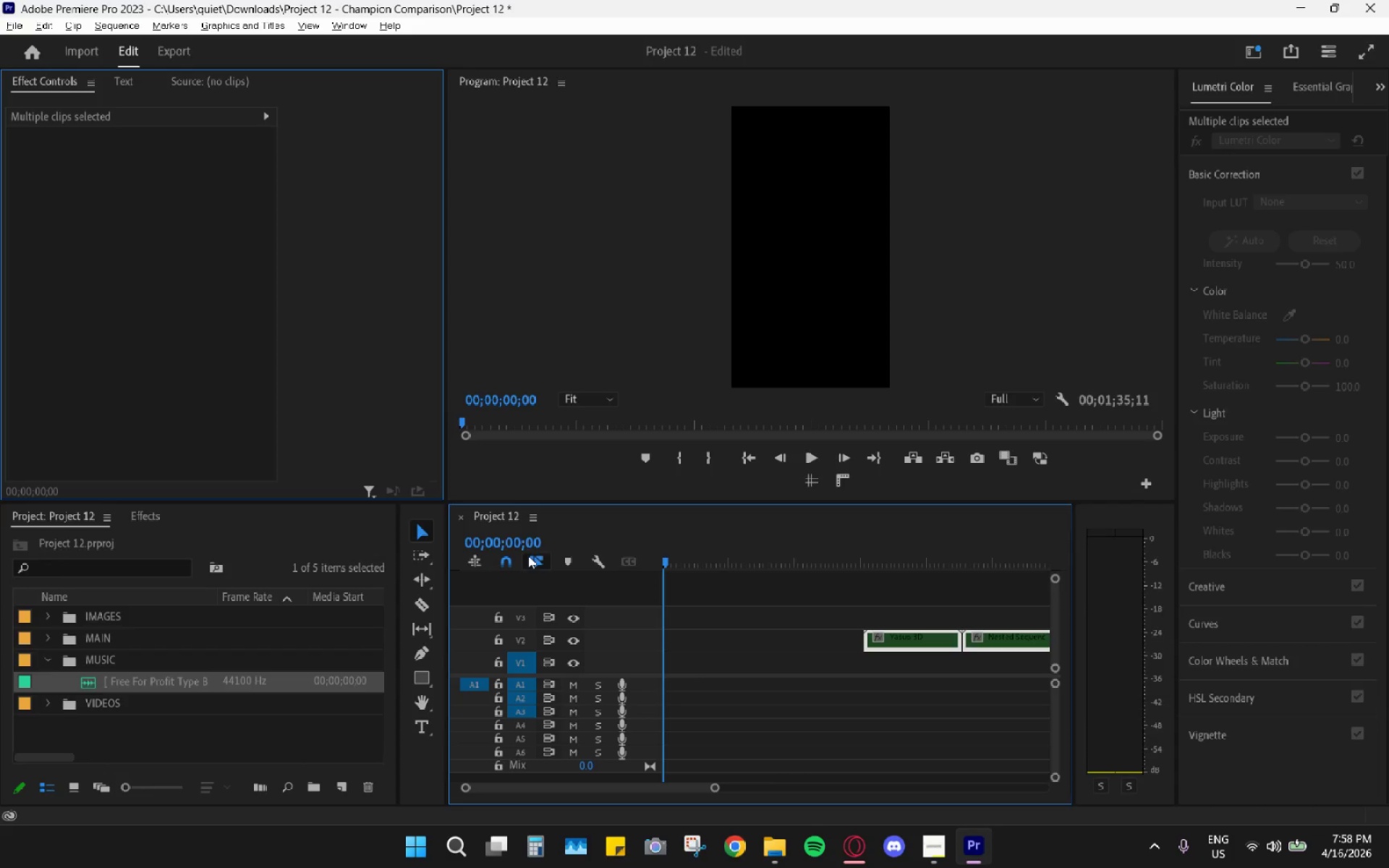 
key(Space)
 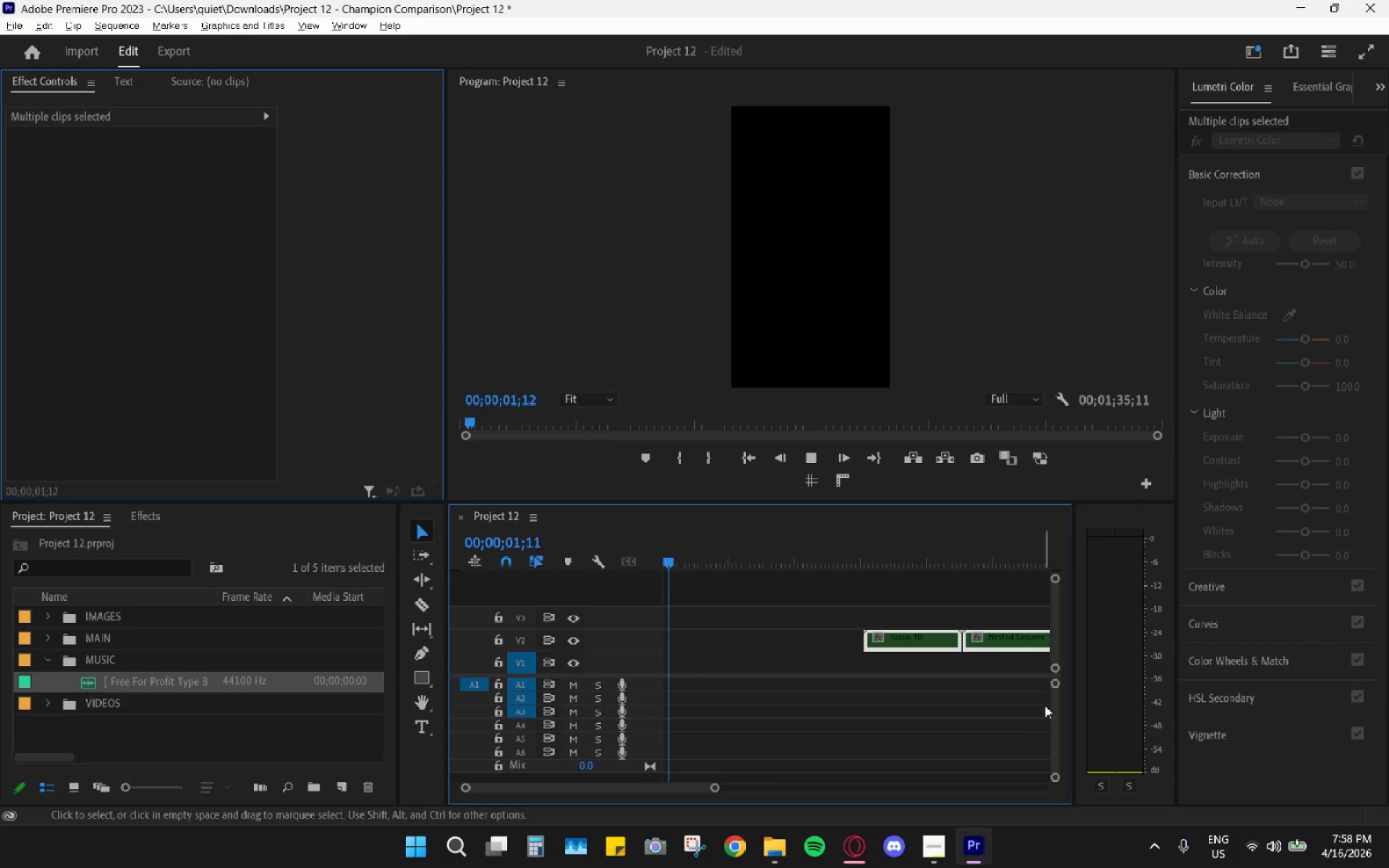 
left_click_drag(start_coordinate=[1061, 731], to_coordinate=[1054, 686])
 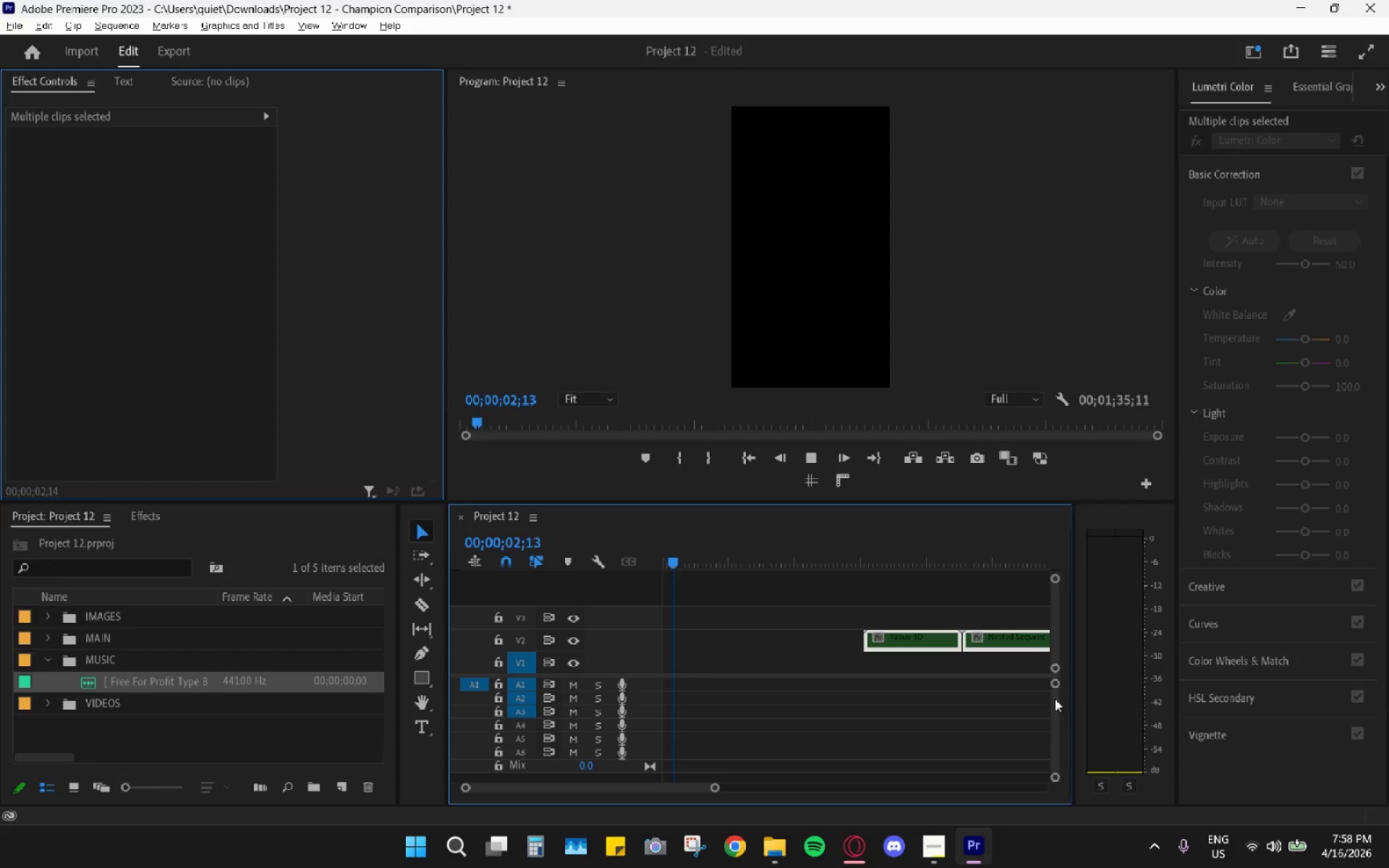 
left_click_drag(start_coordinate=[1057, 700], to_coordinate=[1057, 670])
 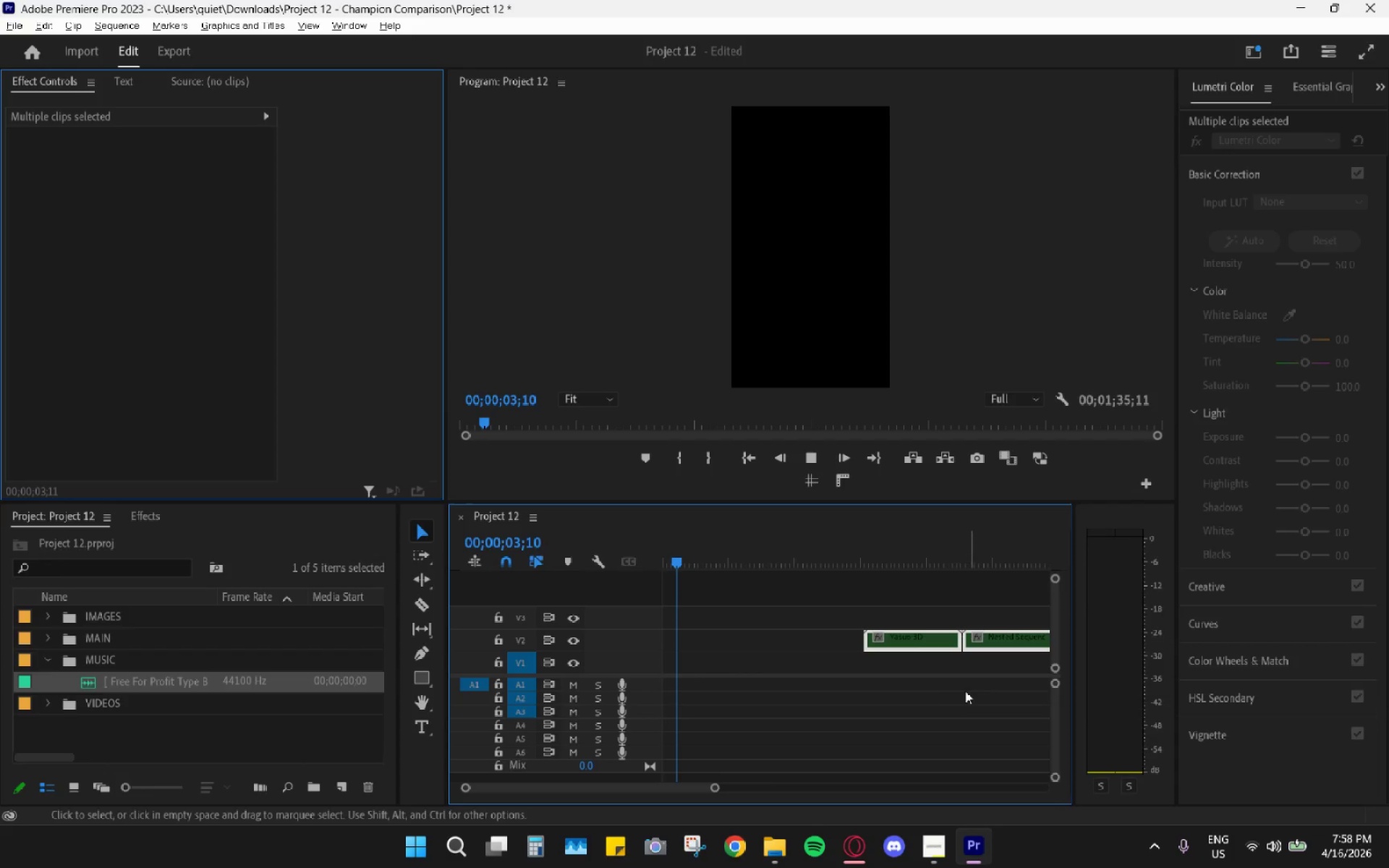 
hold_key(key=ControlLeft, duration=0.48)
 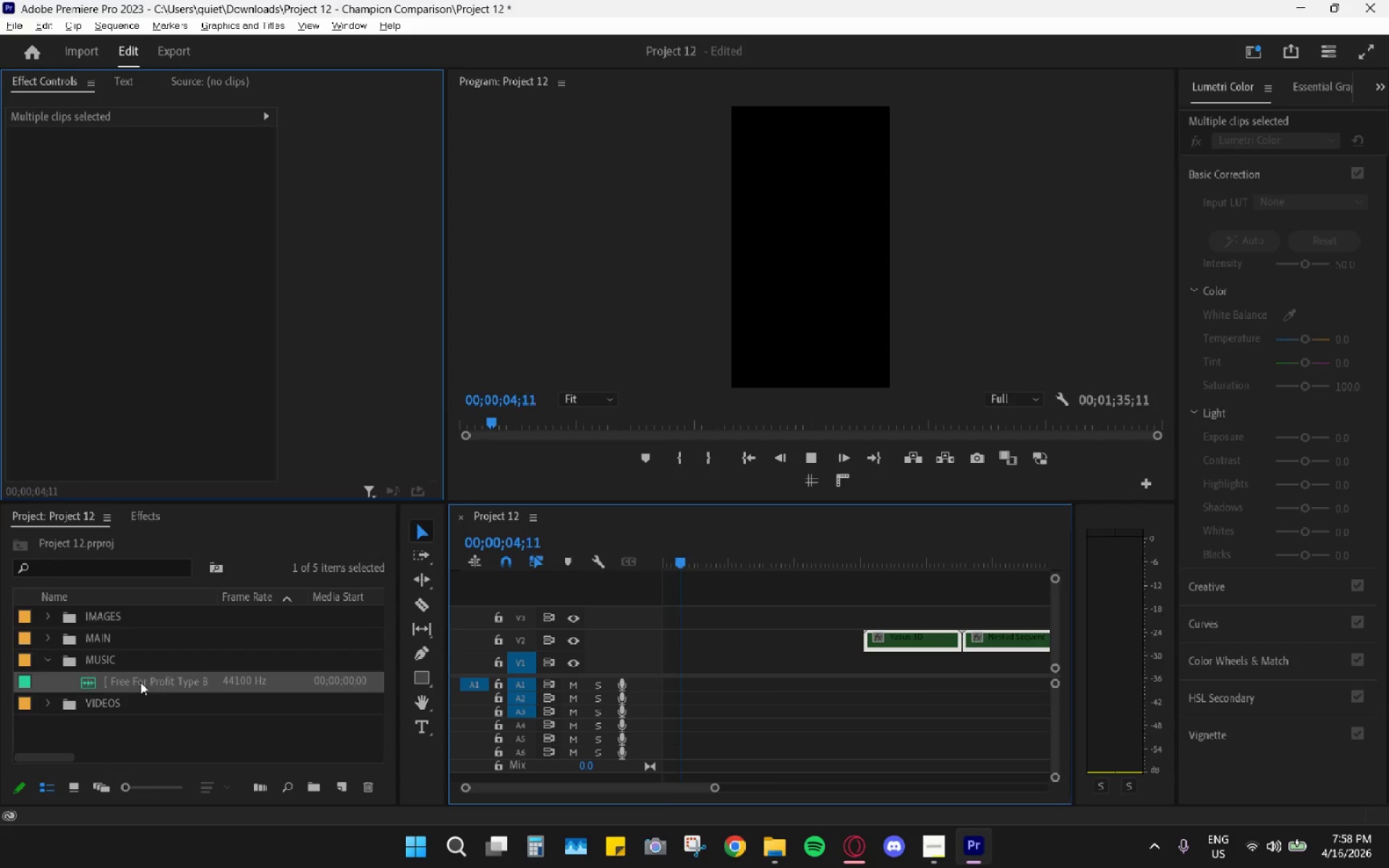 
left_click_drag(start_coordinate=[137, 681], to_coordinate=[658, 682])
 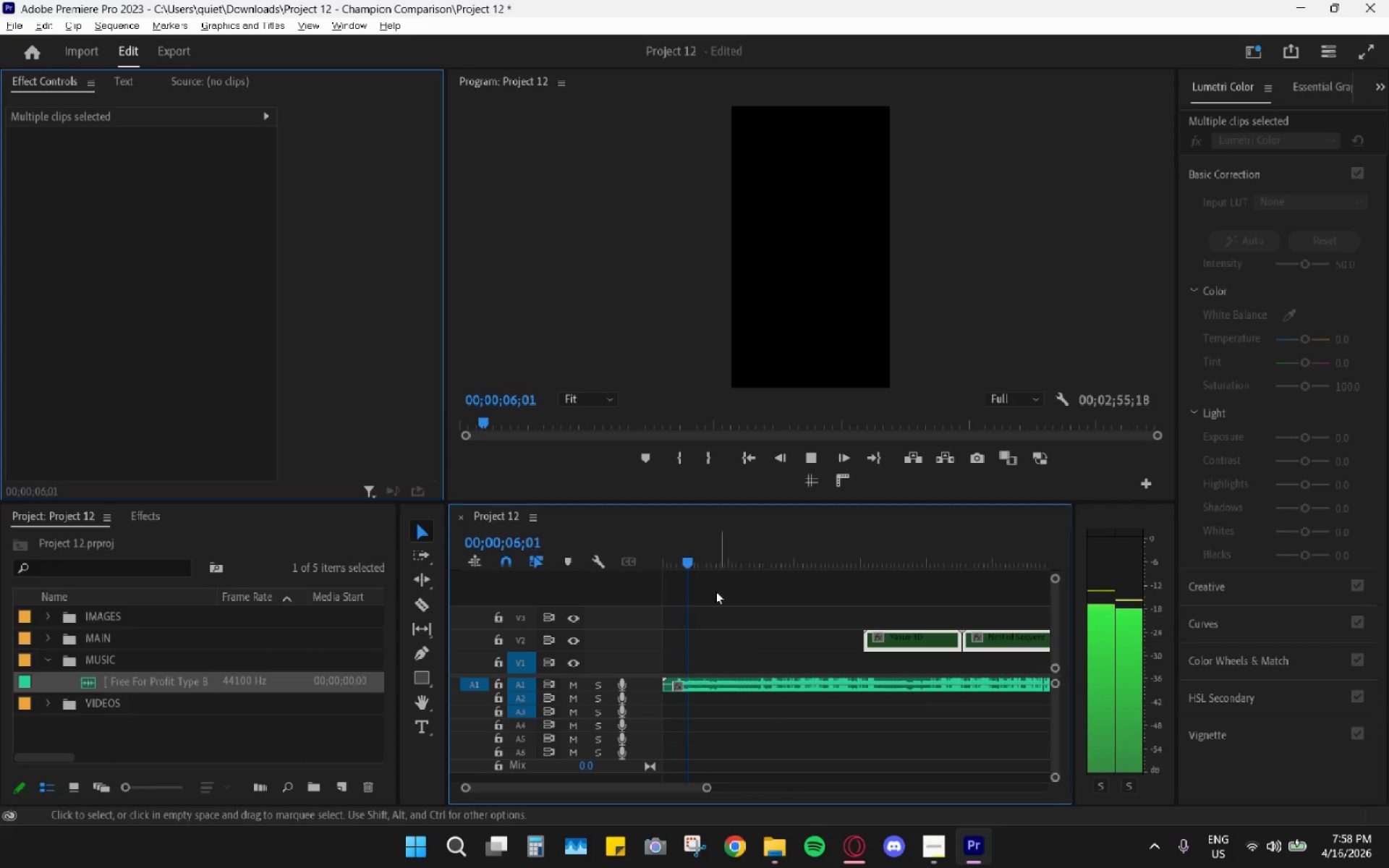 
left_click_drag(start_coordinate=[697, 574], to_coordinate=[647, 566])
 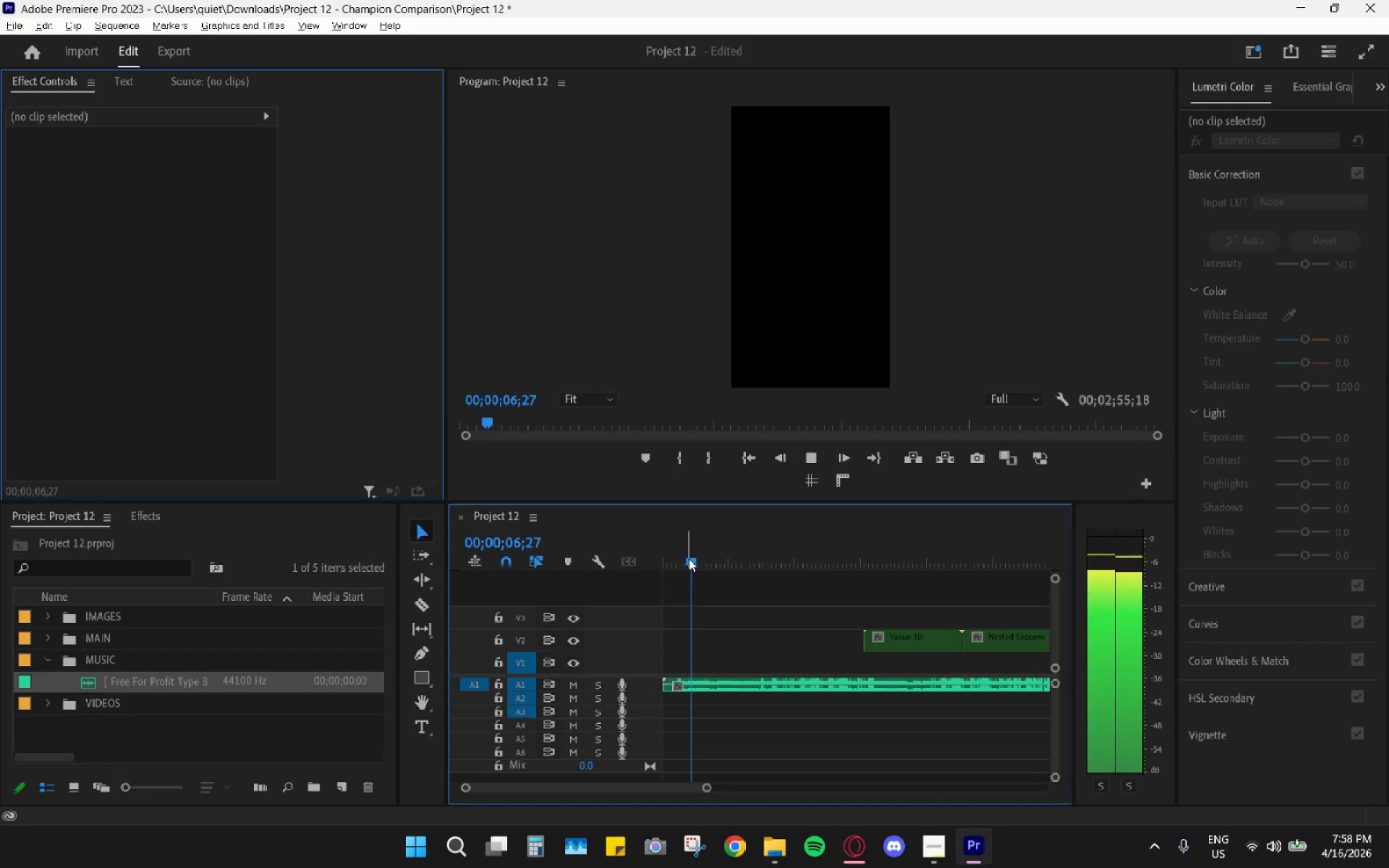 
left_click_drag(start_coordinate=[691, 556], to_coordinate=[616, 545])
 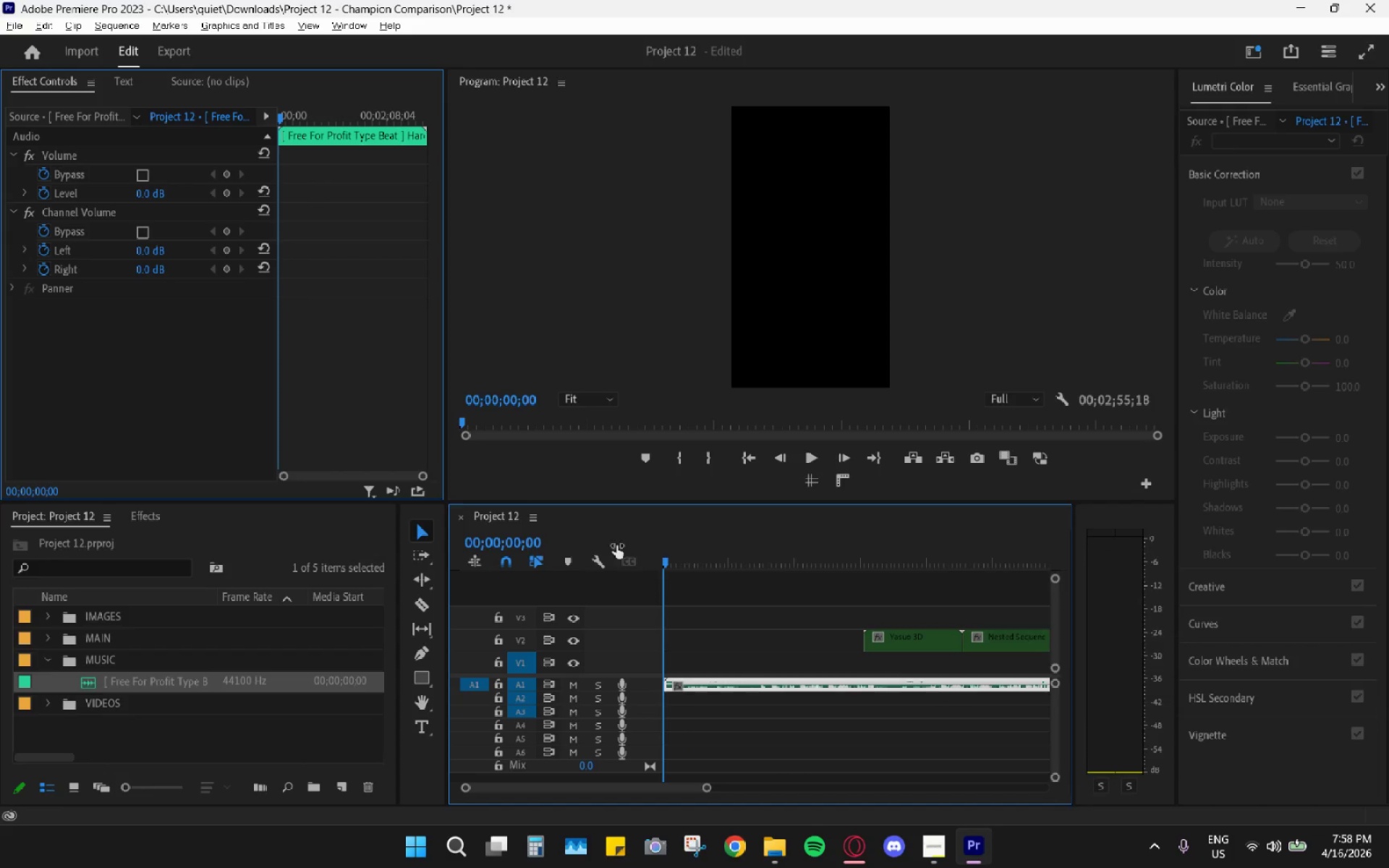 
key(Space)
 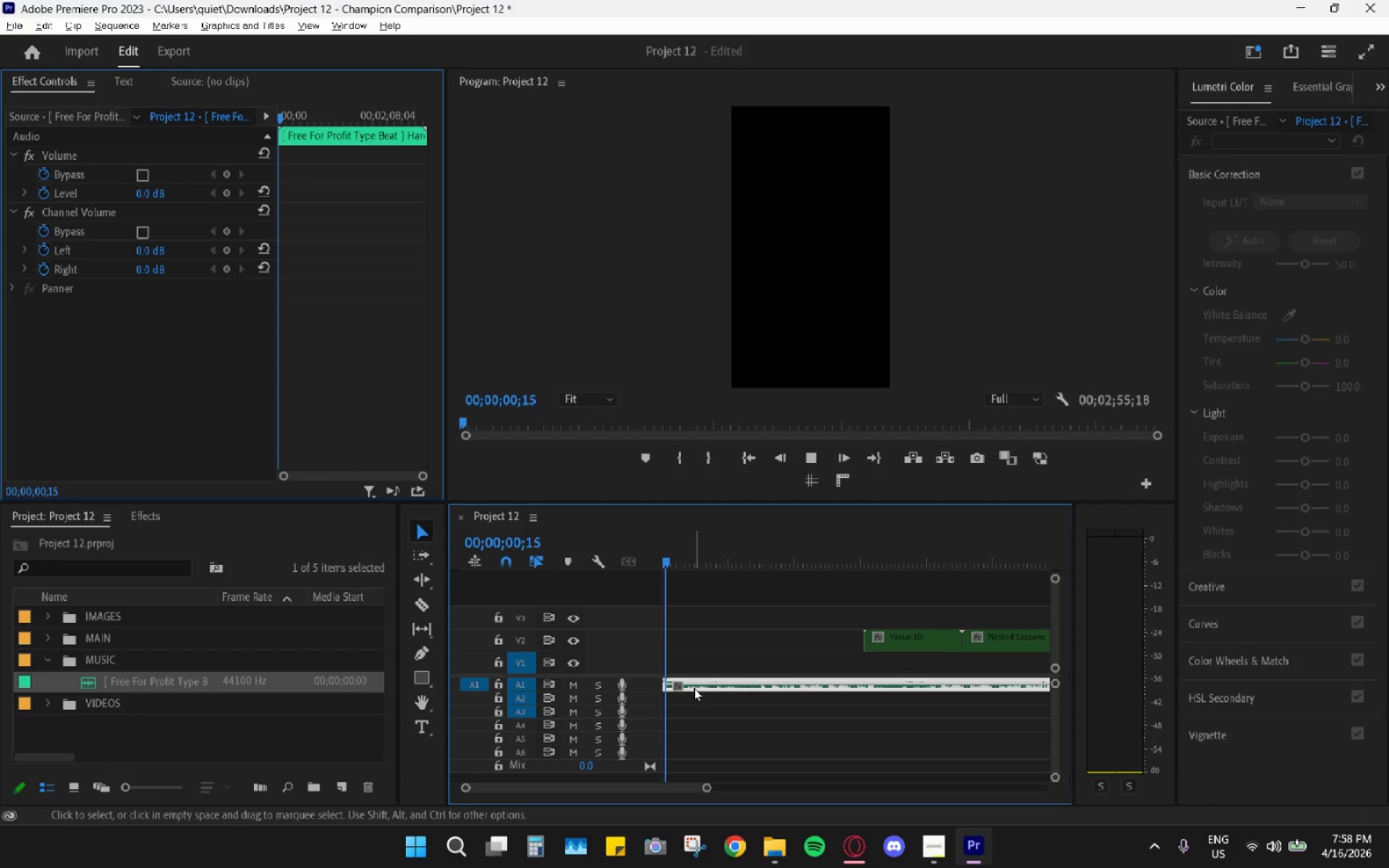 
hold_key(key=AltLeft, duration=1.0)
scroll: coordinate [700, 685], scroll_direction: up, amount: 18.0
 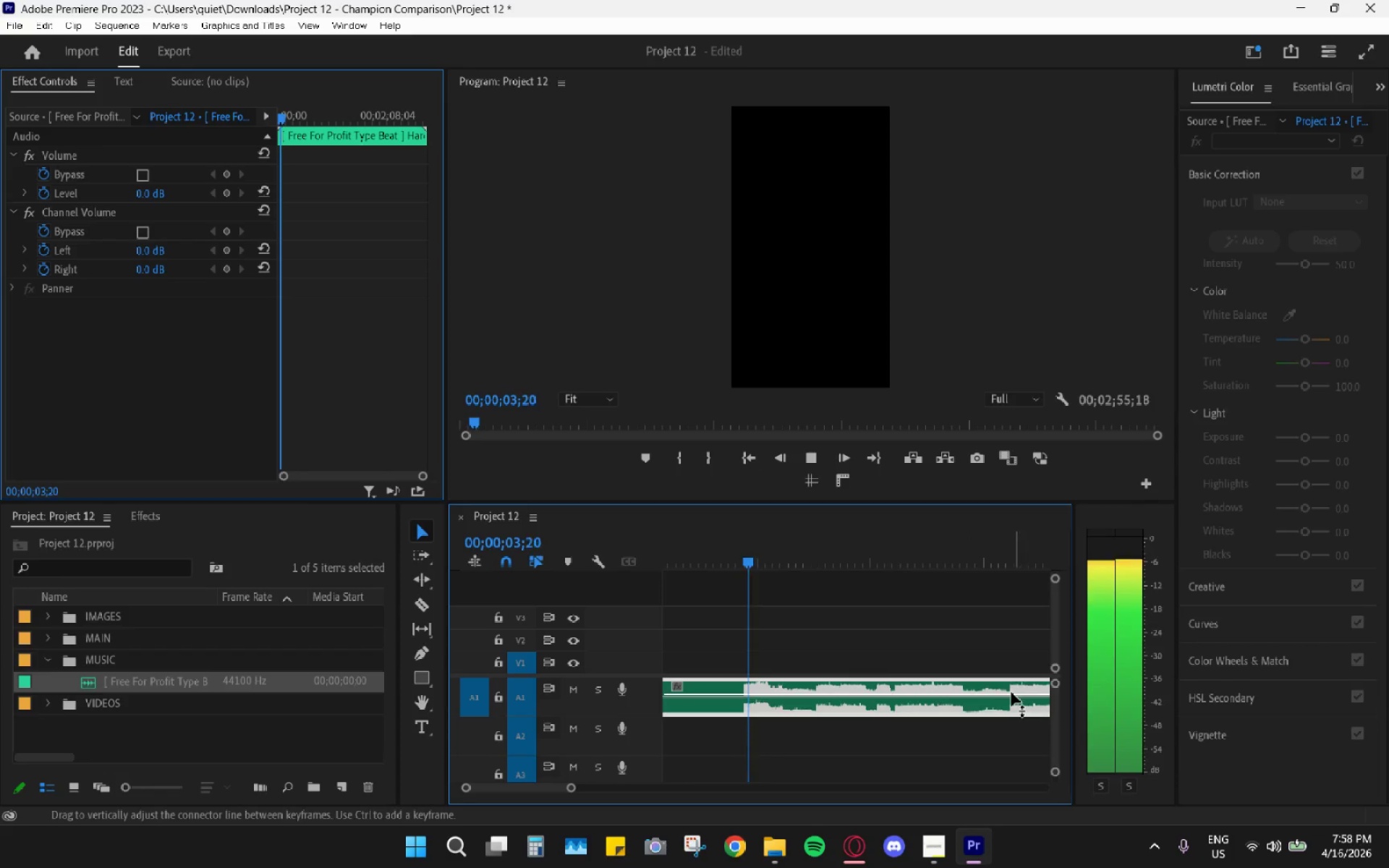 
key(Space)
 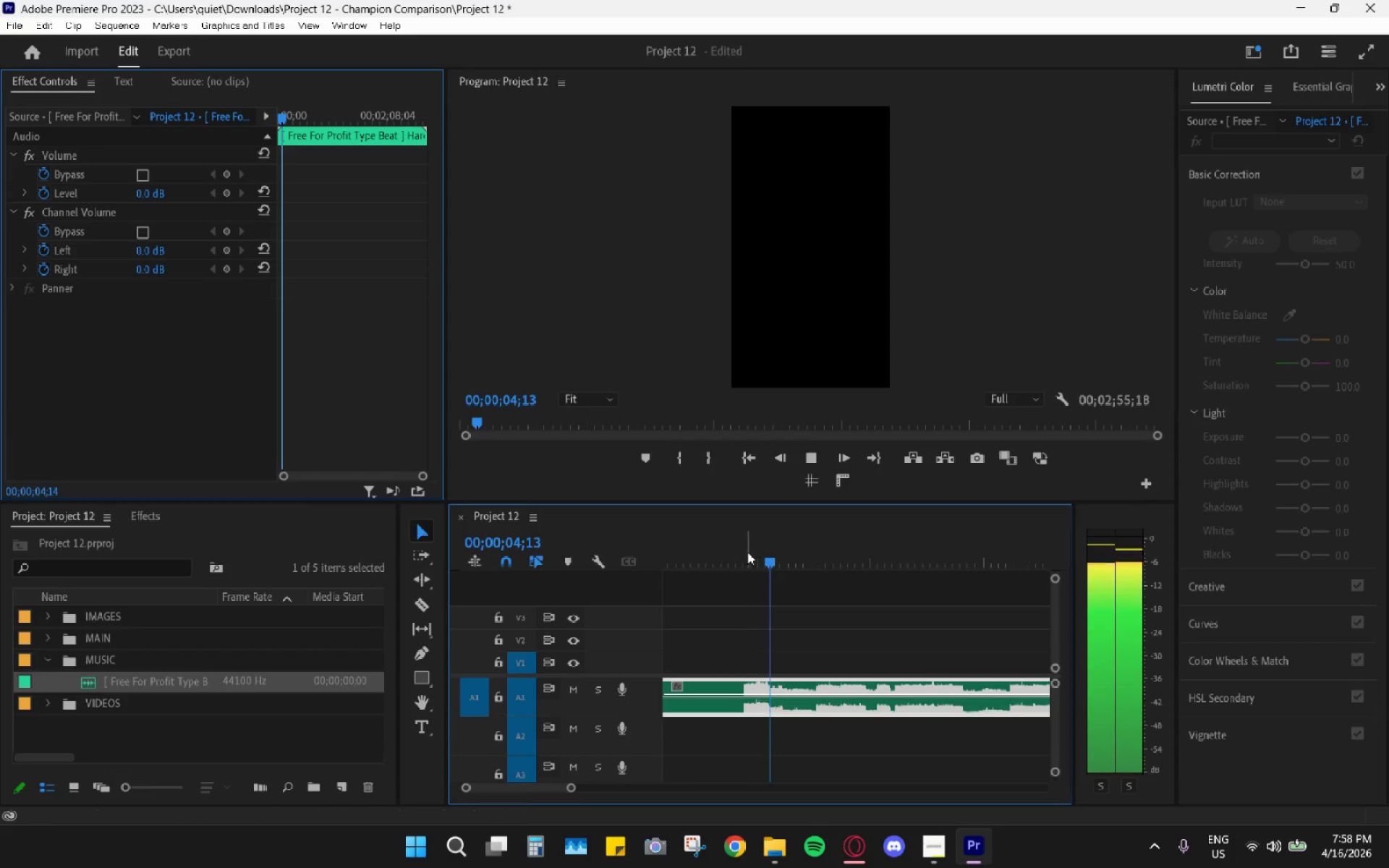 
left_click_drag(start_coordinate=[747, 552], to_coordinate=[740, 552])
 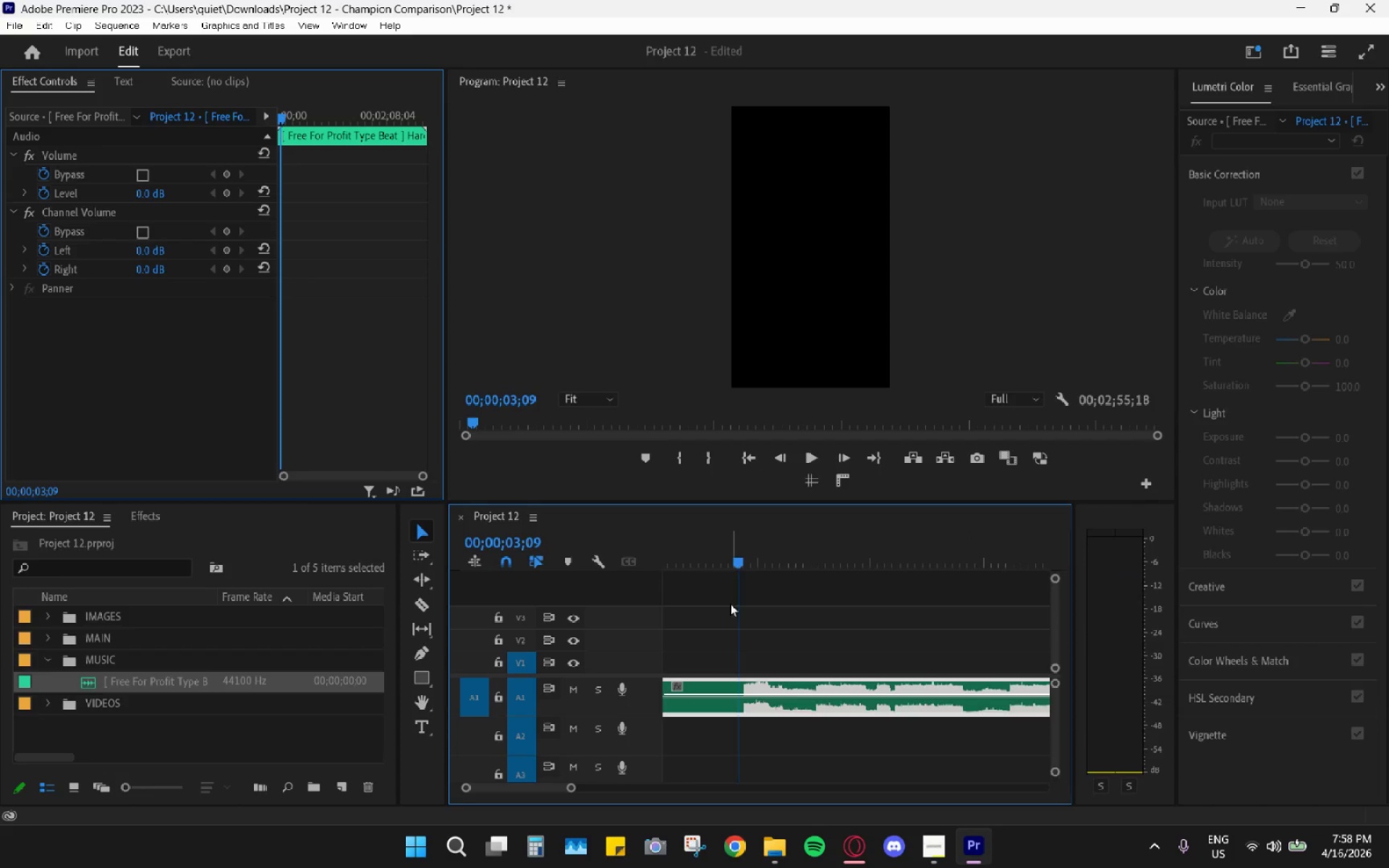 
type(chv)
 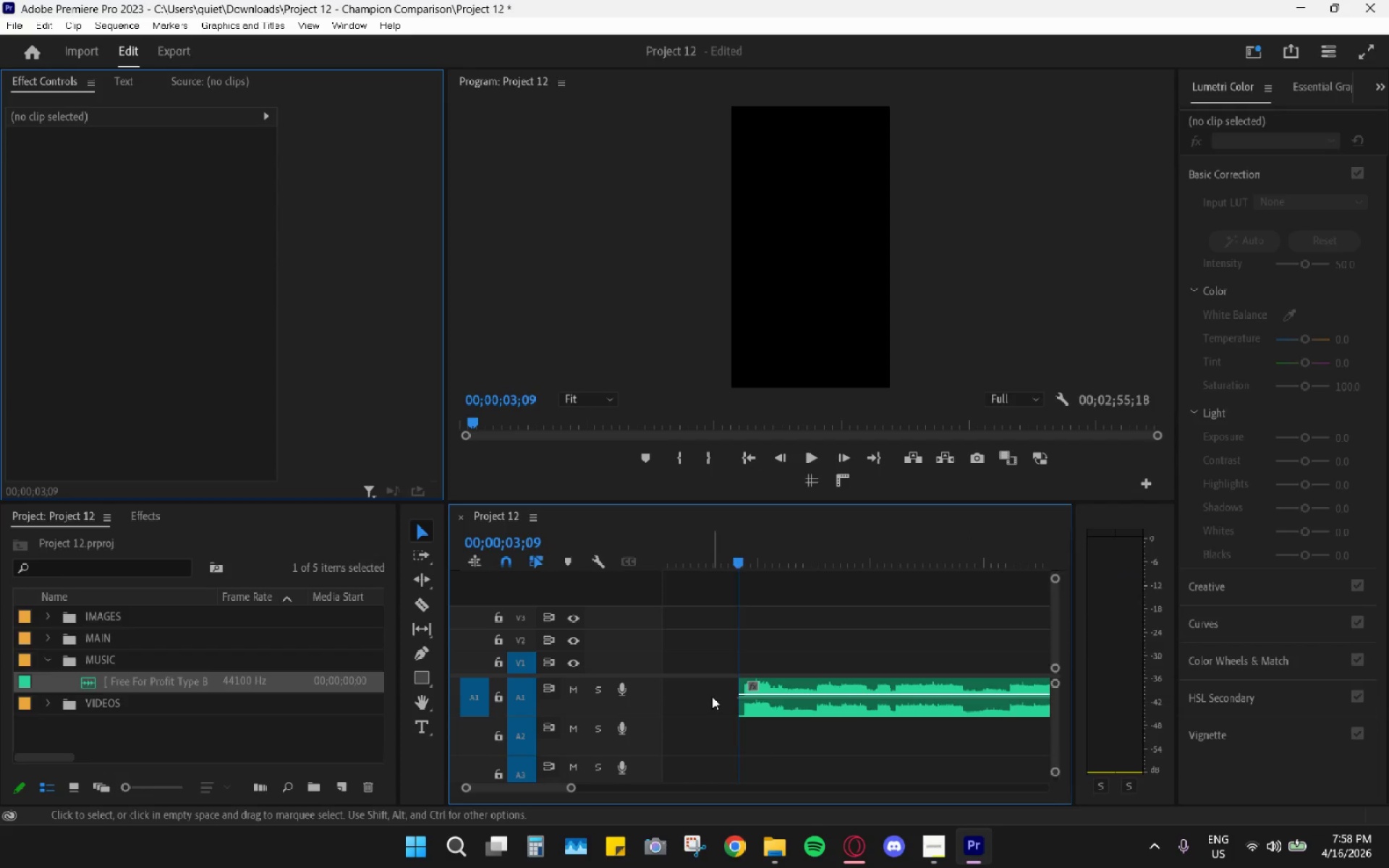 
key(H)
 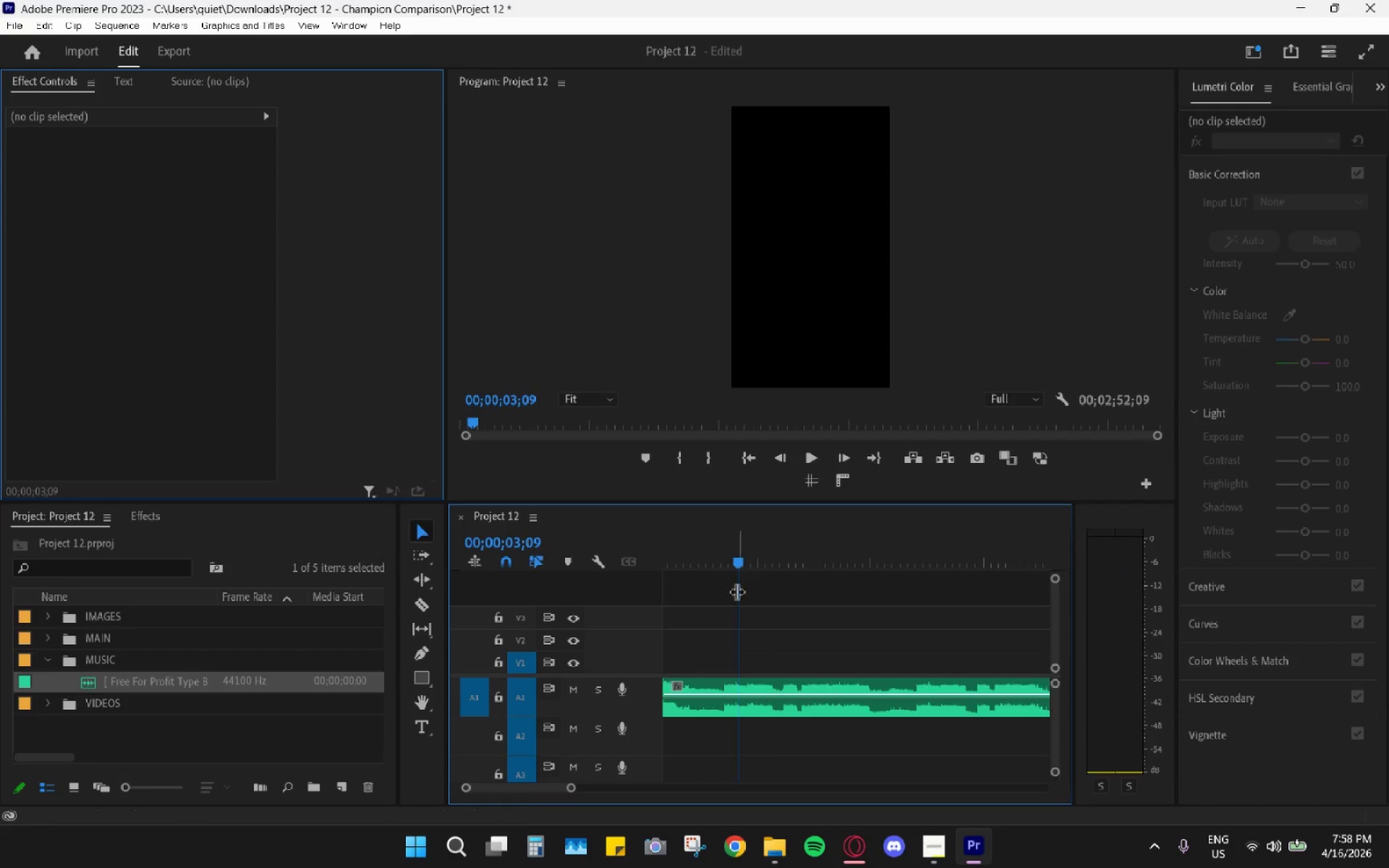 
left_click_drag(start_coordinate=[729, 537], to_coordinate=[544, 545])
 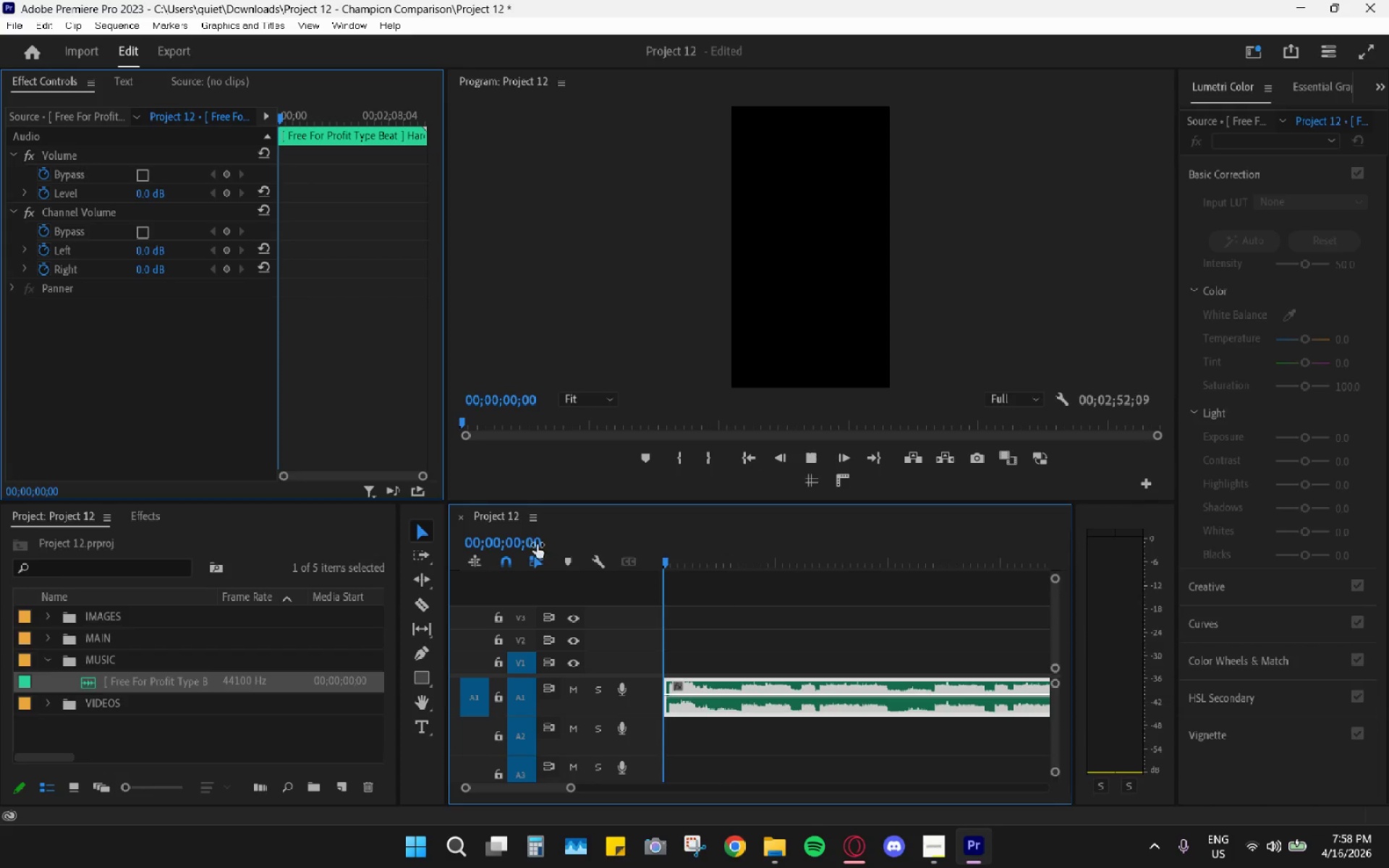 
key(Space)
 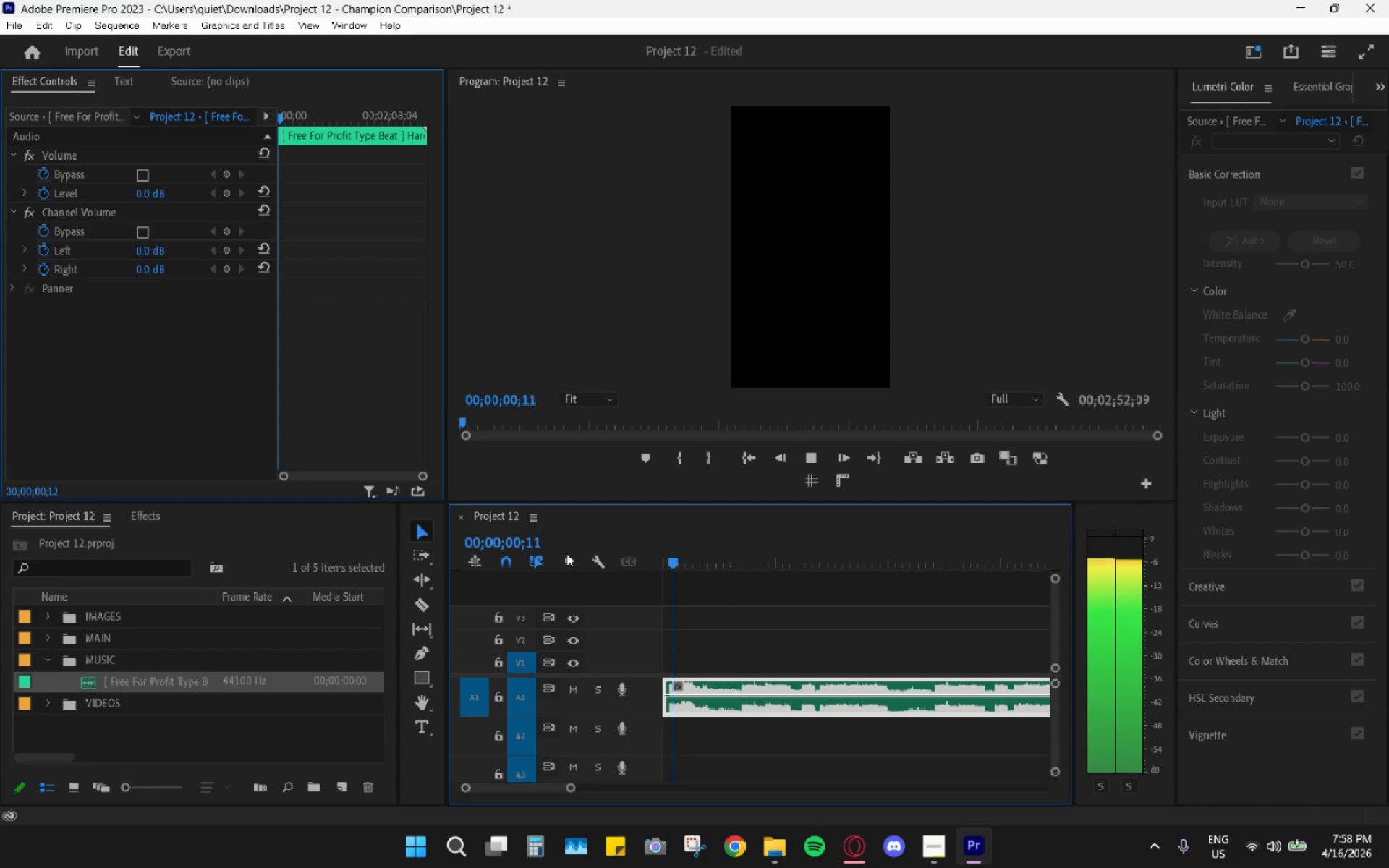 
hold_key(key=AltLeft, duration=1.22)
scroll: coordinate [743, 695], scroll_direction: down, amount: 13.0
 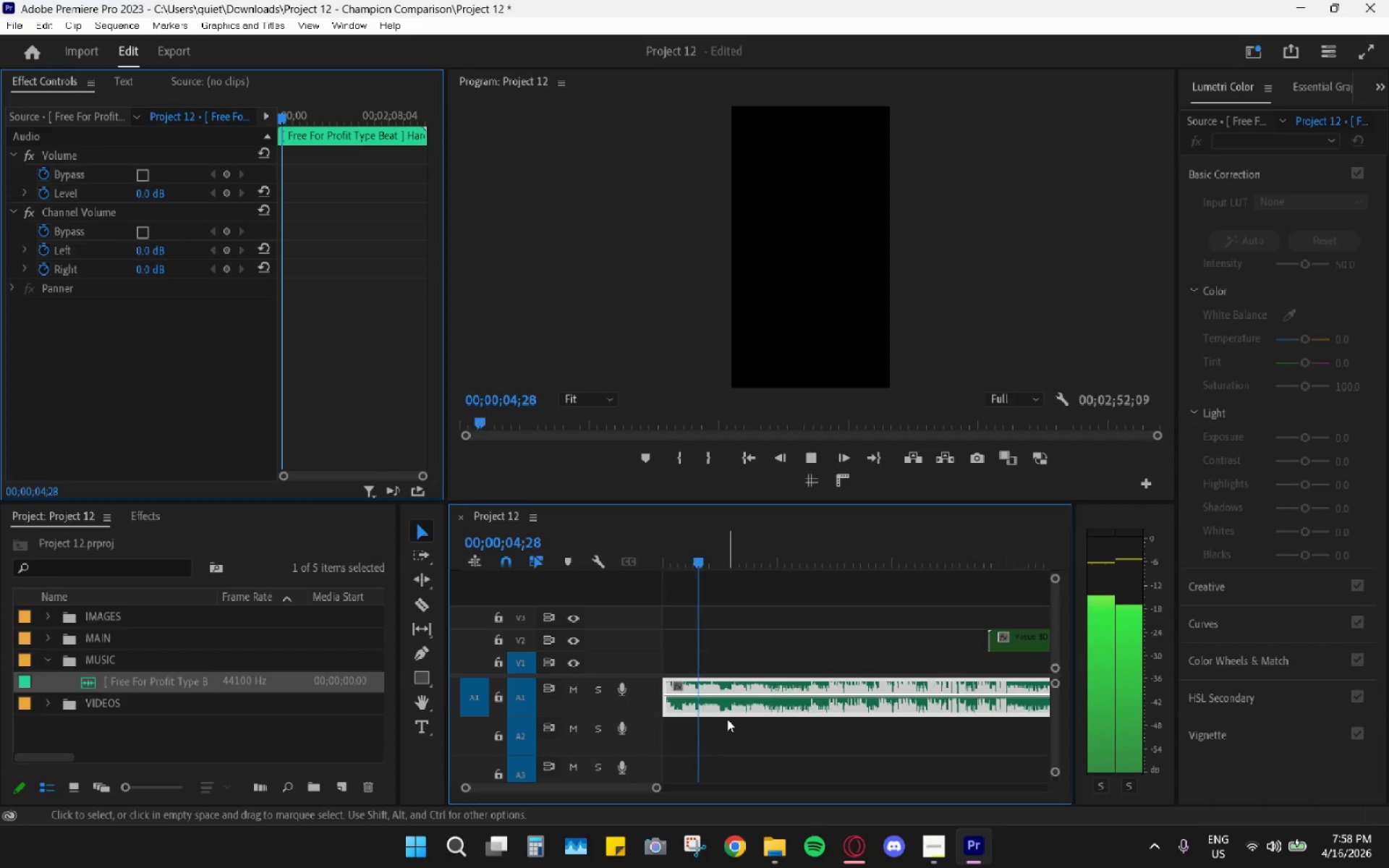 
mouse_move([840, 821])
 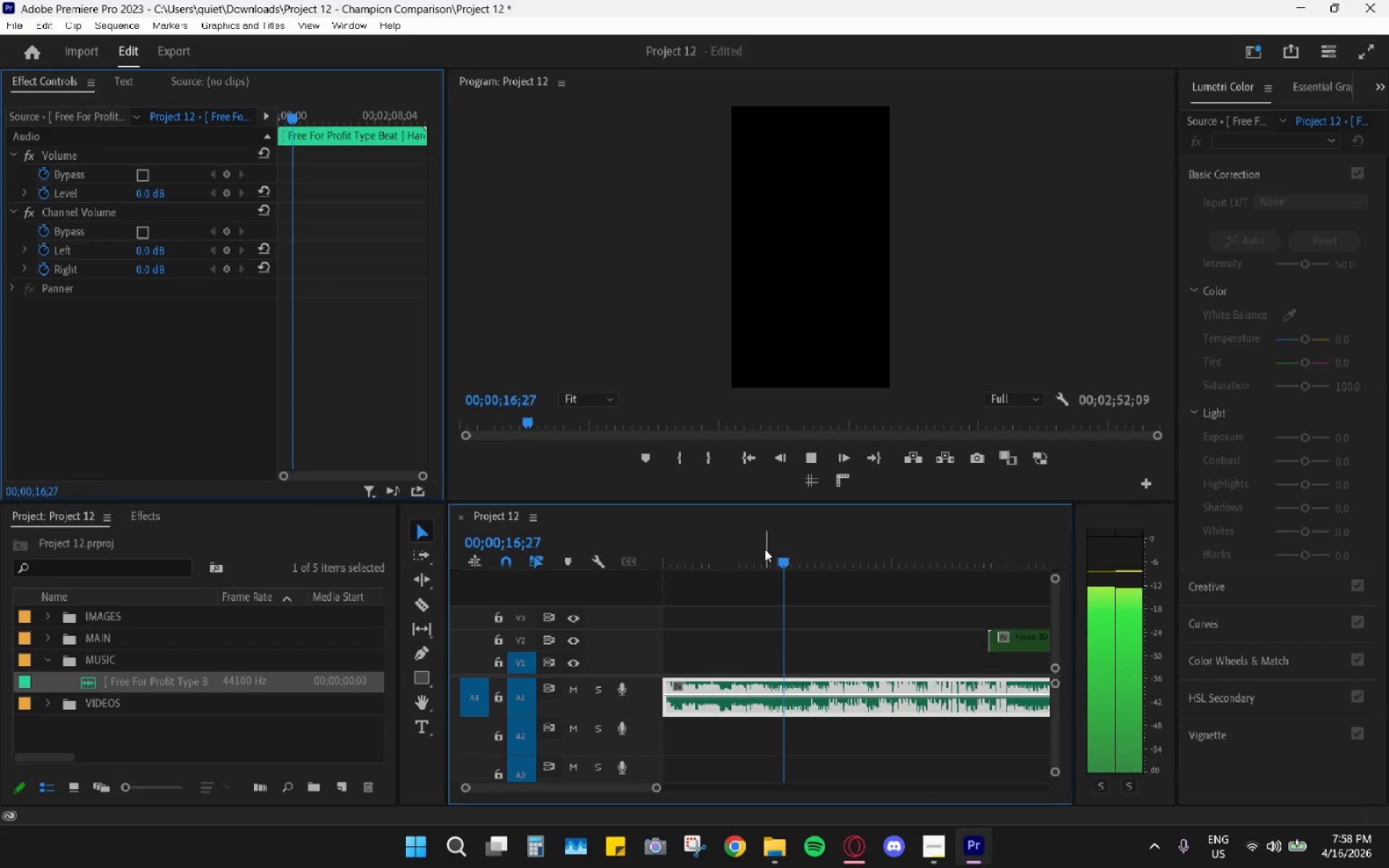 
left_click_drag(start_coordinate=[765, 545], to_coordinate=[726, 543])
 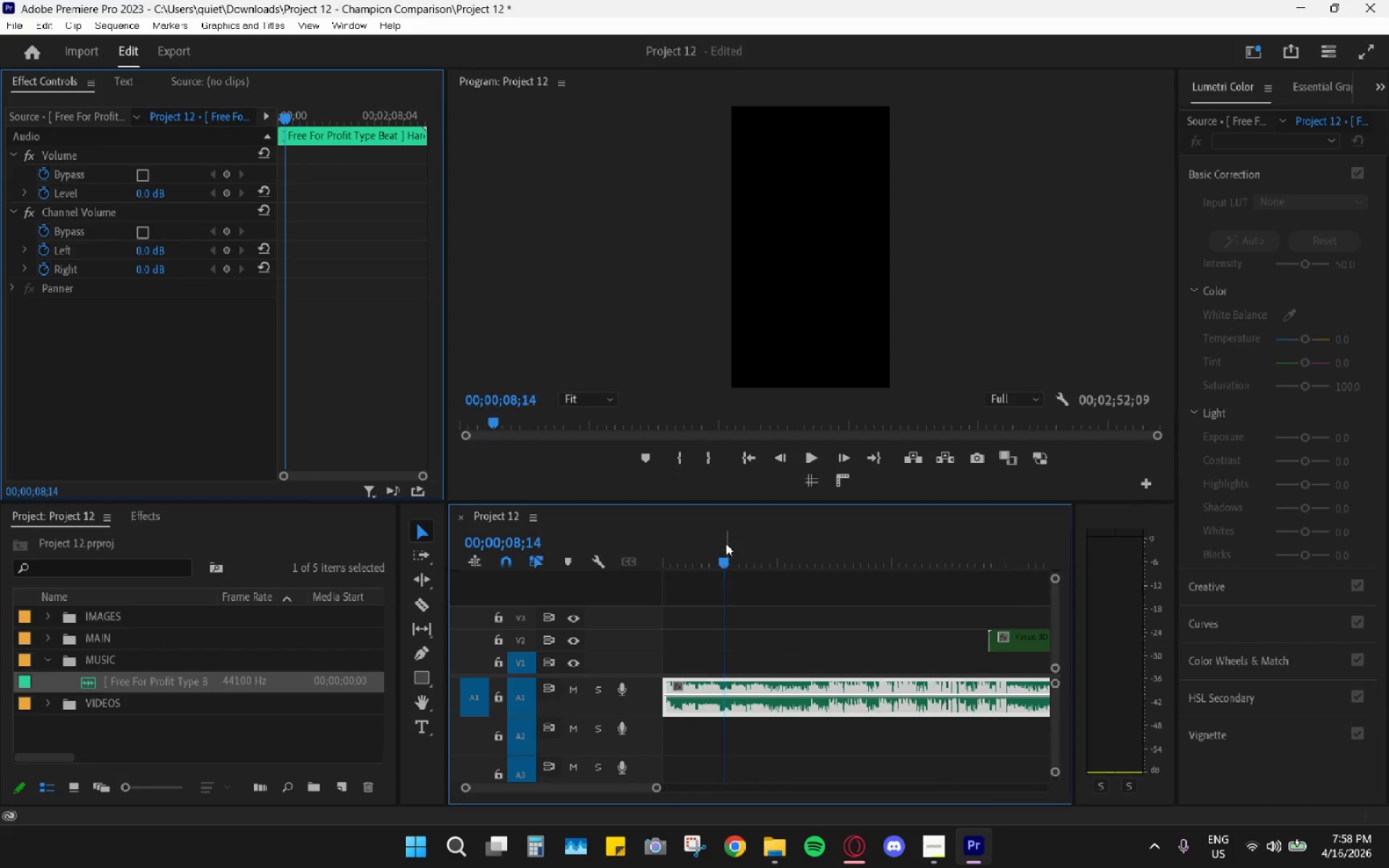 
key(Space)
 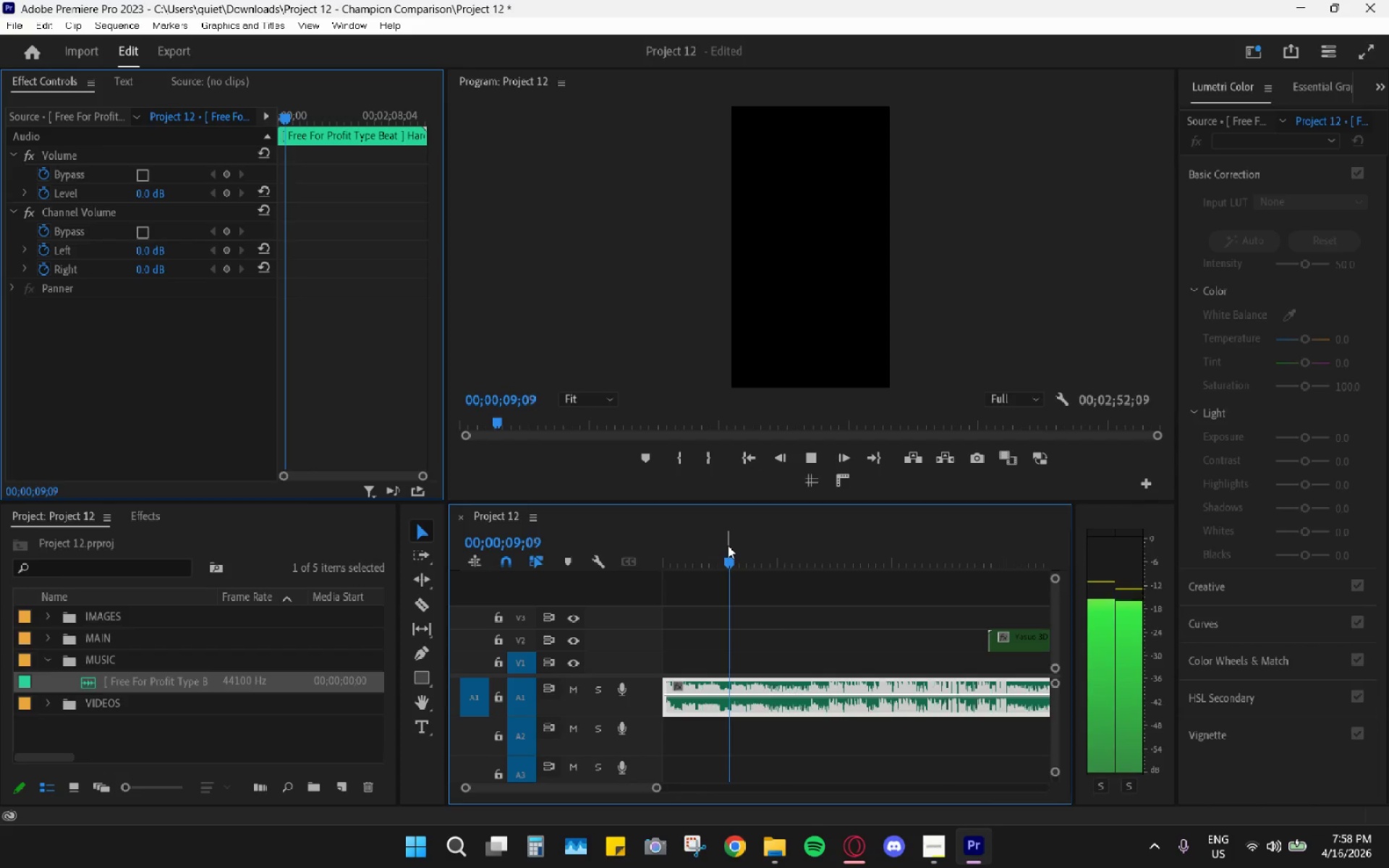 
left_click_drag(start_coordinate=[744, 552], to_coordinate=[761, 556])
 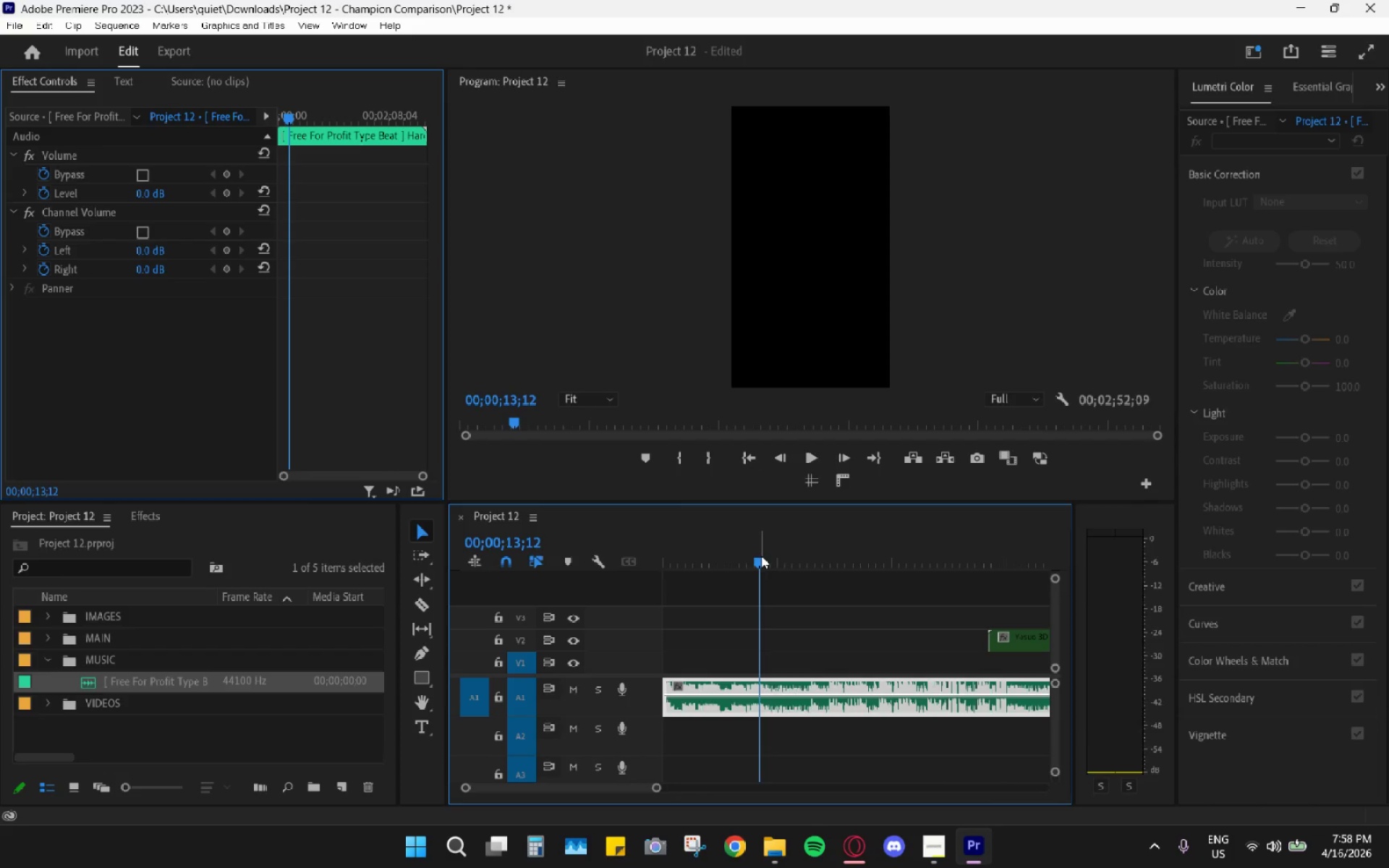 
key(Space)
 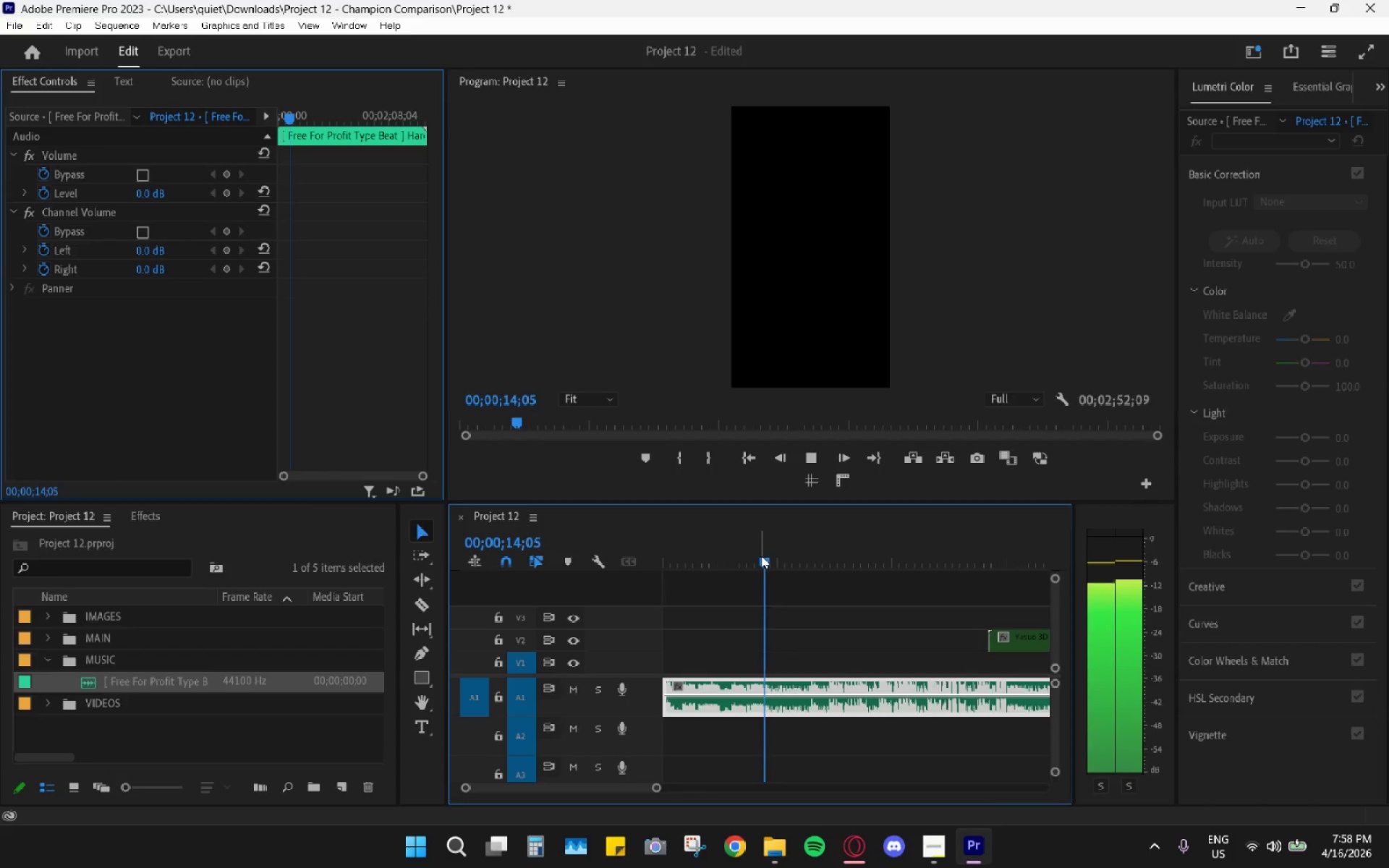 
left_click_drag(start_coordinate=[747, 554], to_coordinate=[725, 557])
 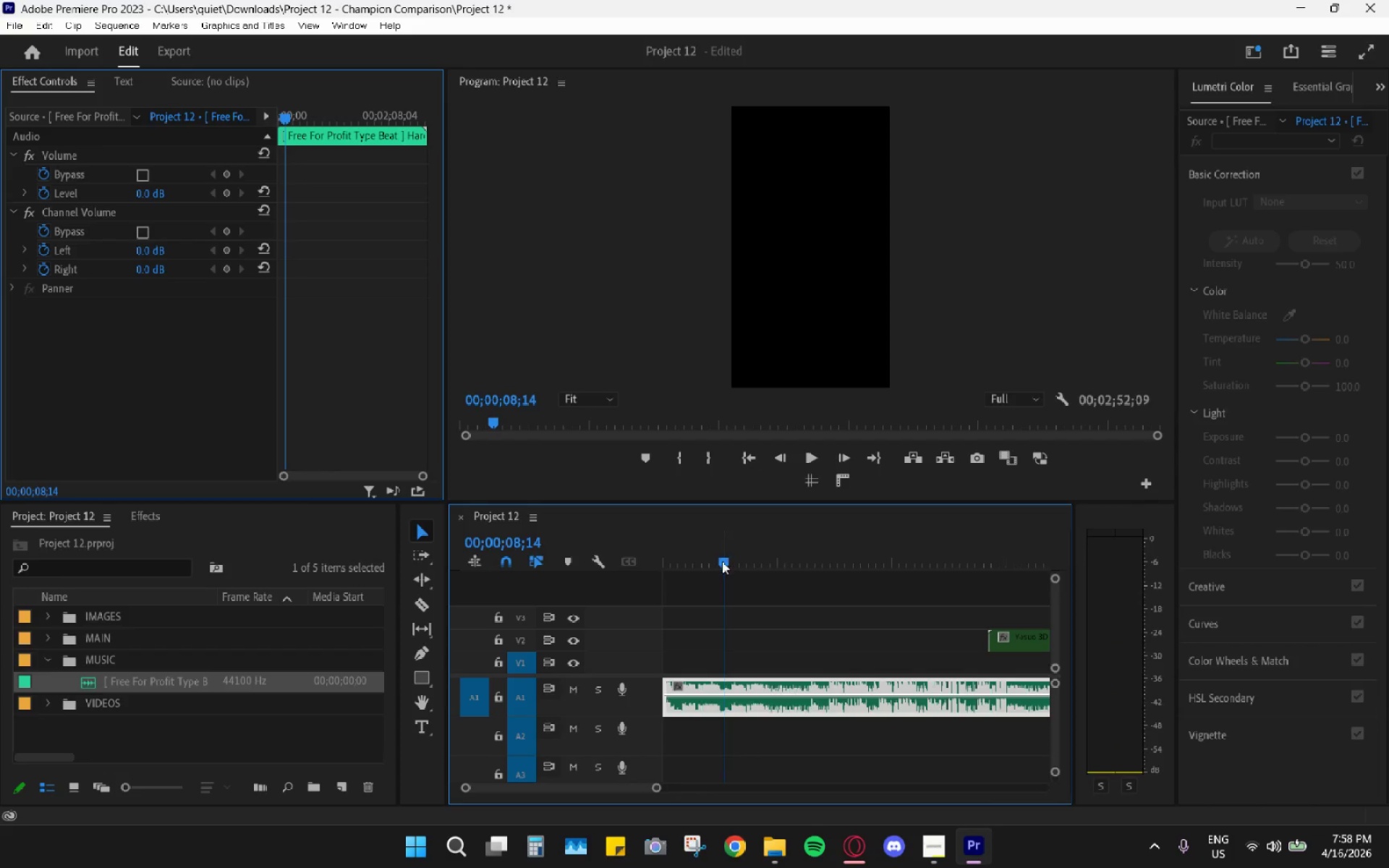 
key(Space)
 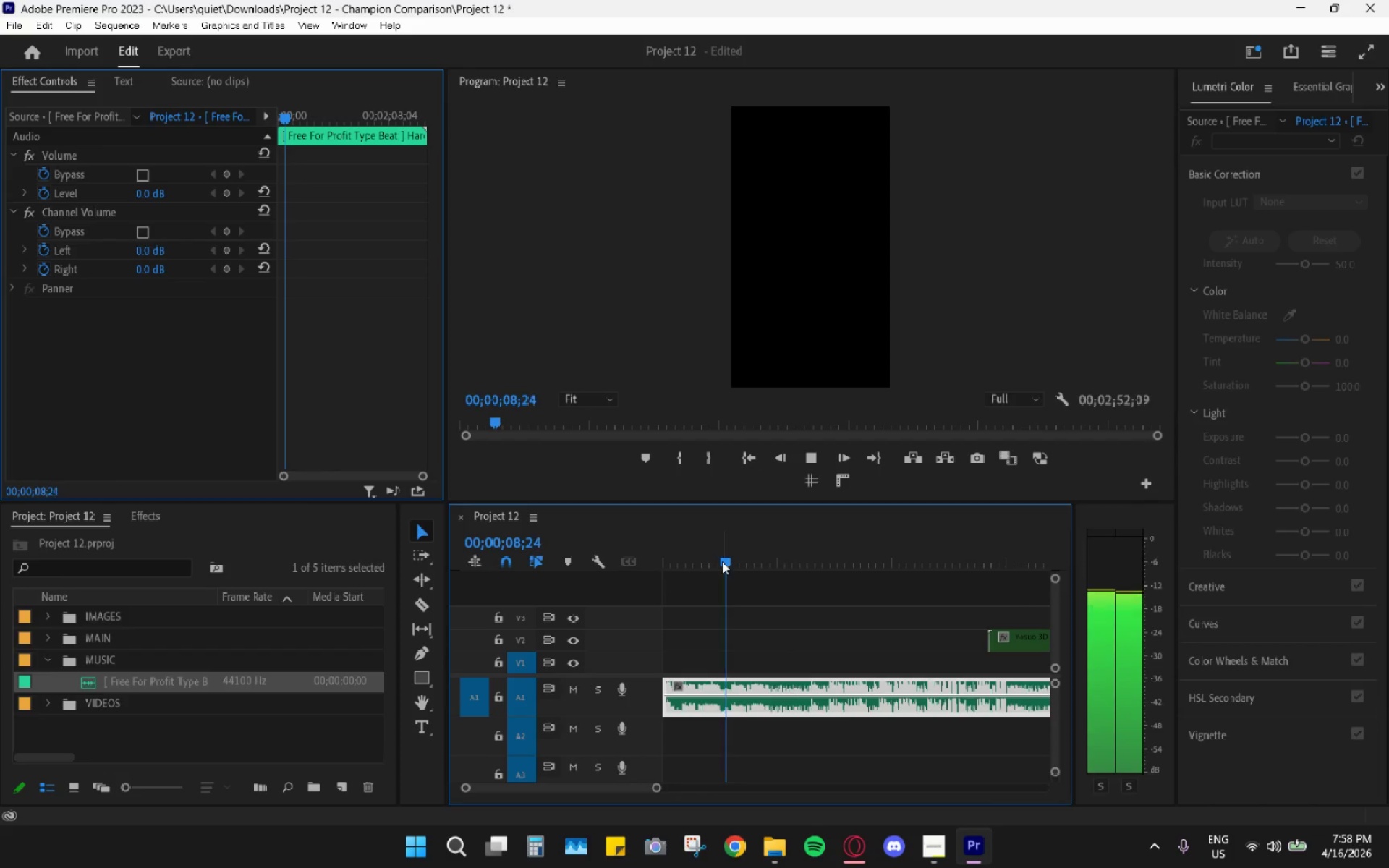 
left_click_drag(start_coordinate=[718, 561], to_coordinate=[691, 555])
 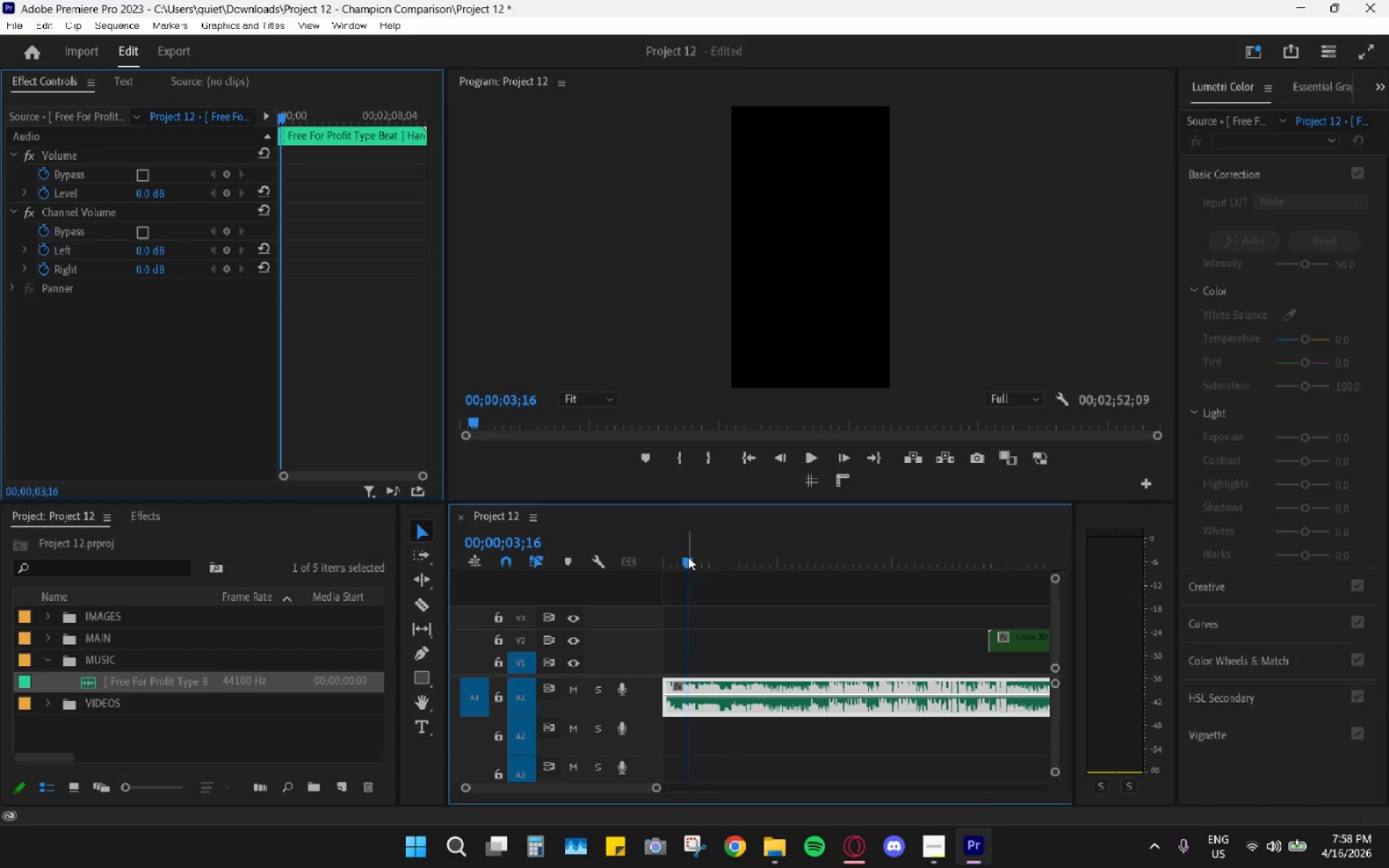 
key(Space)
 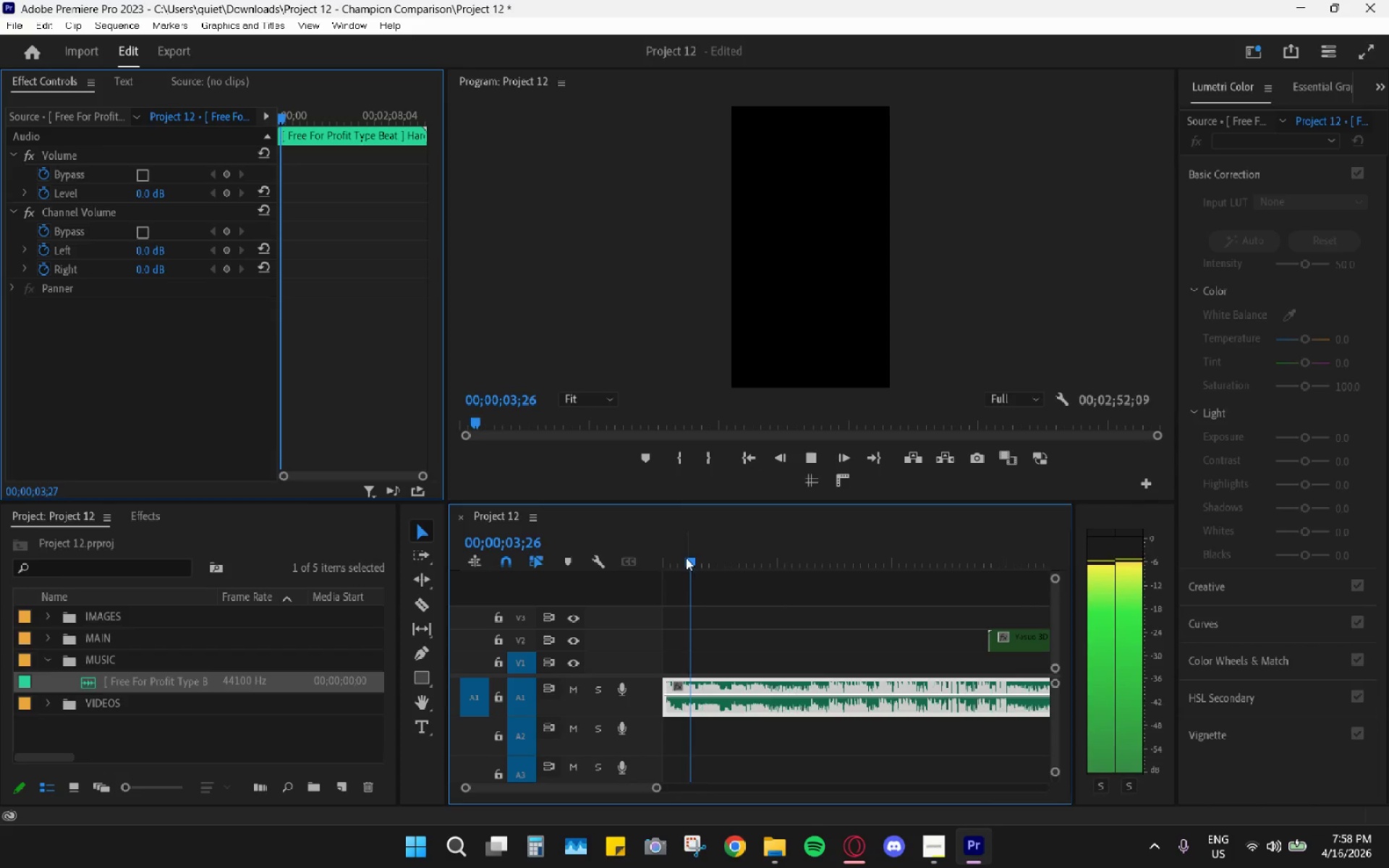 
left_click_drag(start_coordinate=[686, 558], to_coordinate=[640, 579])
 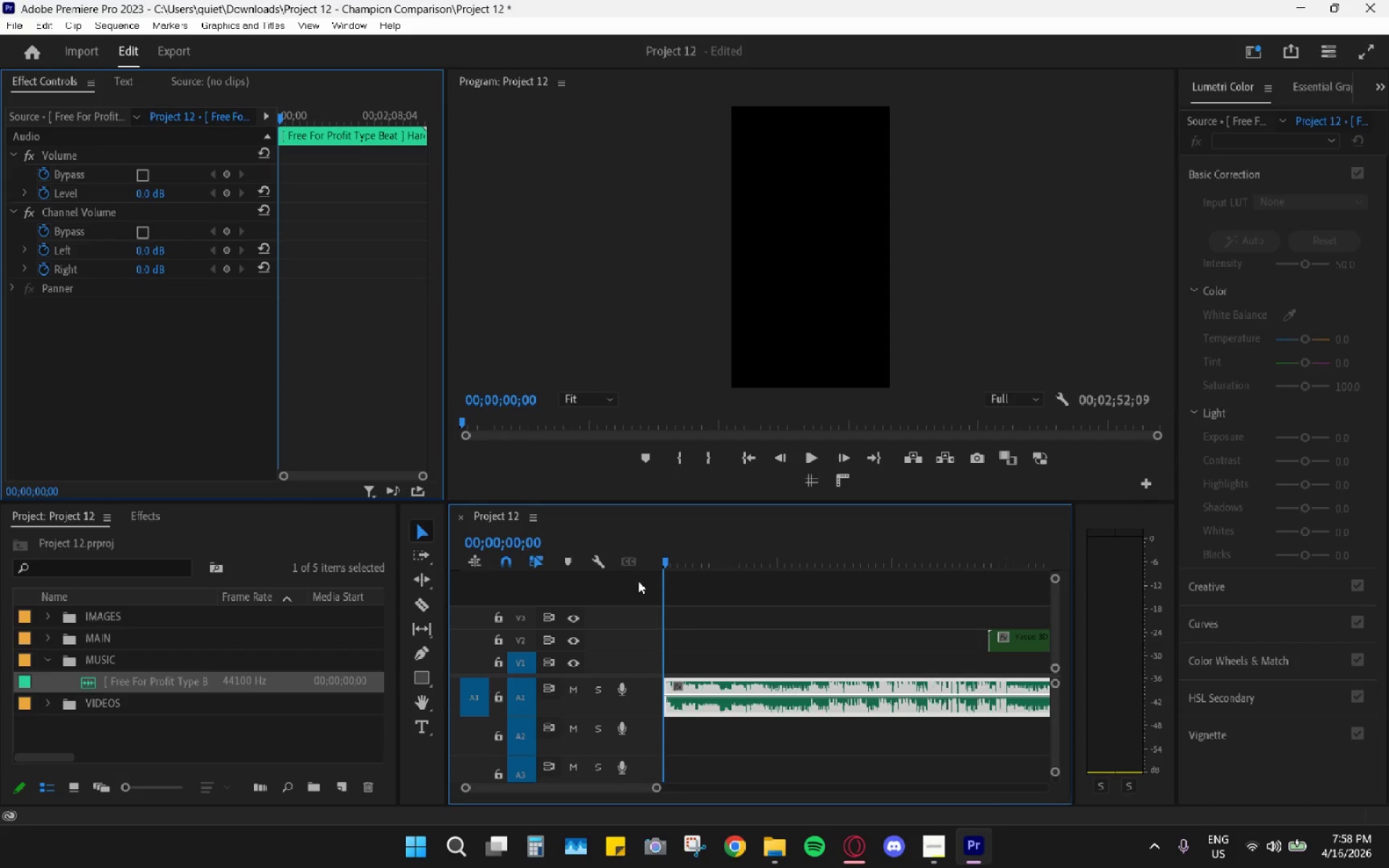 
key(Space)
 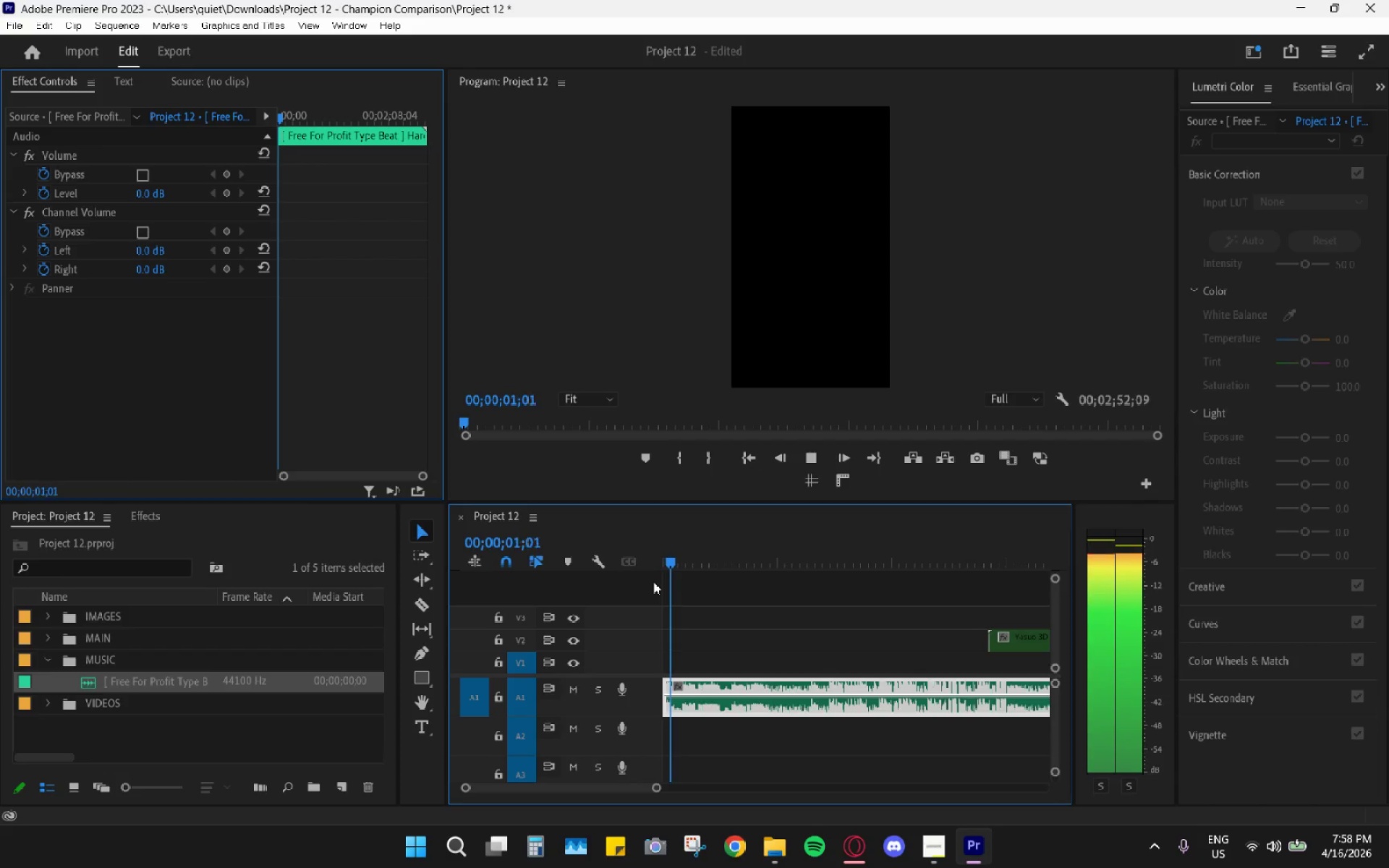 
hold_key(key=AltLeft, duration=0.77)
scroll: coordinate [704, 643], scroll_direction: up, amount: 10.0
 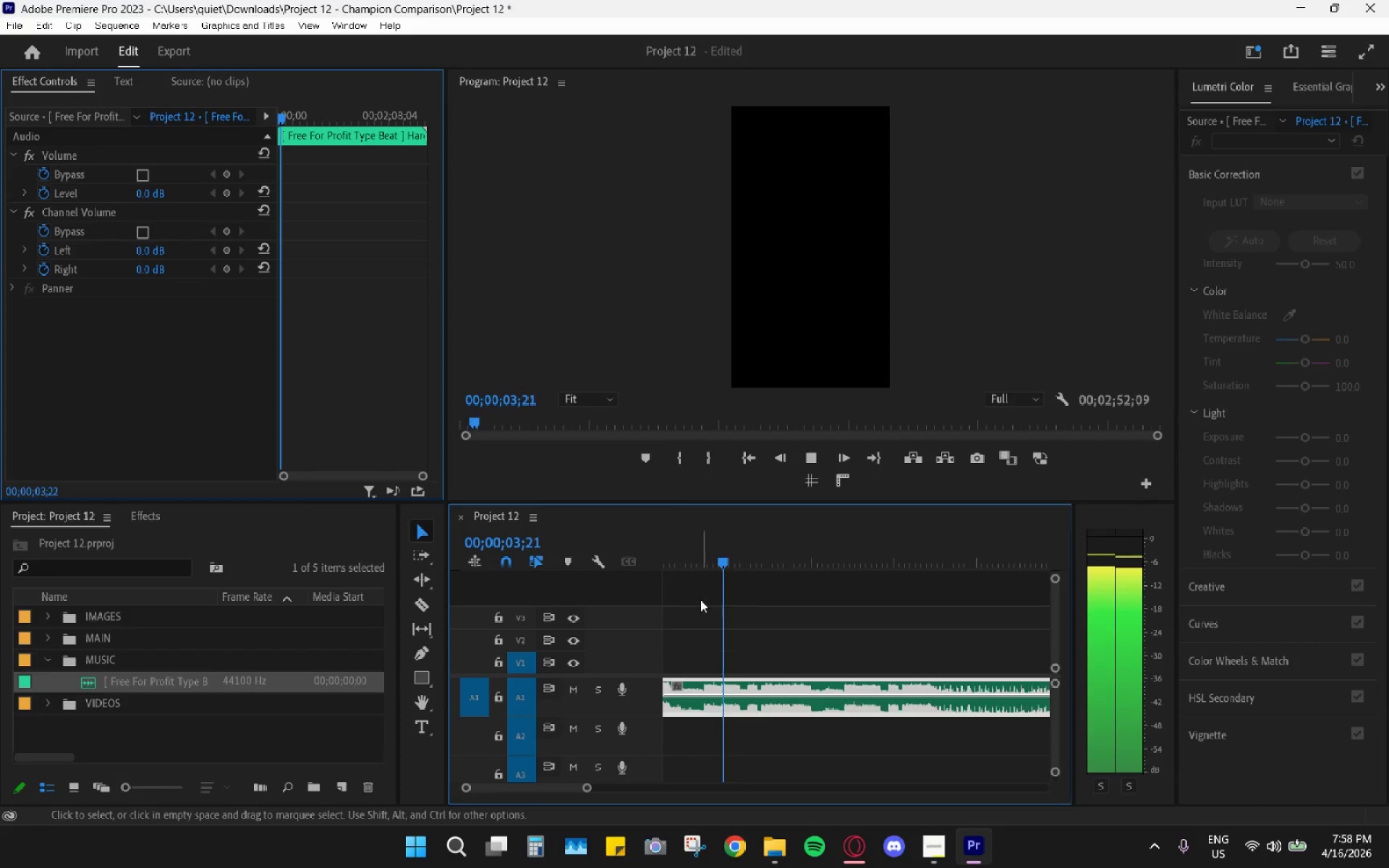 
left_click_drag(start_coordinate=[713, 551], to_coordinate=[624, 545])
 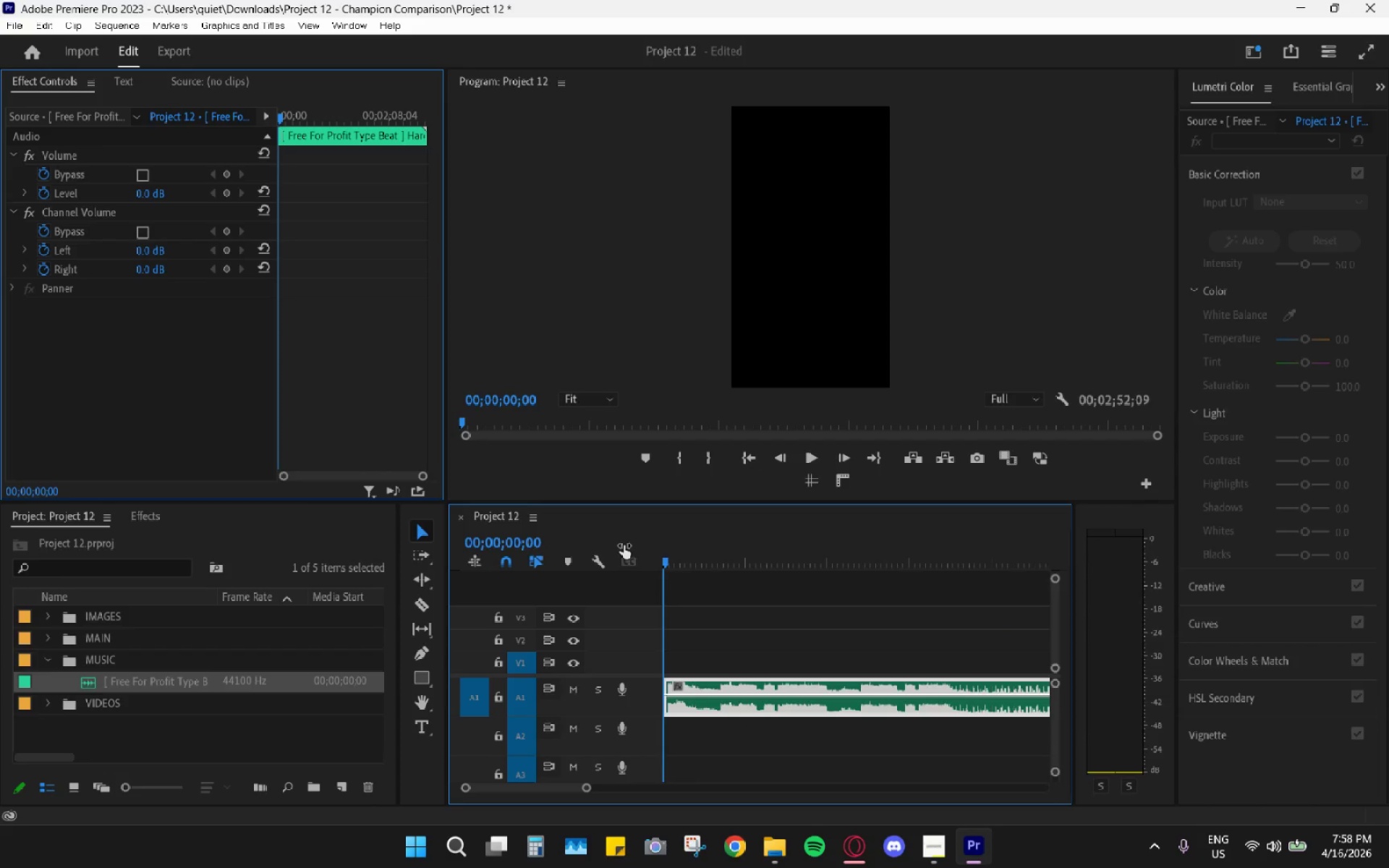 
key(Space)
 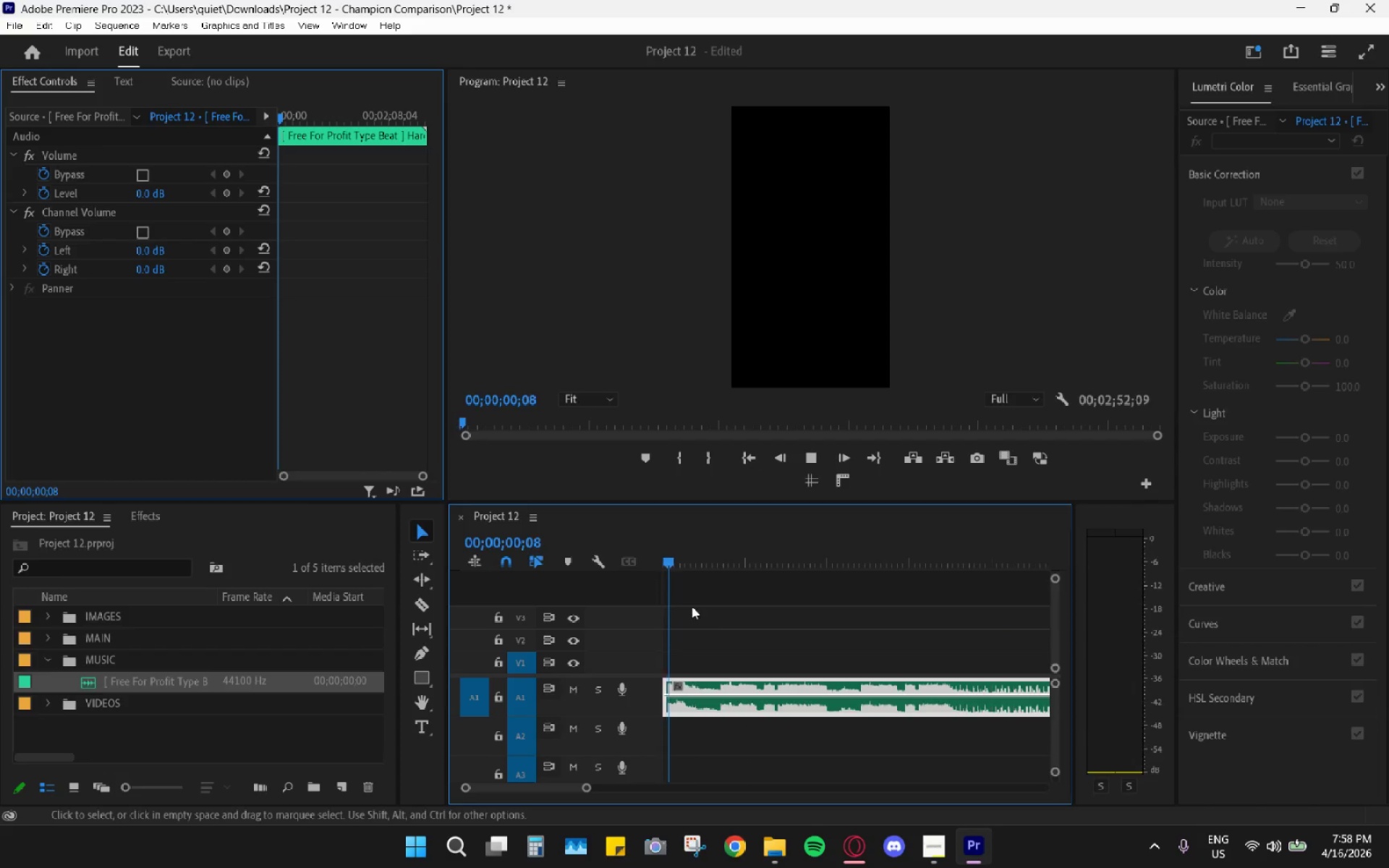 
hold_key(key=AltLeft, duration=0.52)
 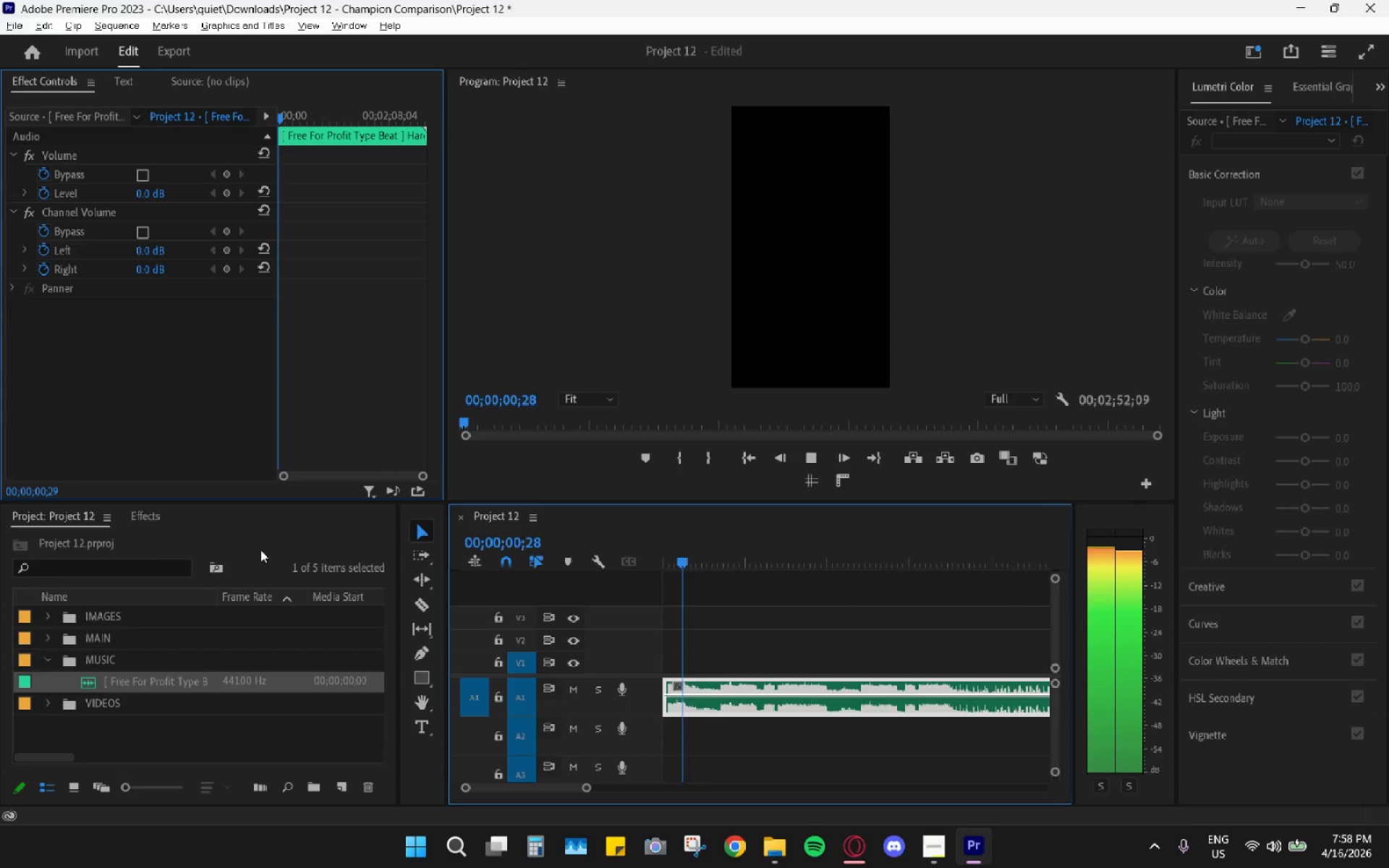 
key(Space)
 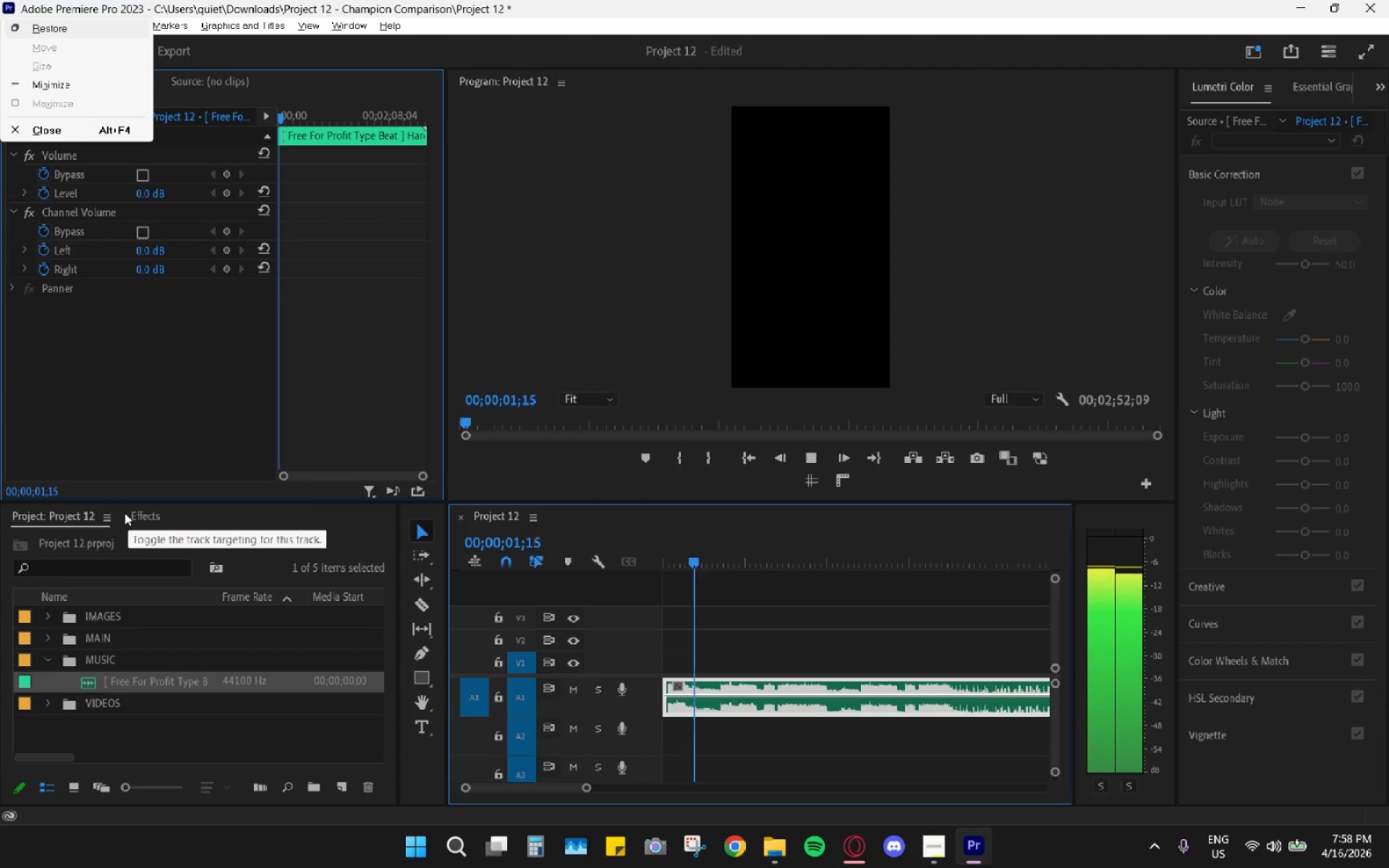 
left_click_drag(start_coordinate=[124, 513], to_coordinate=[131, 514])
 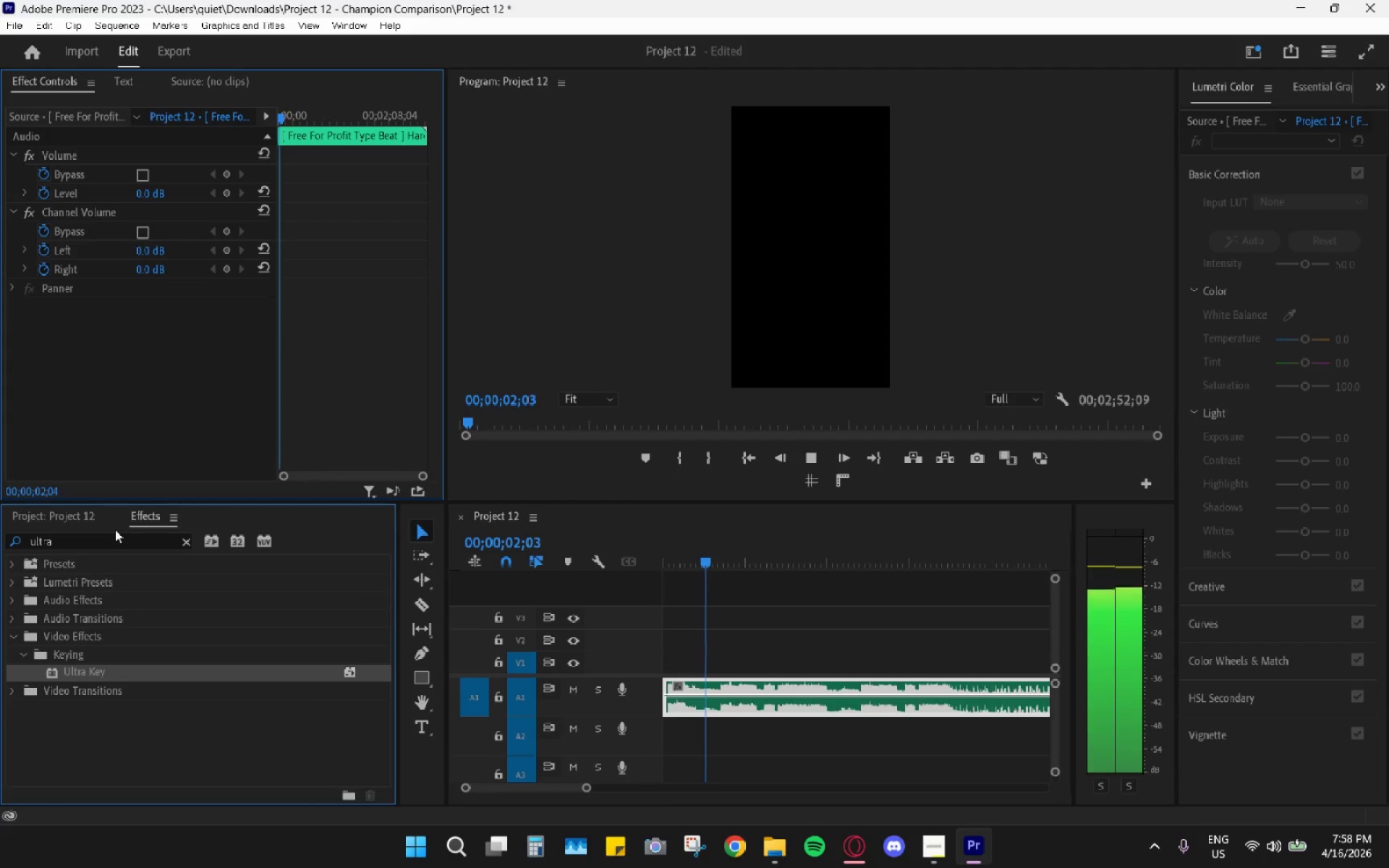 
double_click([115, 529])
 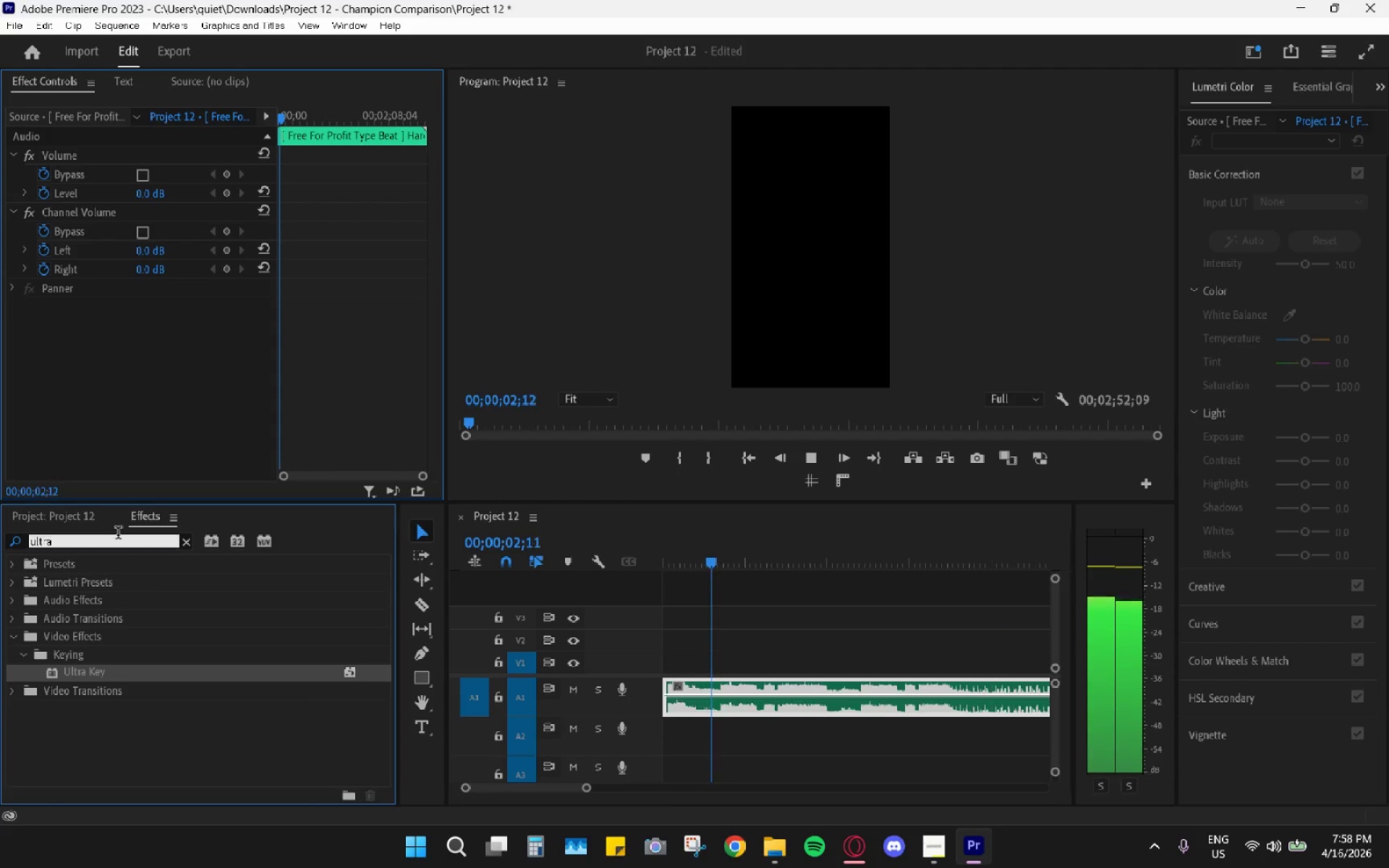 
left_click_drag(start_coordinate=[117, 535], to_coordinate=[120, 539])
 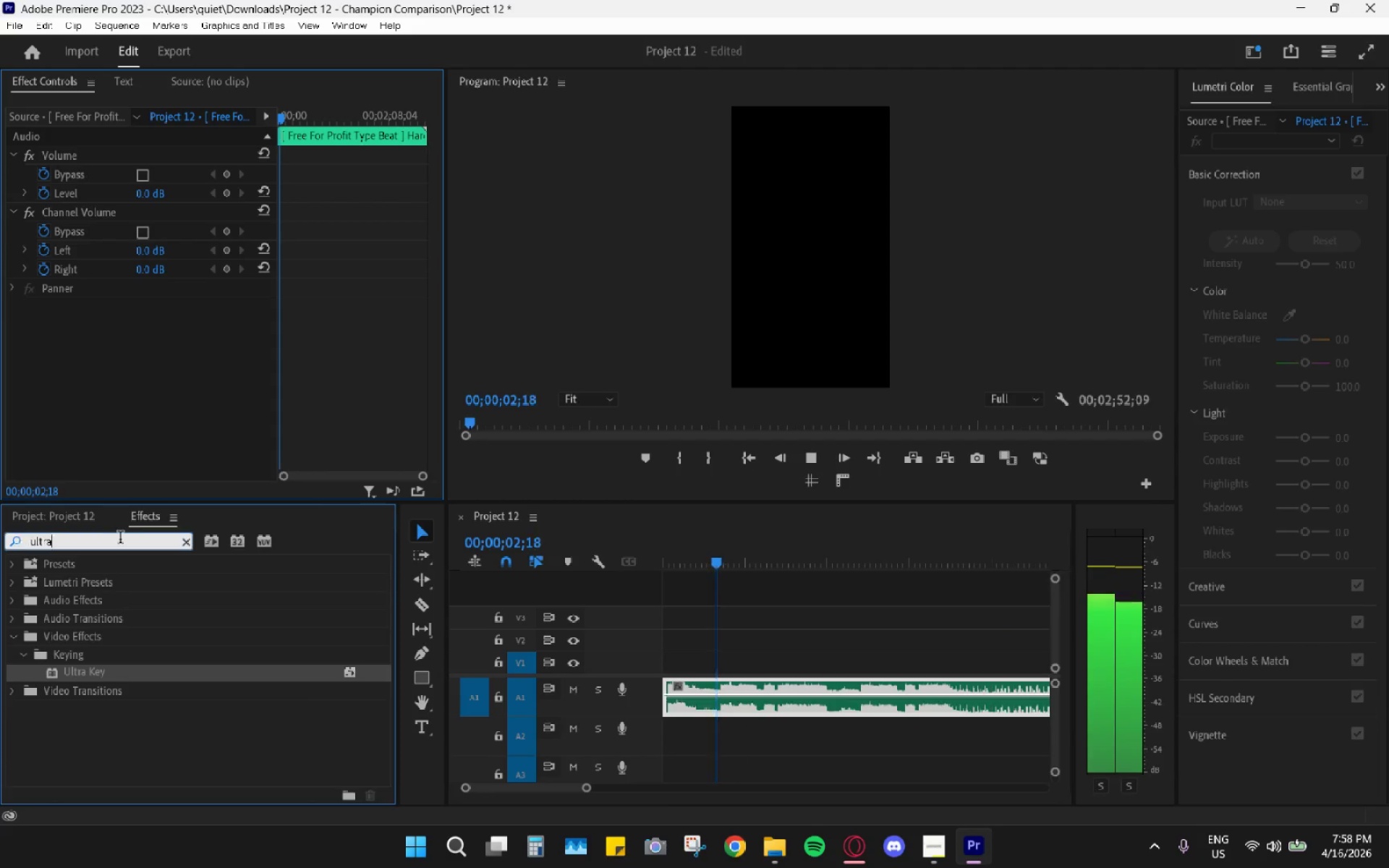 
left_click_drag(start_coordinate=[120, 539], to_coordinate=[110, 535])
 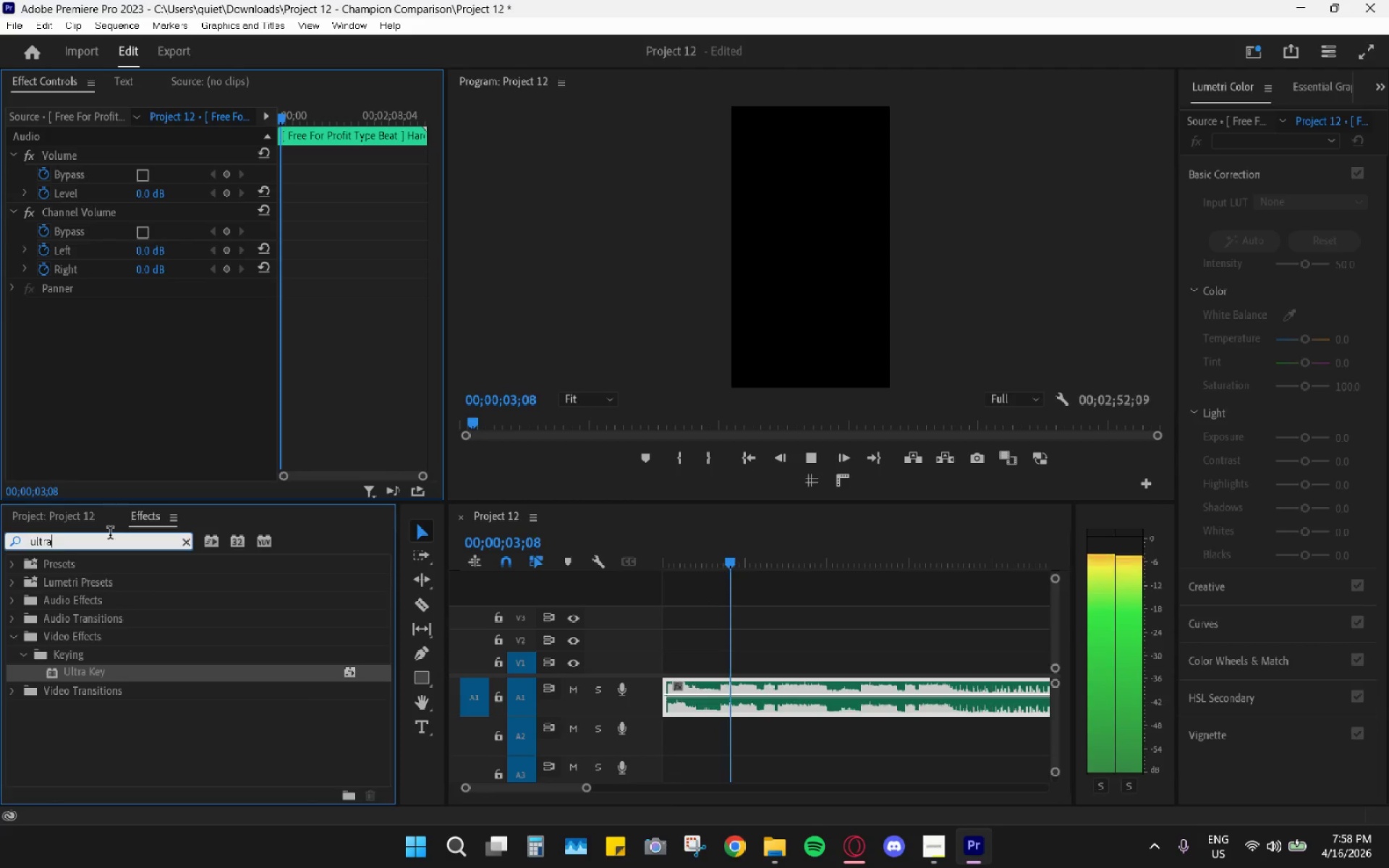 
double_click([110, 535])
 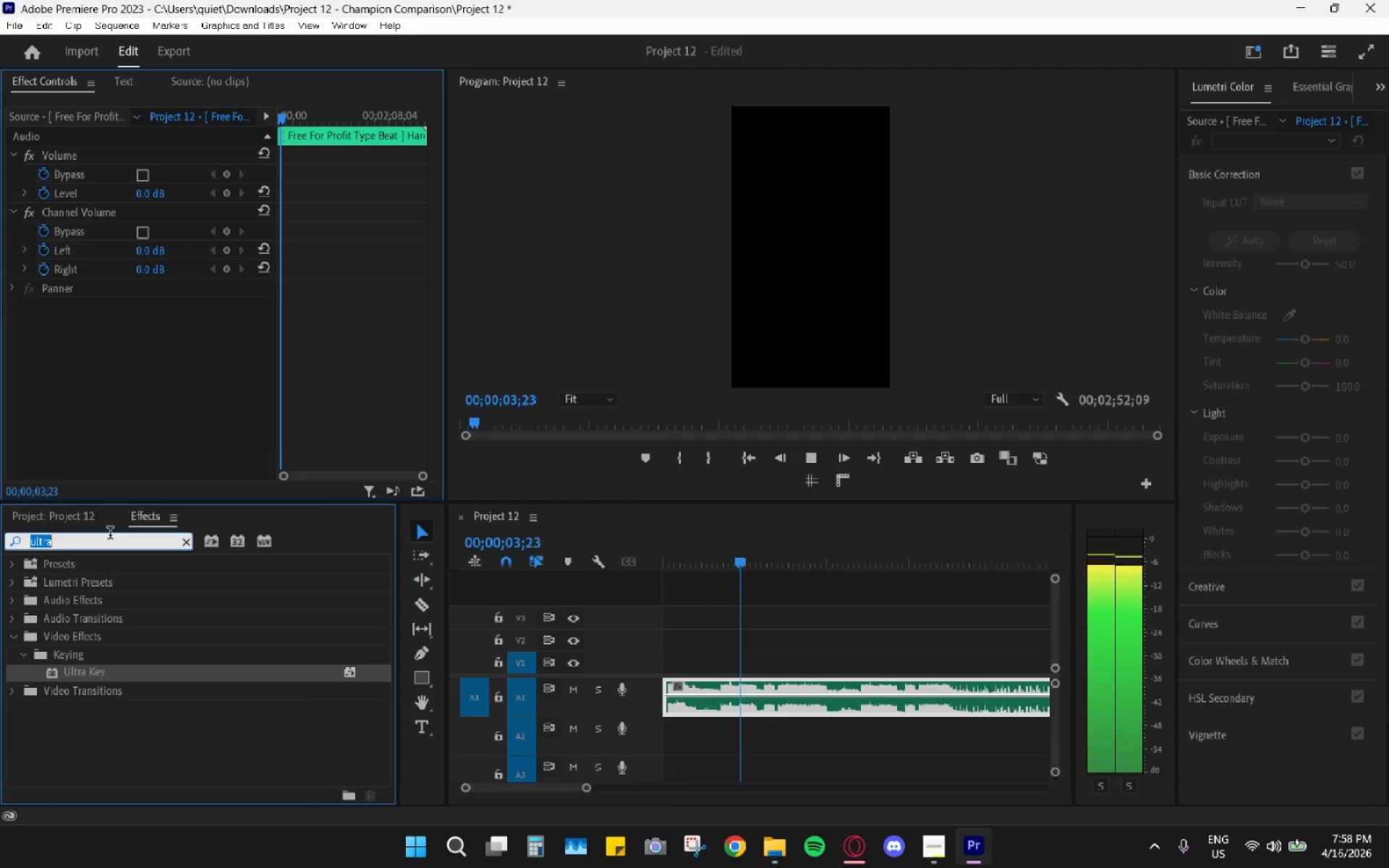 
type(constnat)
 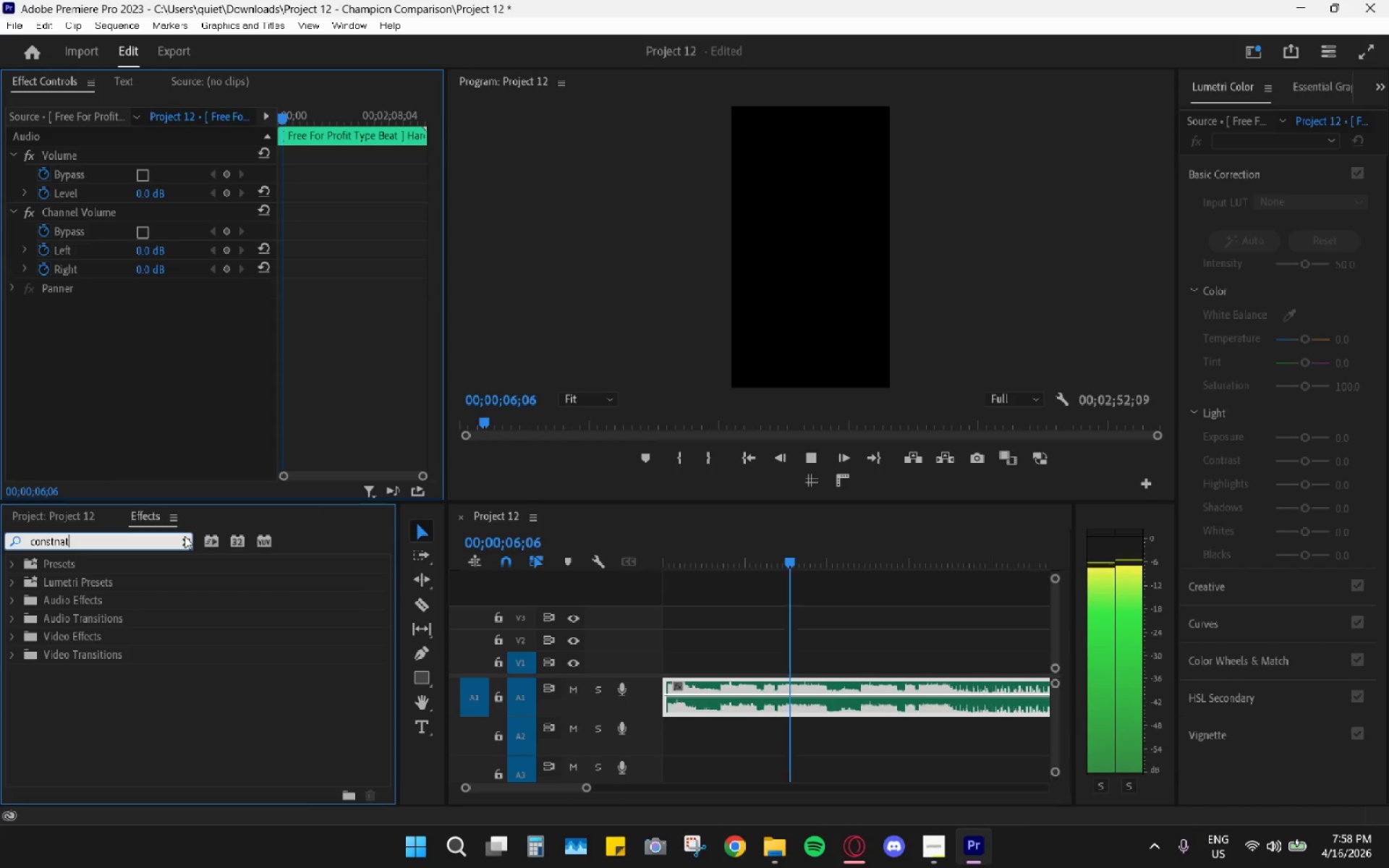 
double_click([180, 543])
 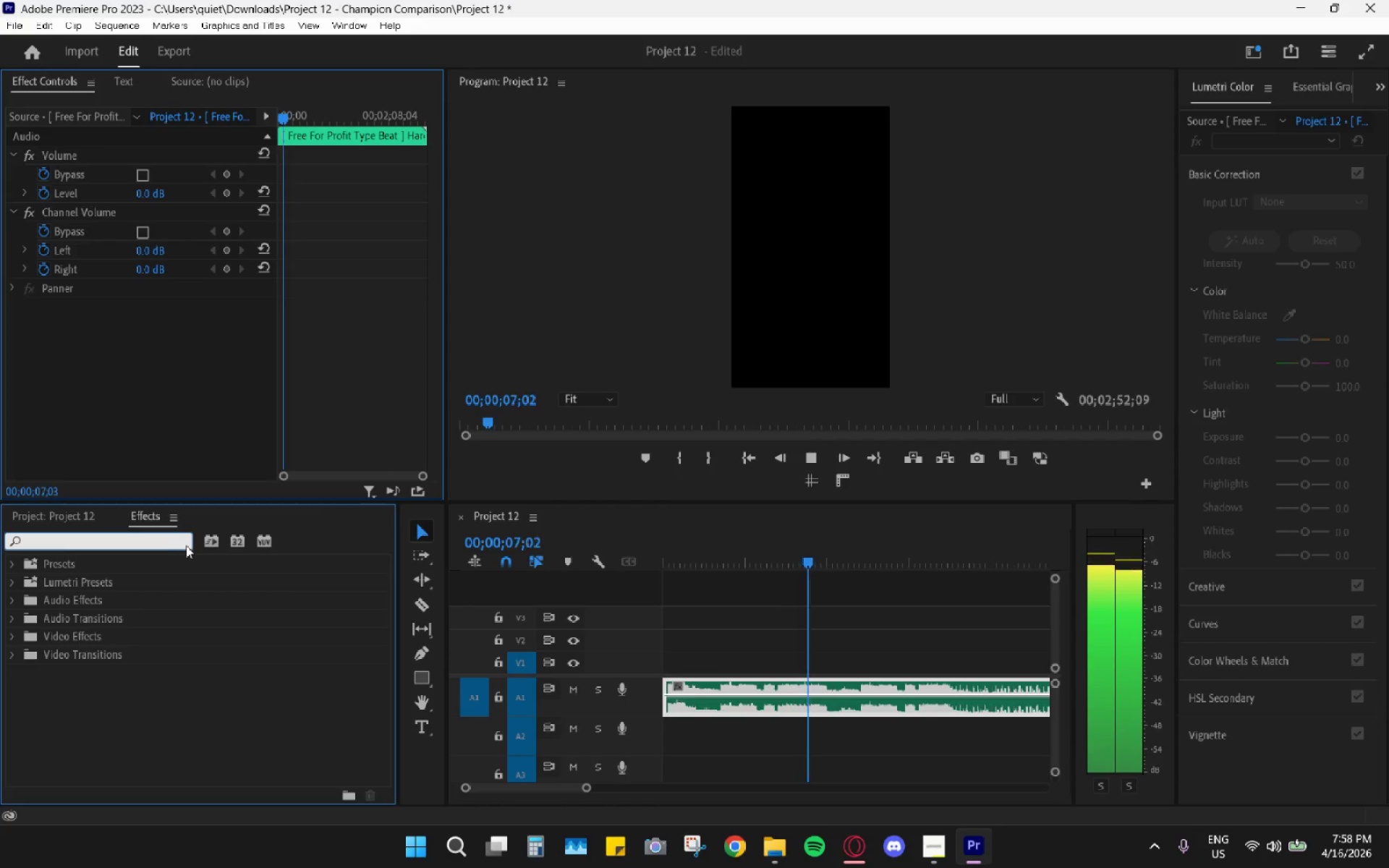 
triple_click([186, 545])
 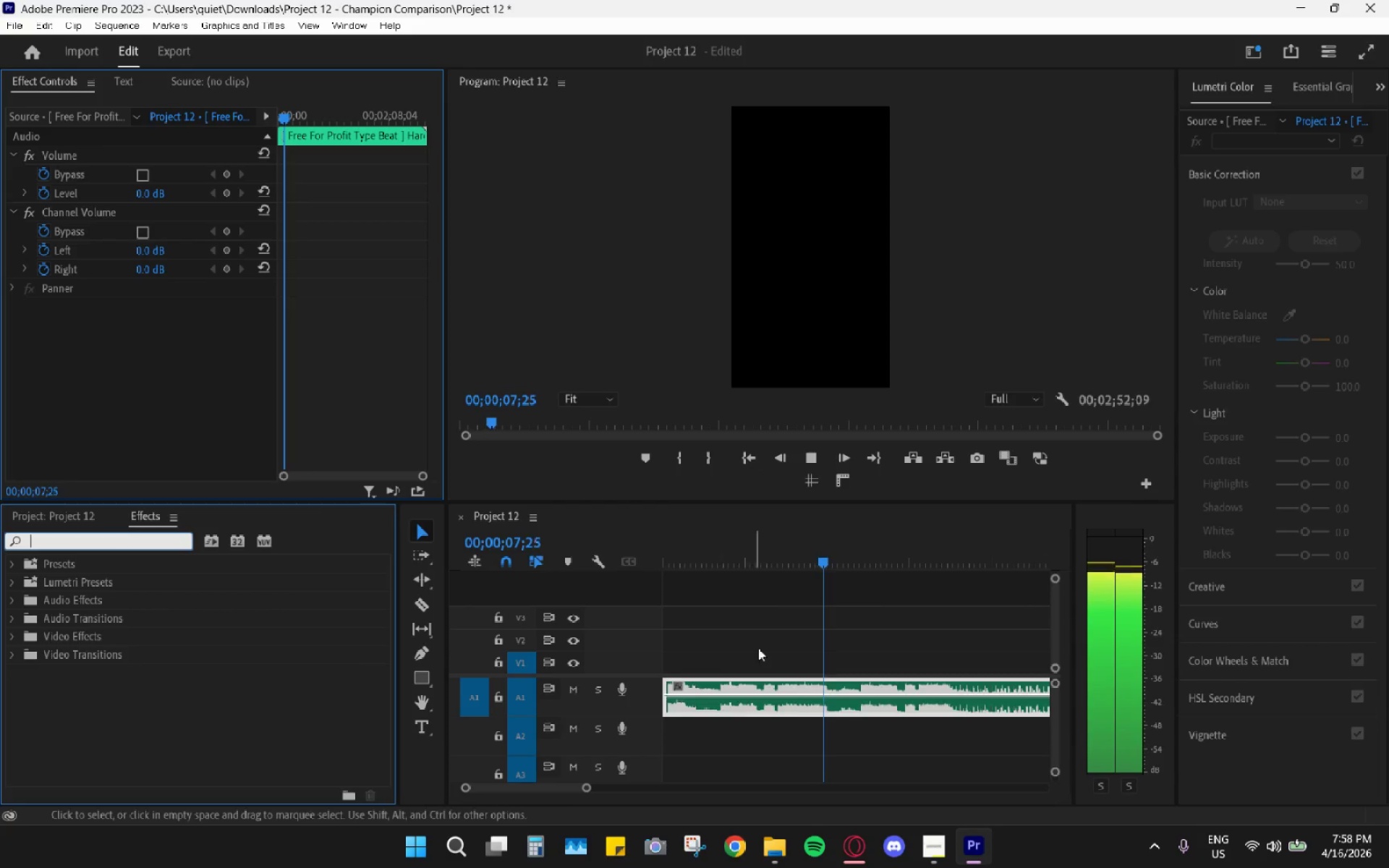 
left_click_drag(start_coordinate=[744, 545], to_coordinate=[631, 516])
 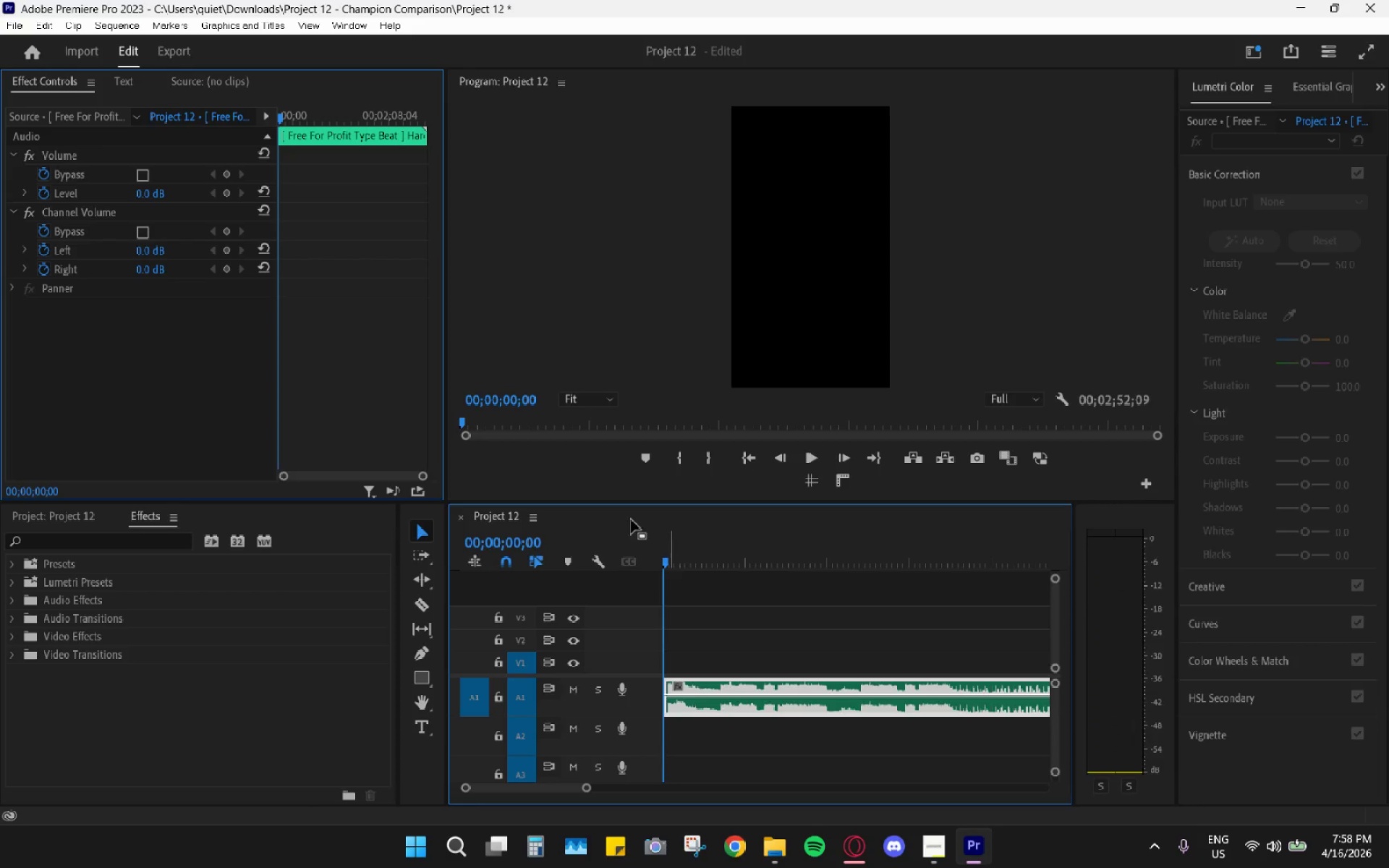 
key(Space)
 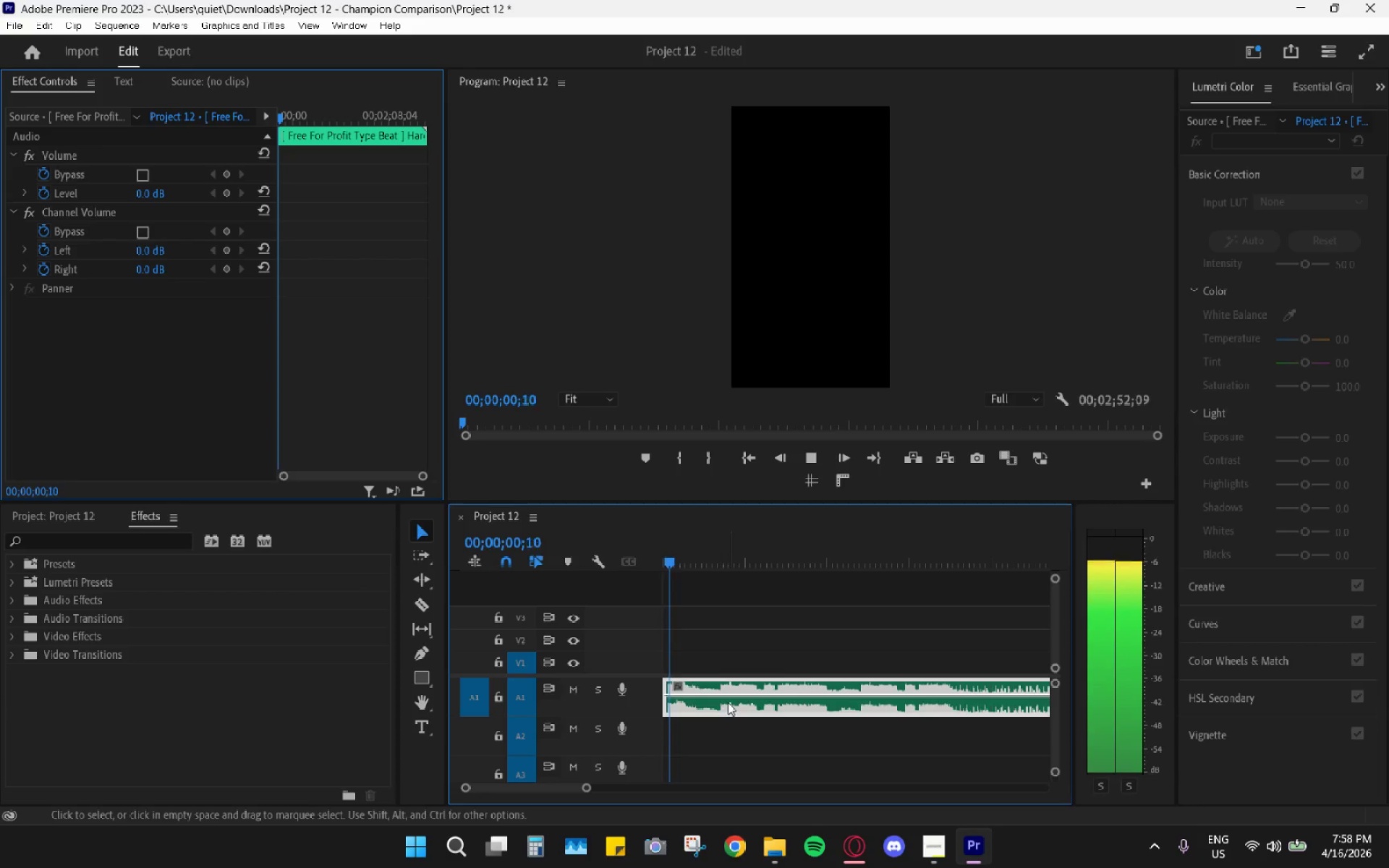 
key(Space)
 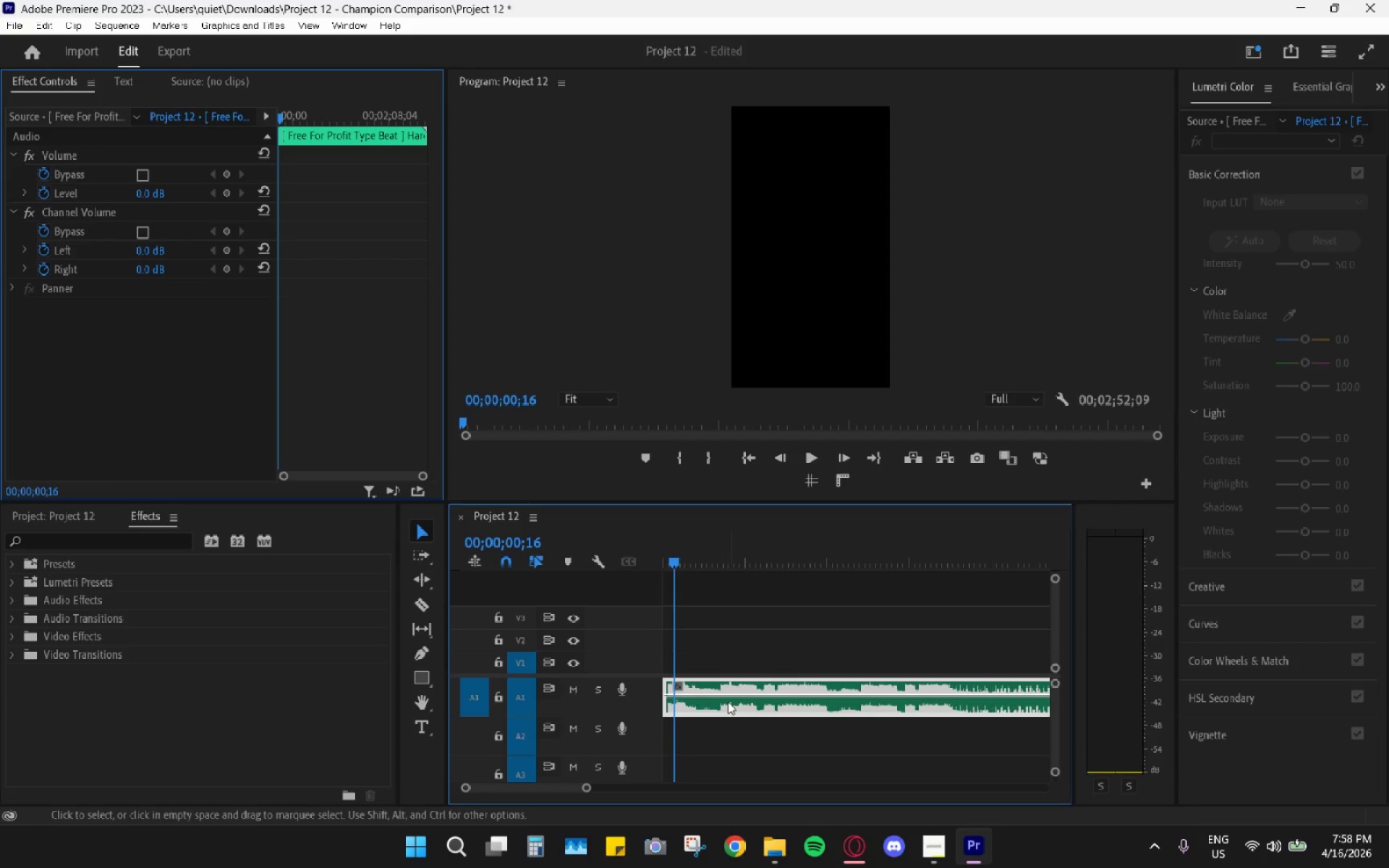 
key(G)
 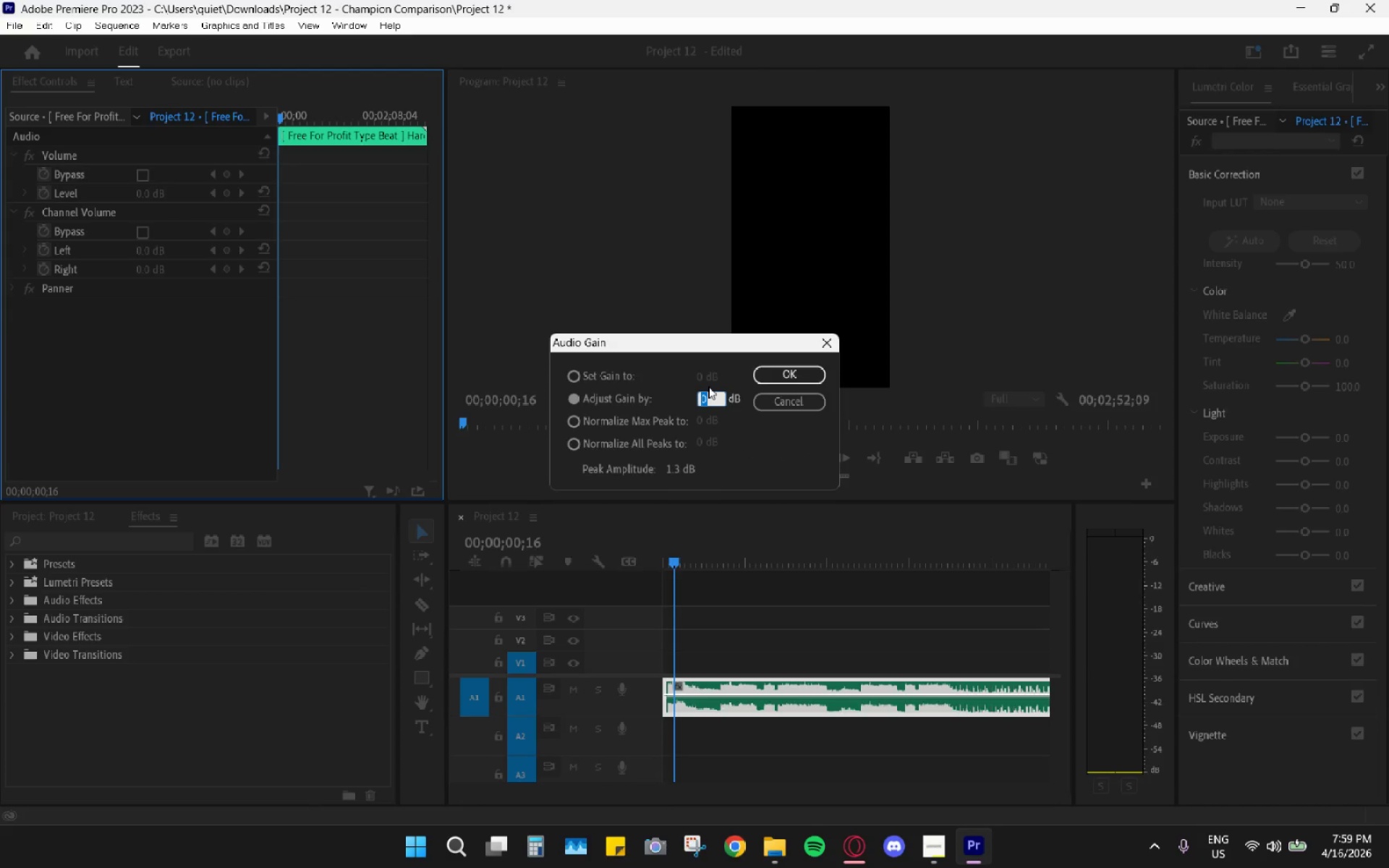 
type(-10)
 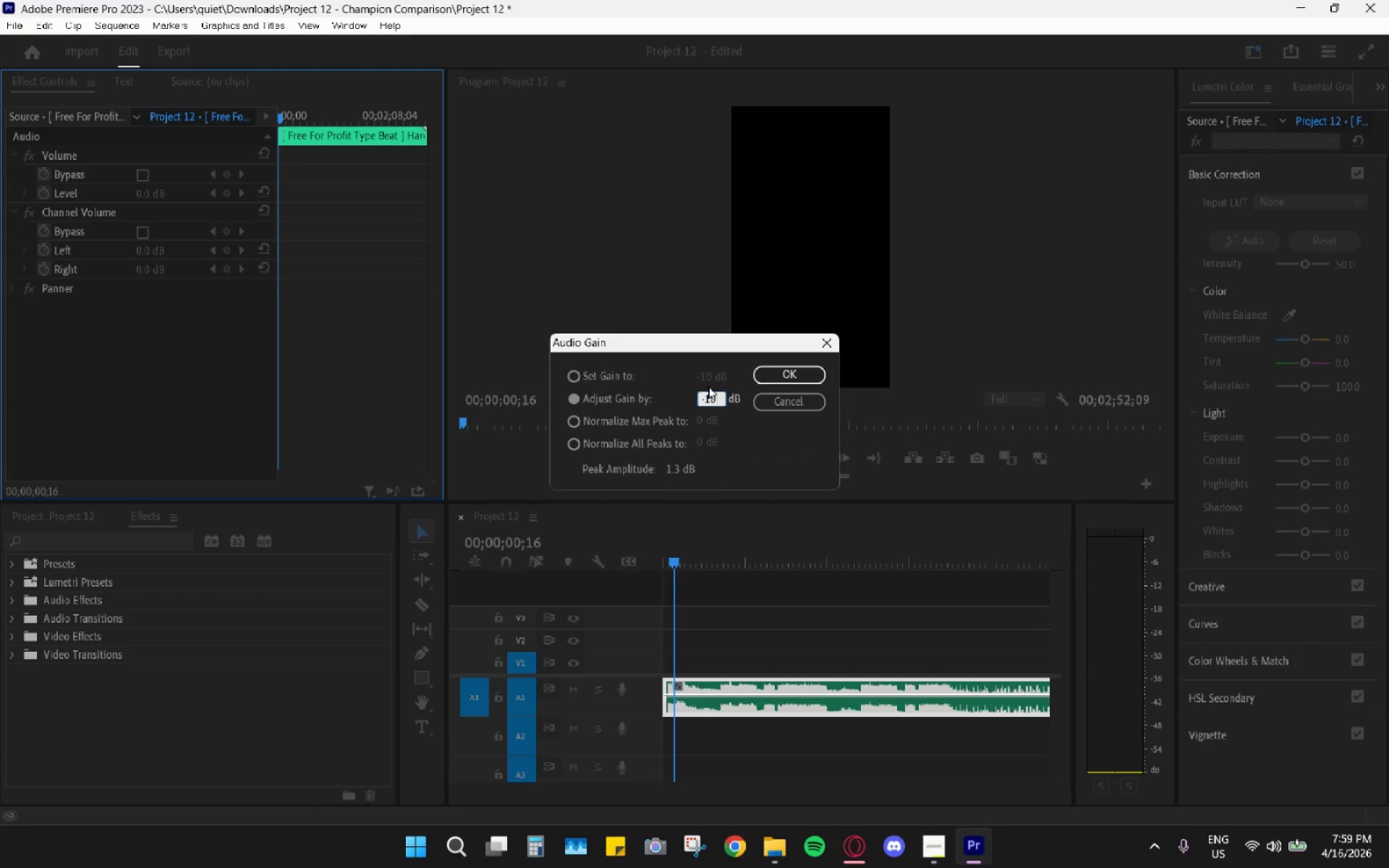 
key(Enter)
 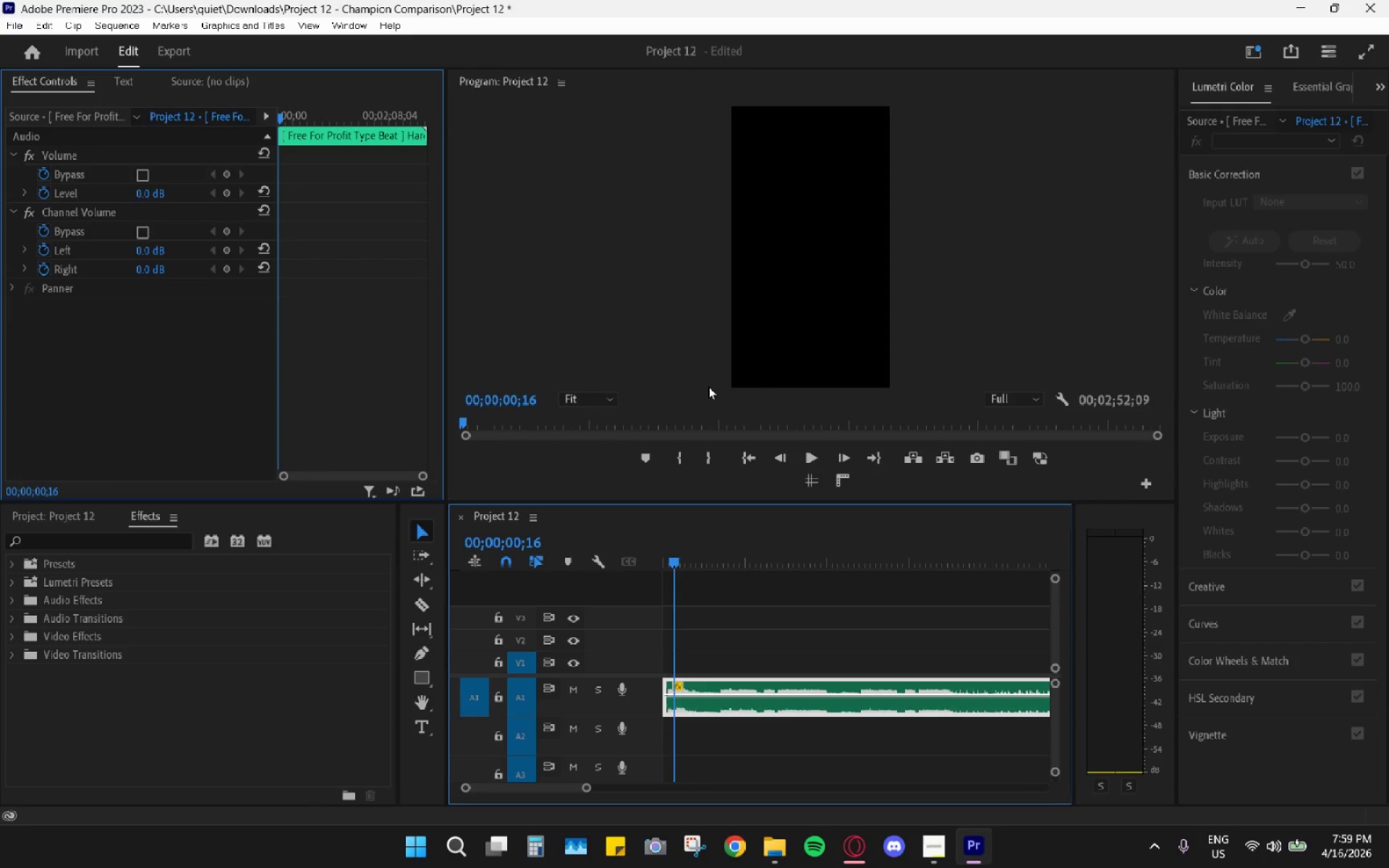 
key(Space)
 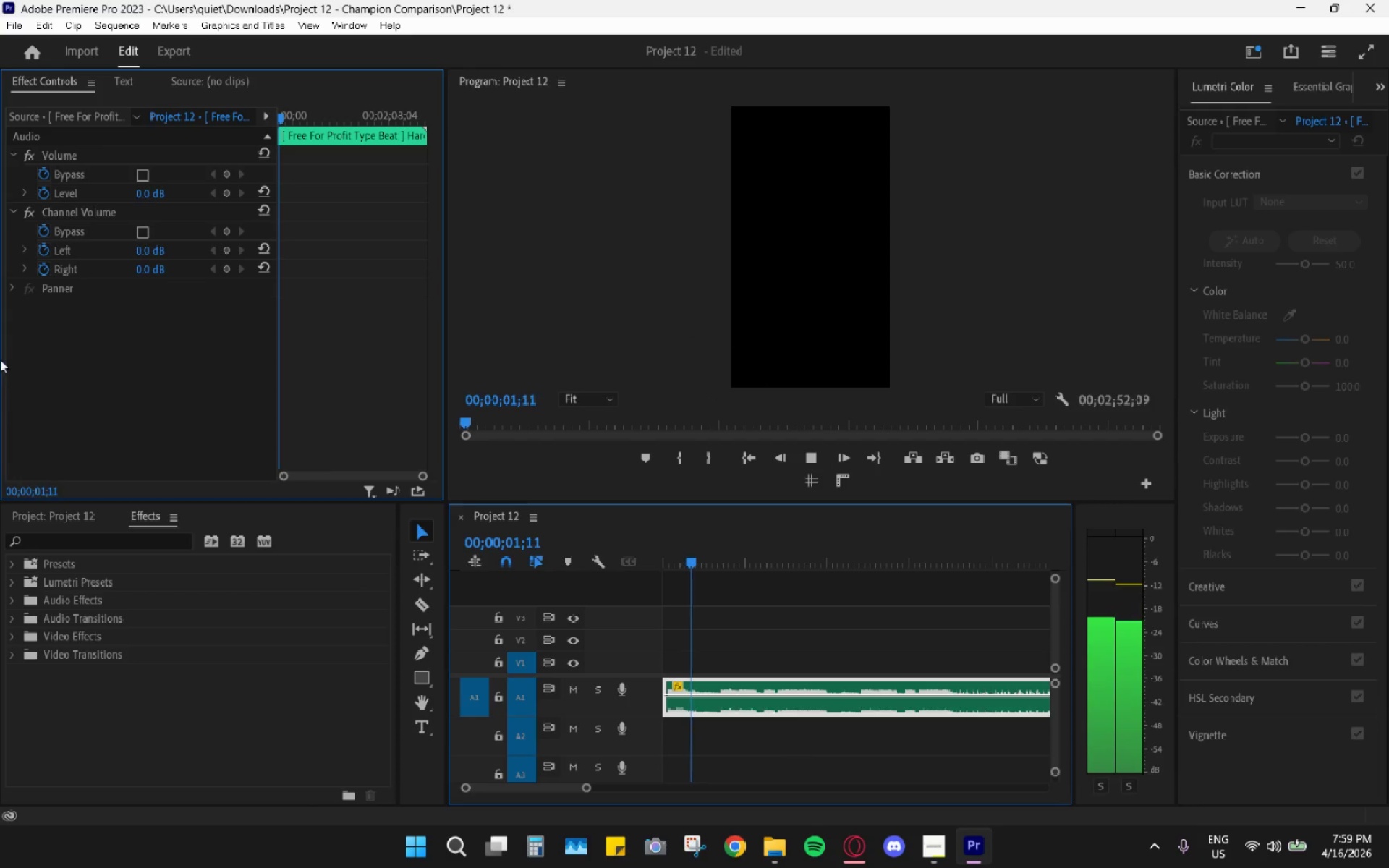 
key(Space)
 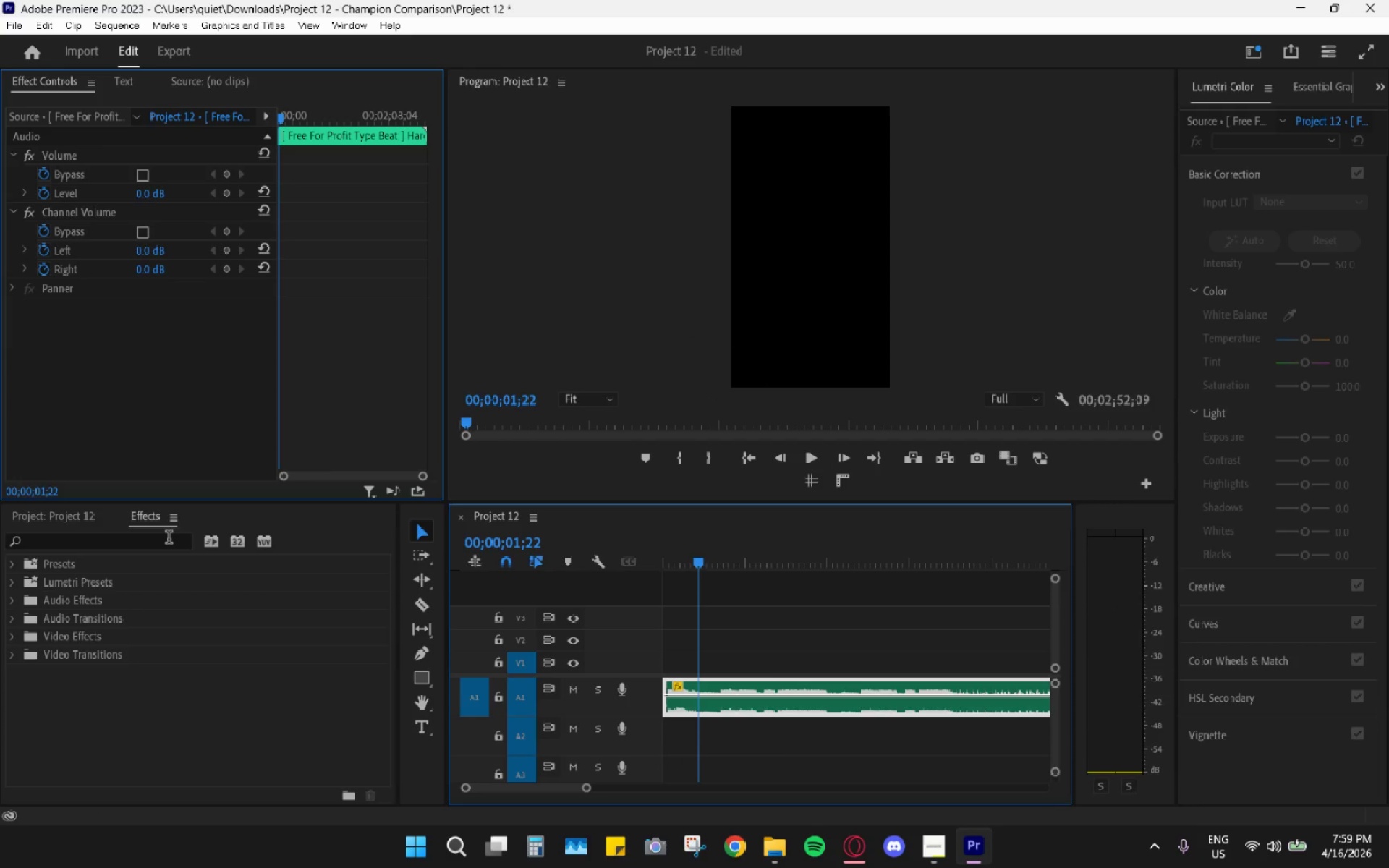 
left_click([169, 539])
 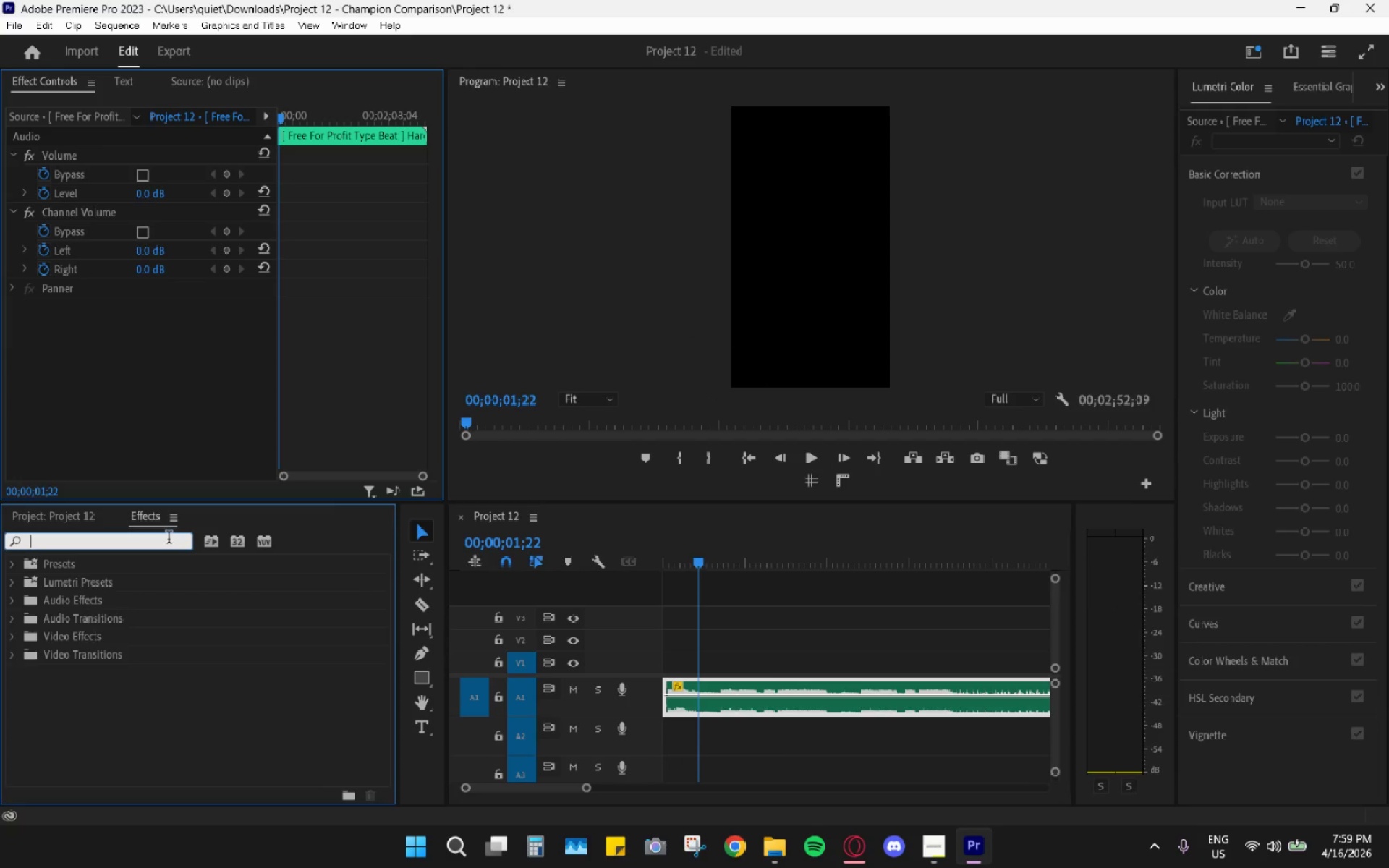 
type(cis)
key(Backspace)
key(Backspace)
key(Backspace)
type(hard)
 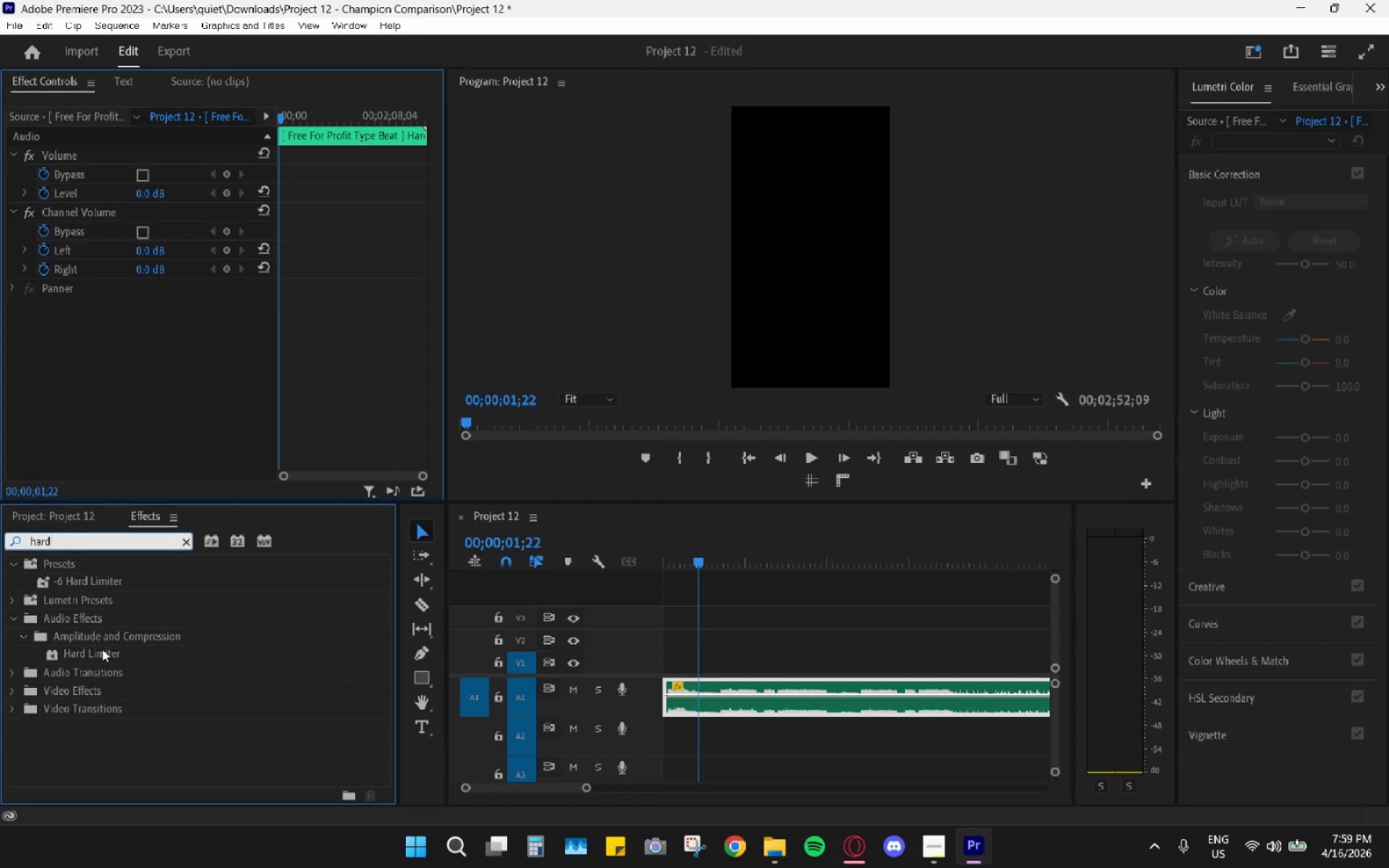 
left_click_drag(start_coordinate=[90, 649], to_coordinate=[798, 713])
 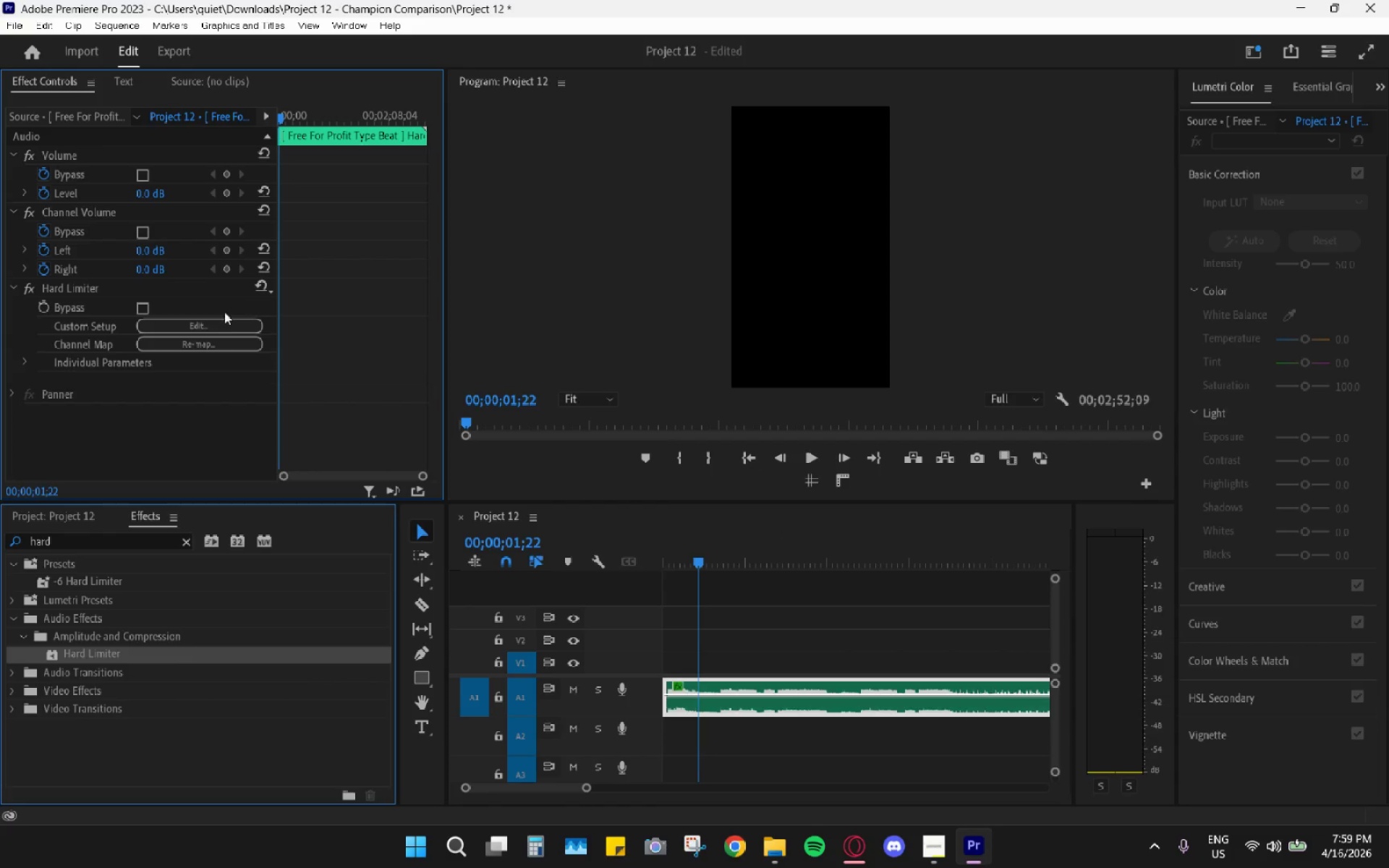 
left_click([214, 330])
 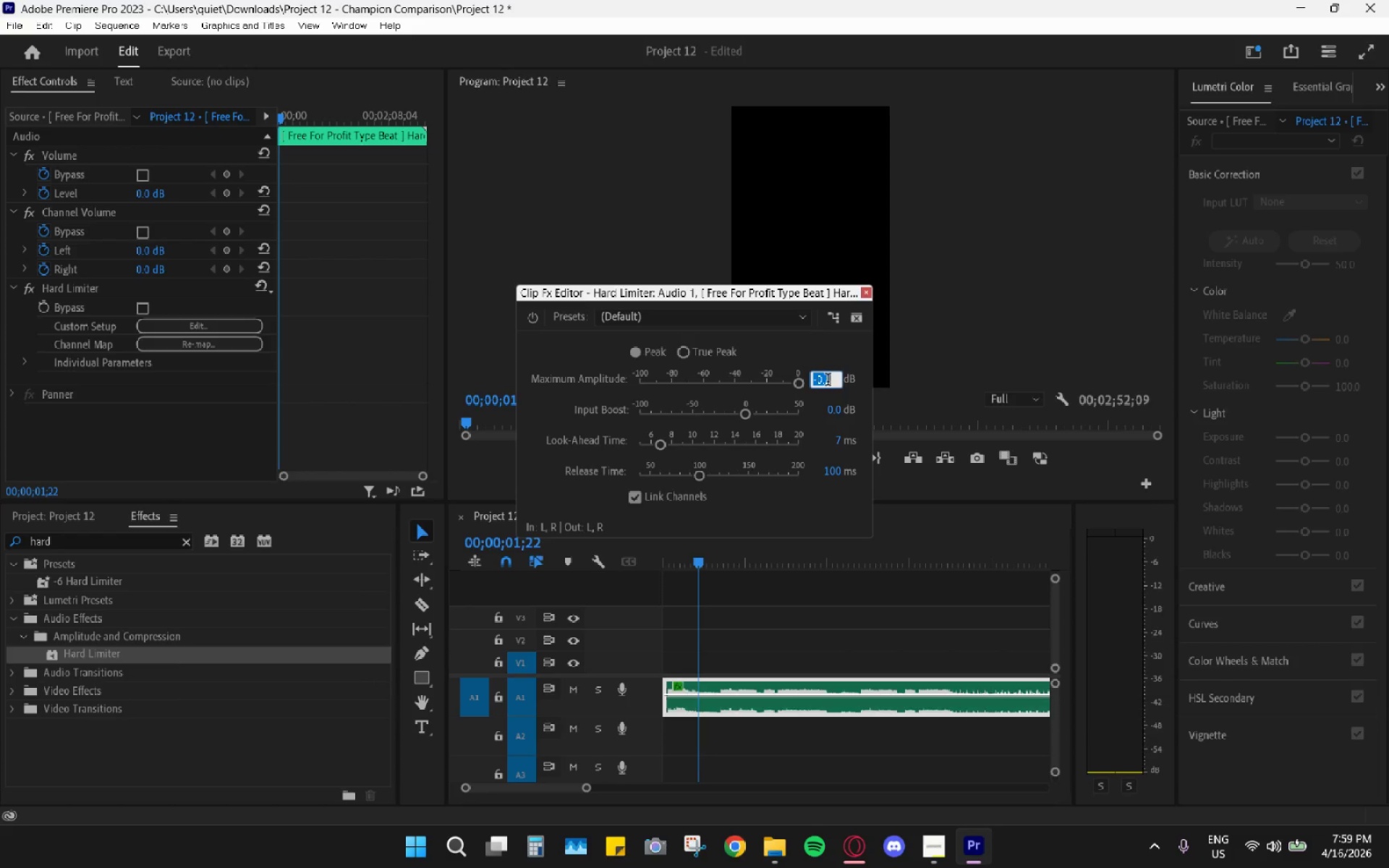 
type(-12)
 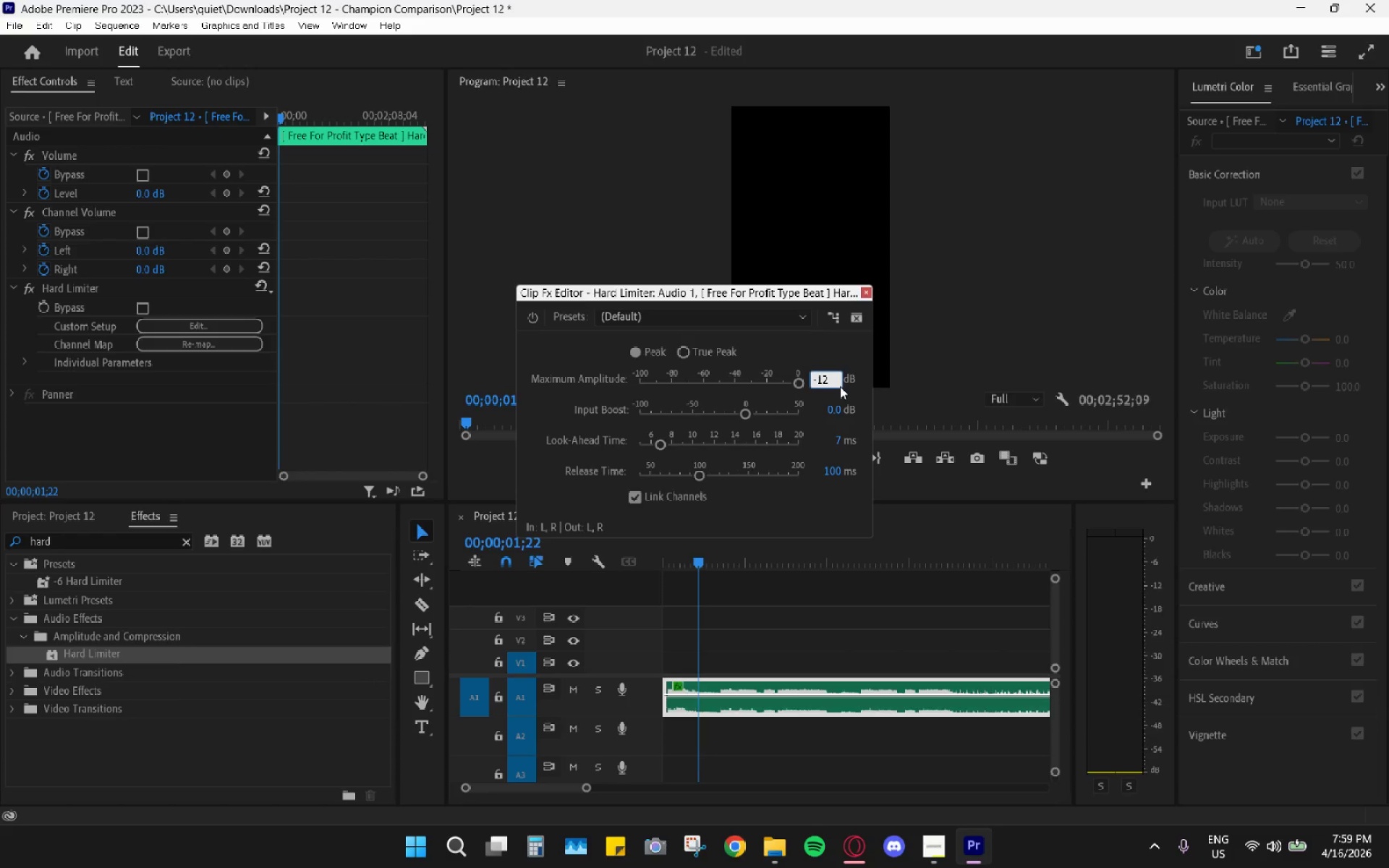 
key(Enter)
 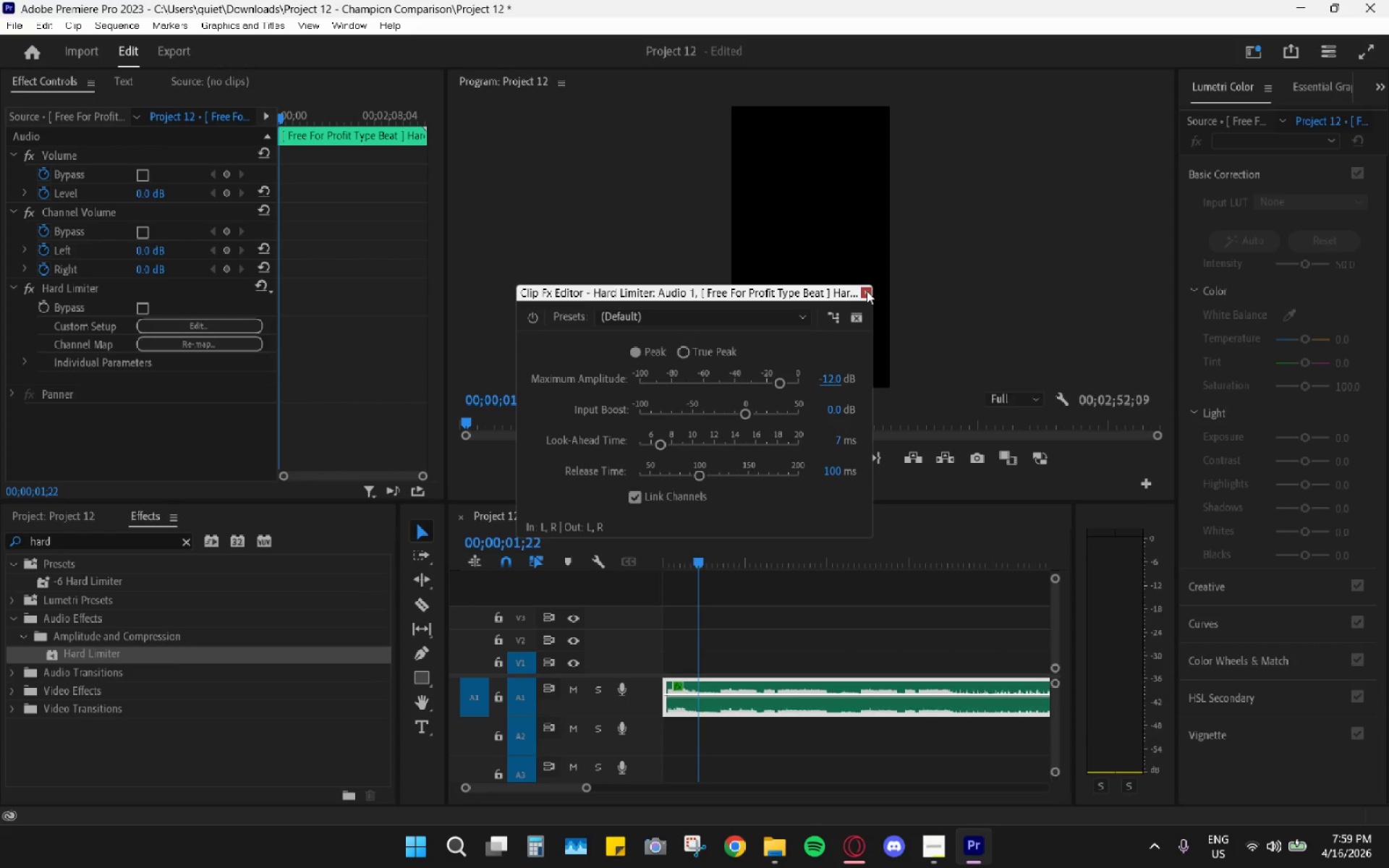 
key(Space)
 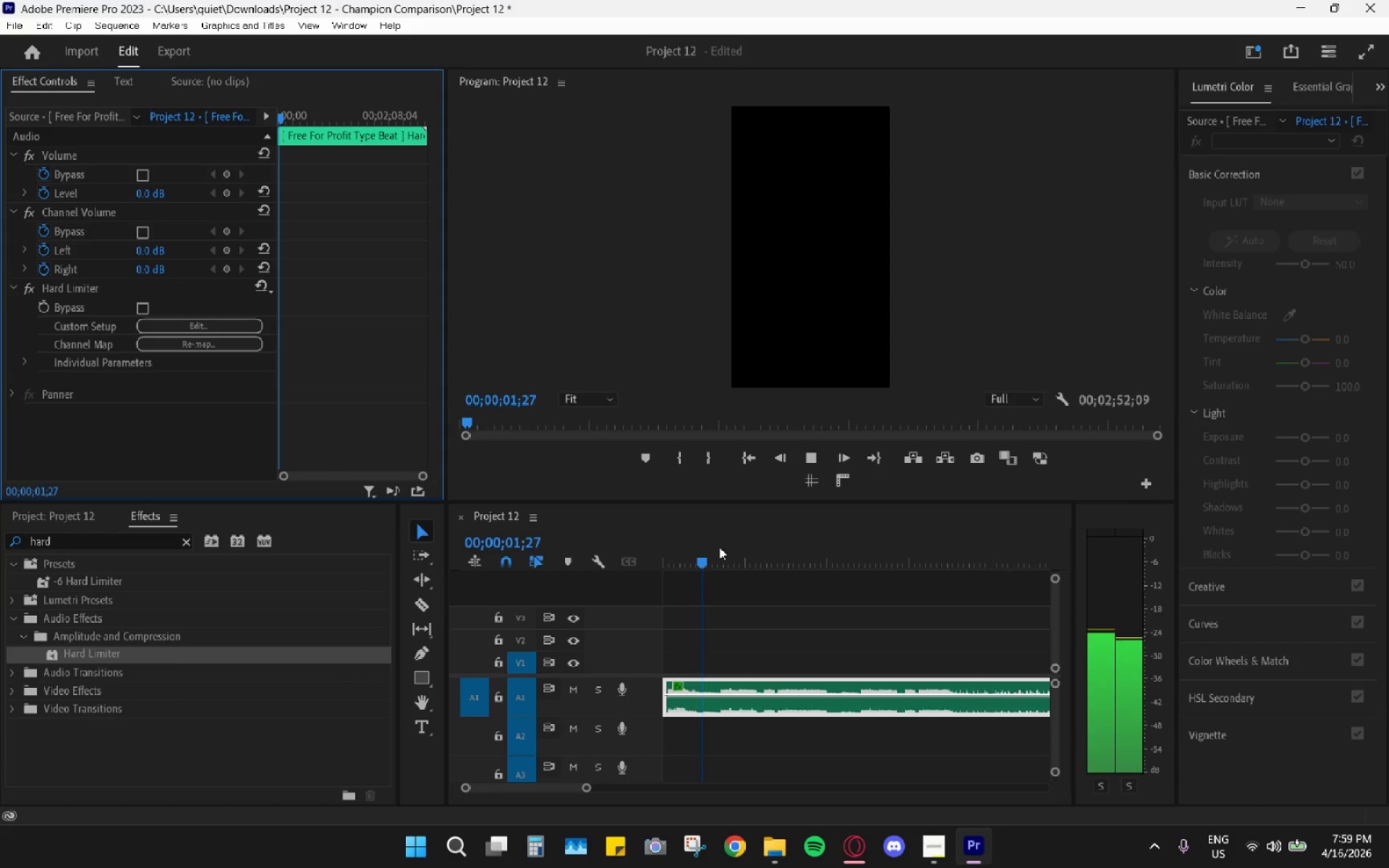 
left_click_drag(start_coordinate=[719, 547], to_coordinate=[592, 561])
 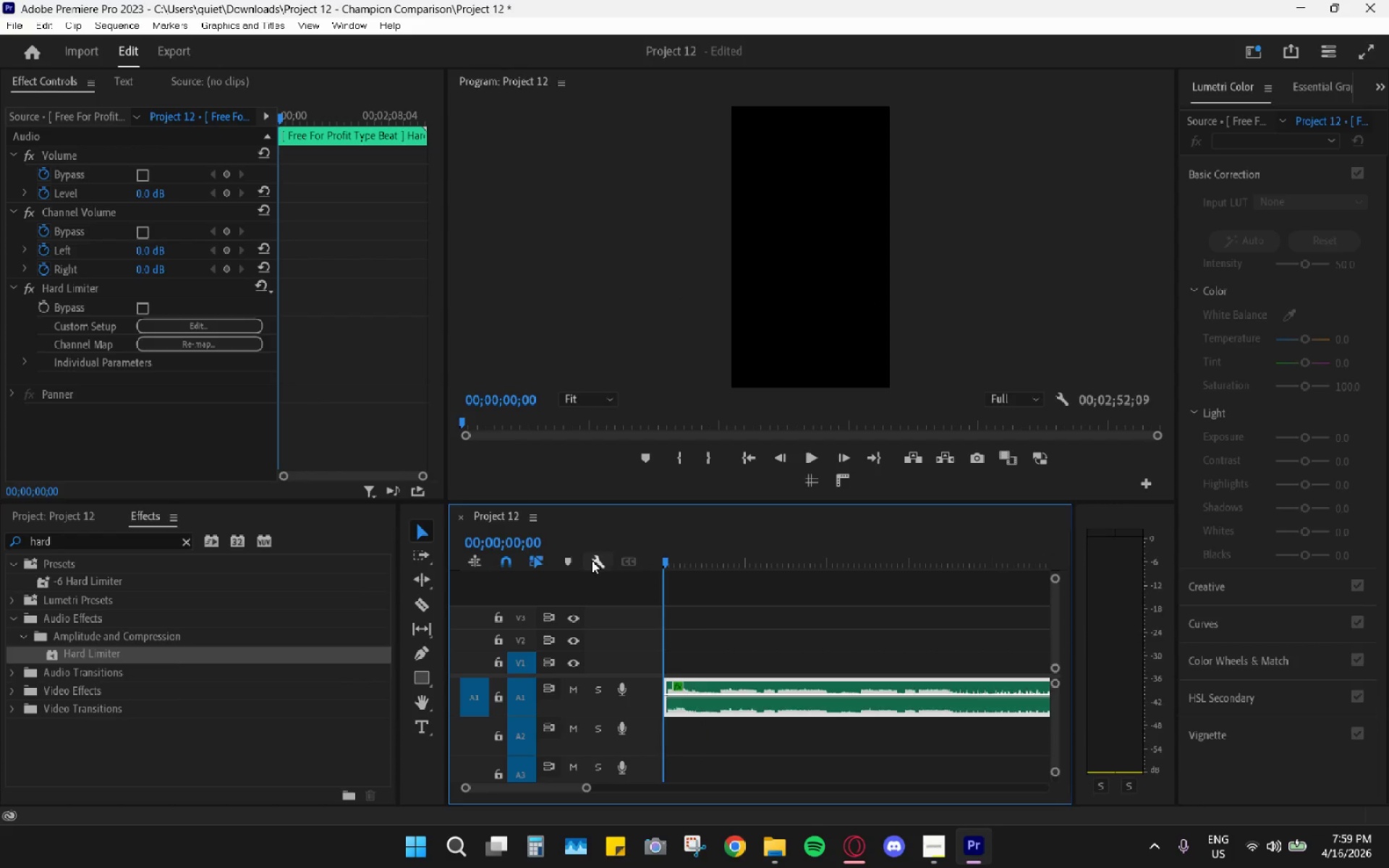 
key(Space)
 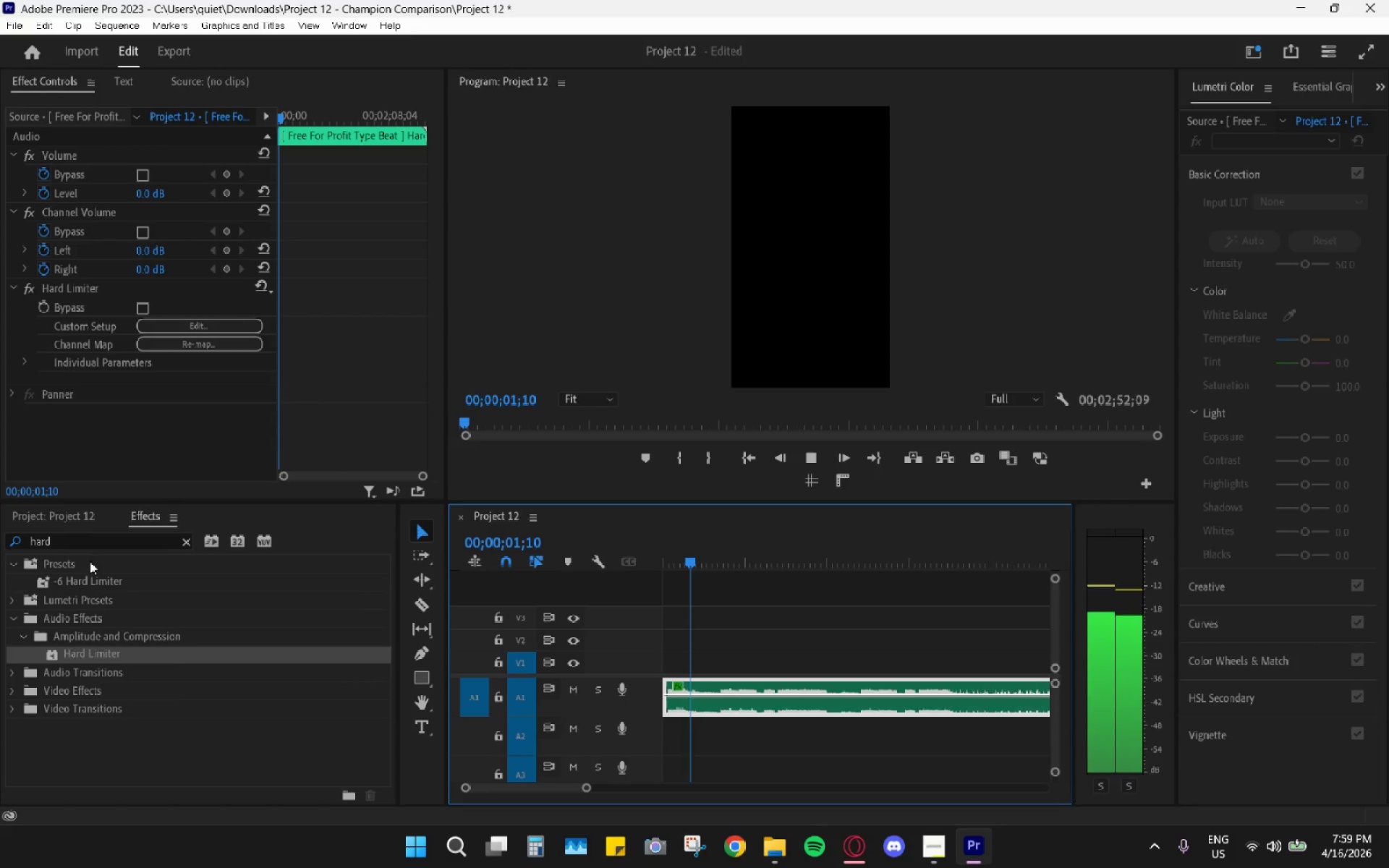 
left_click([189, 541])
 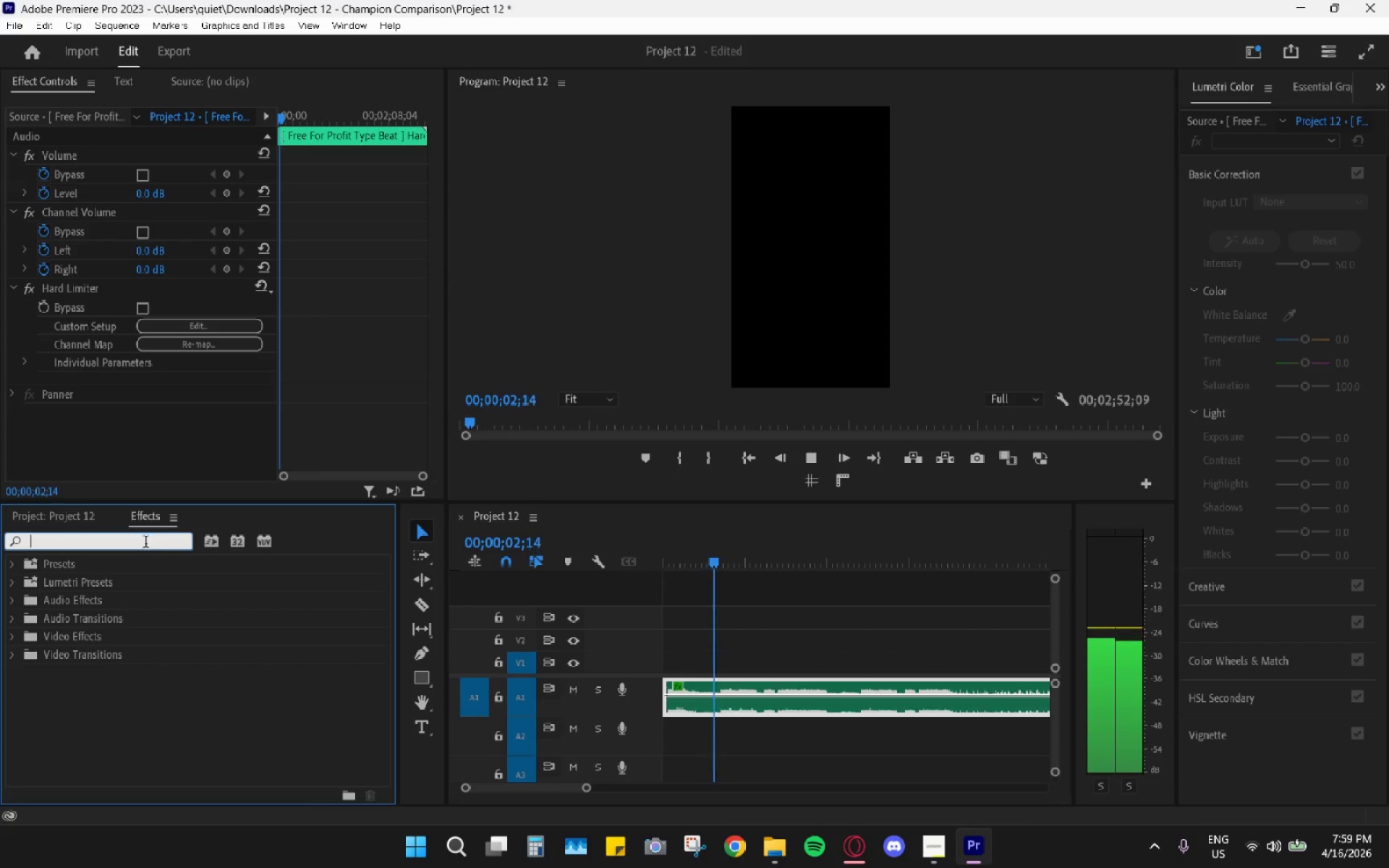 
type(consta)
 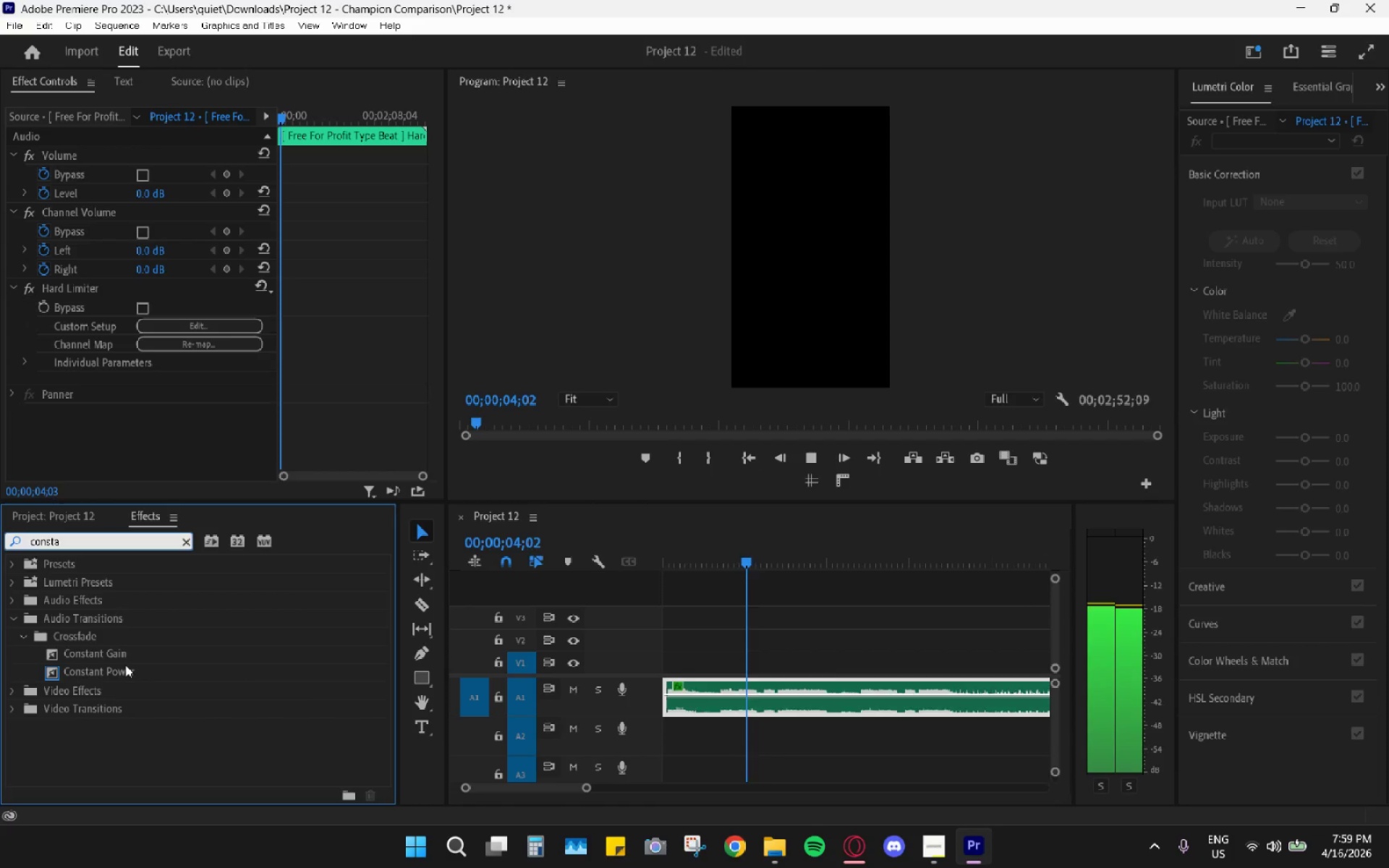 
left_click_drag(start_coordinate=[109, 656], to_coordinate=[670, 697])
 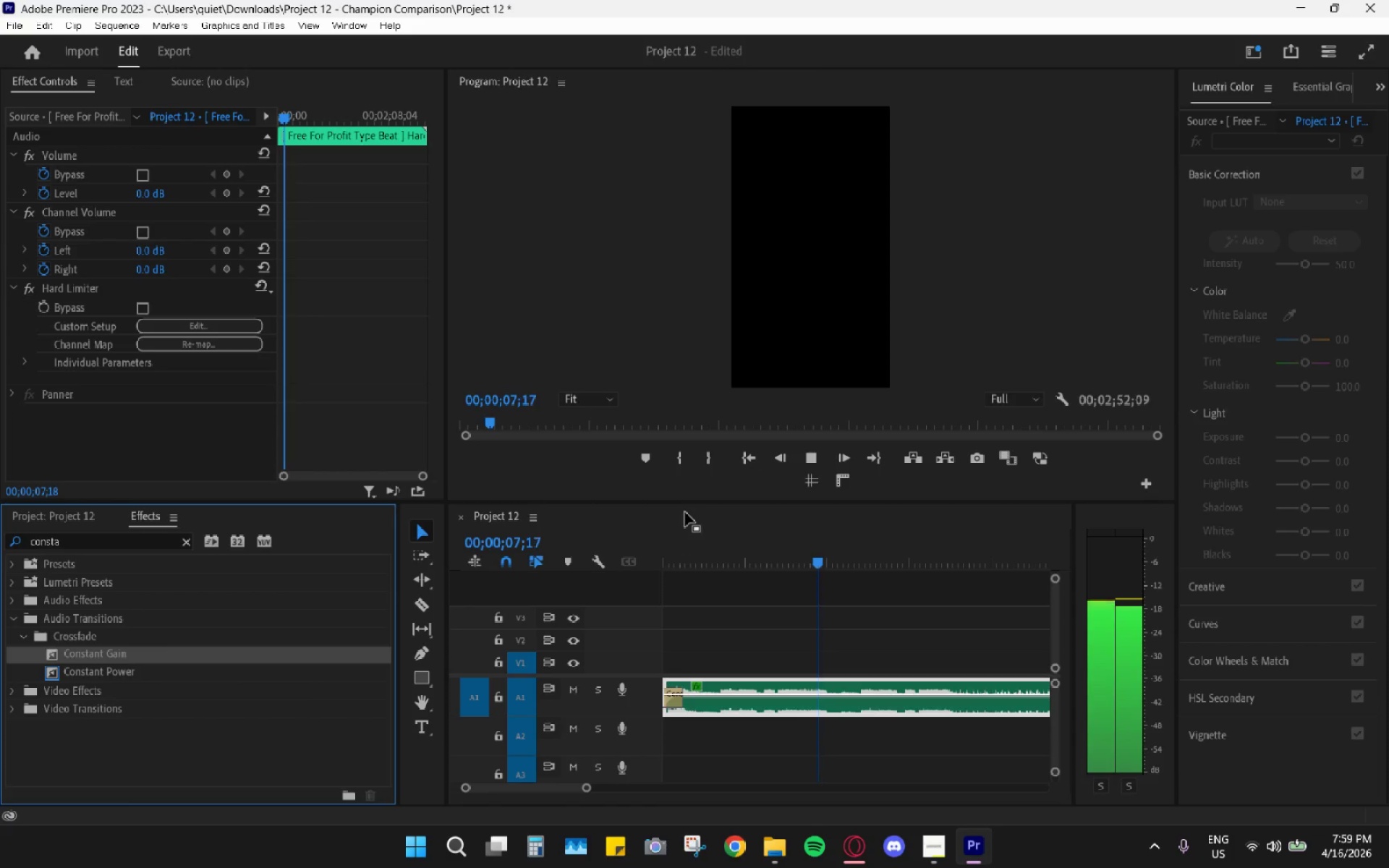 
left_click_drag(start_coordinate=[684, 545], to_coordinate=[603, 560])
 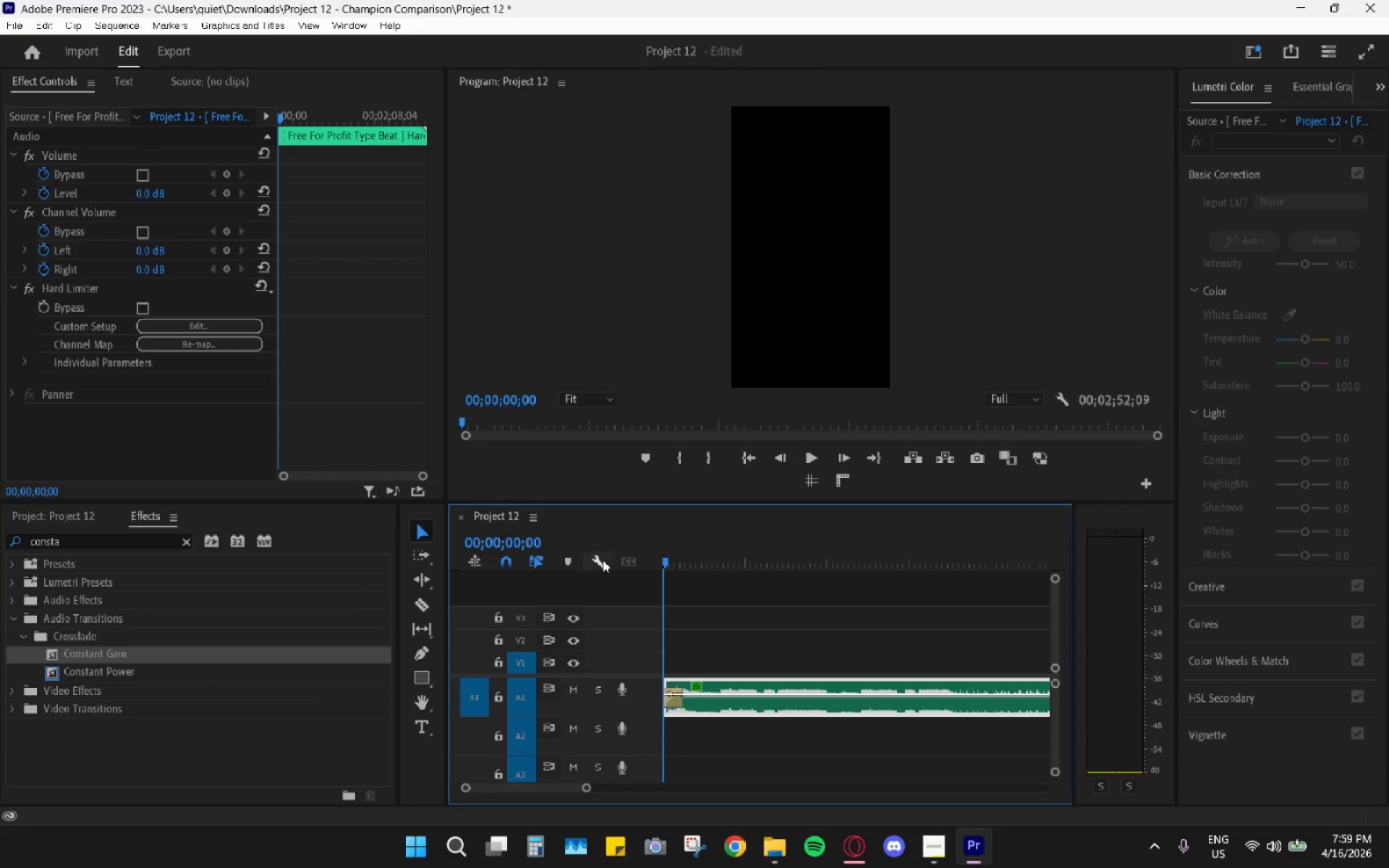 
key(Space)
 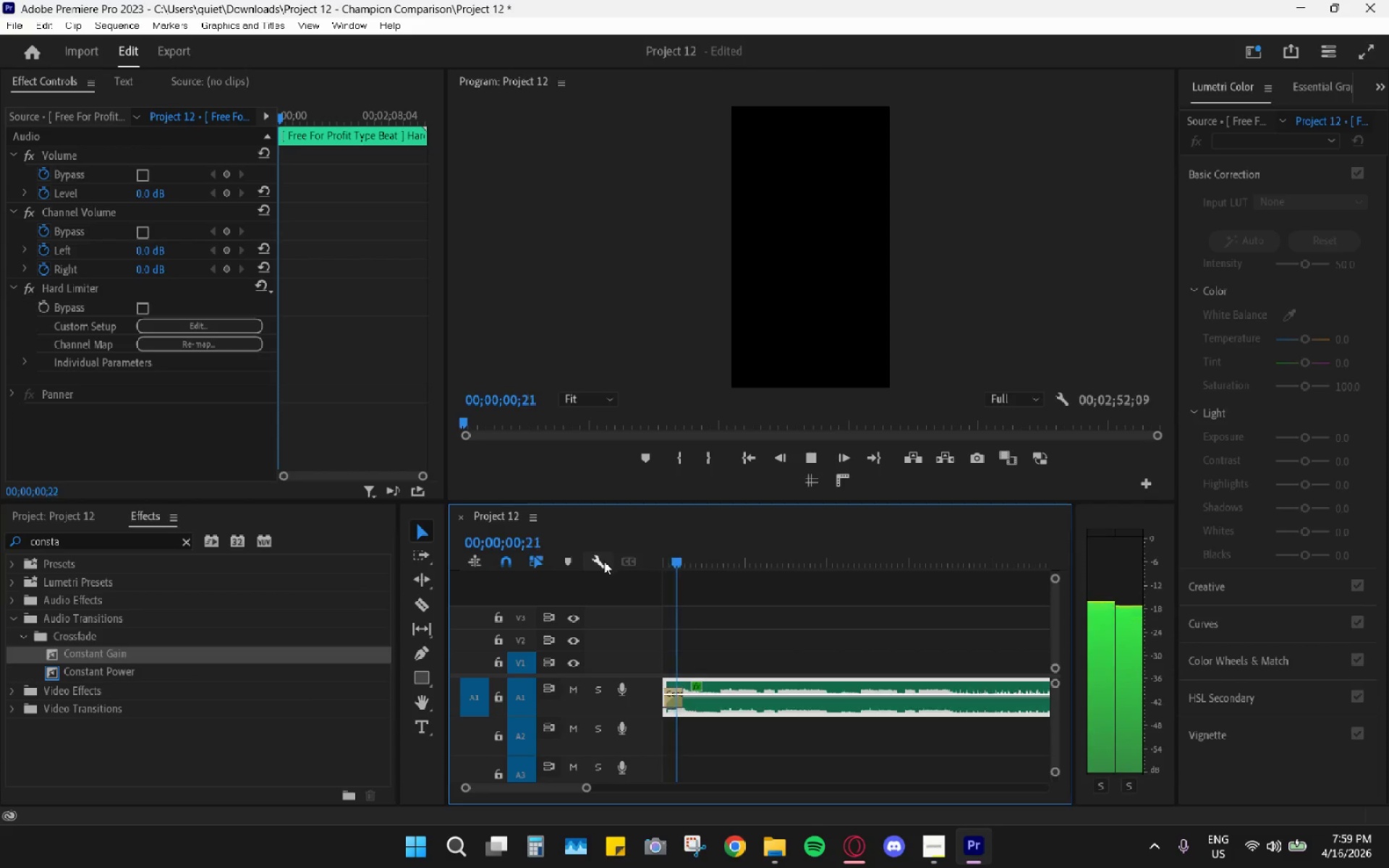 
hold_key(key=AltLeft, duration=0.69)
 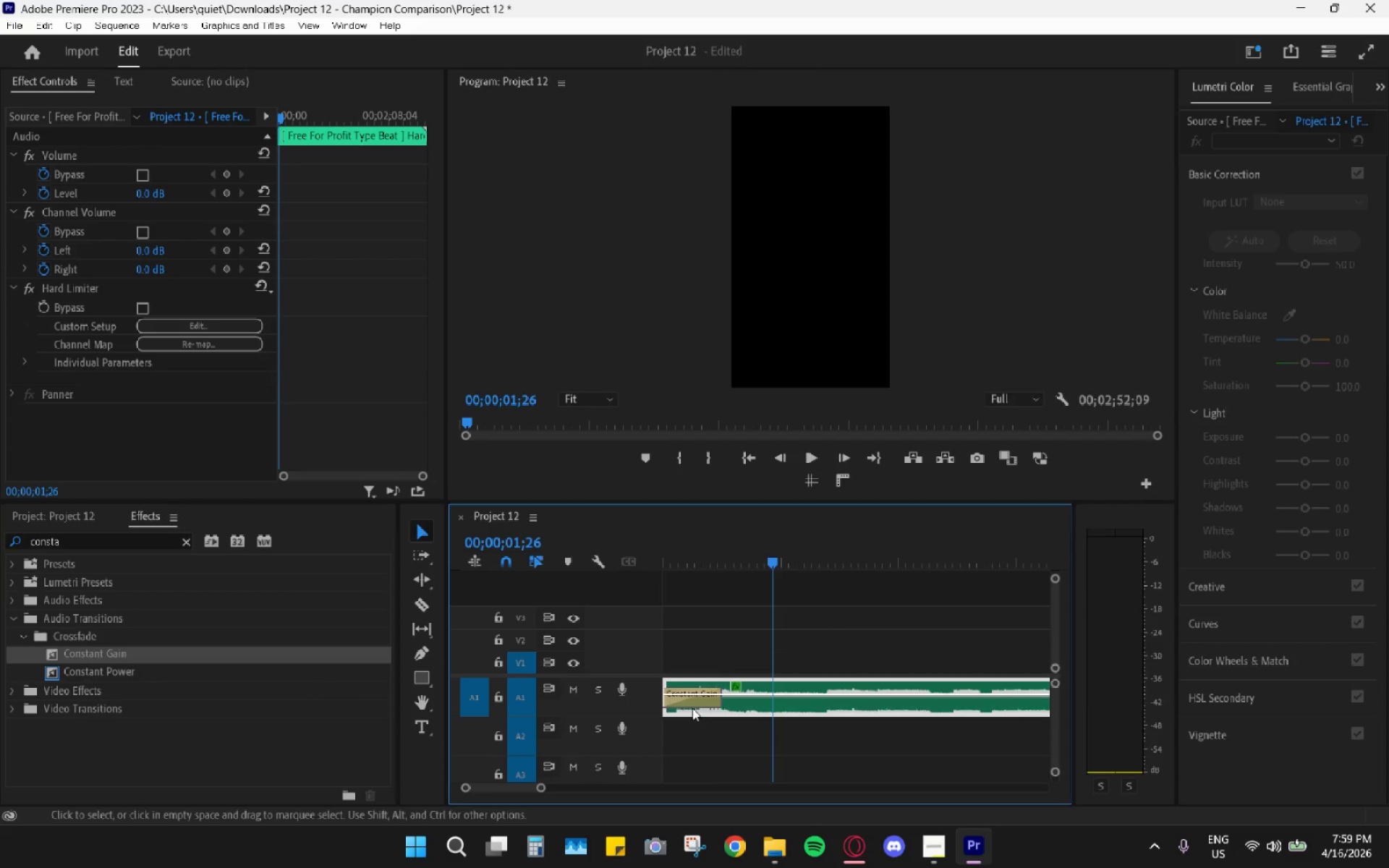 
key(Space)
 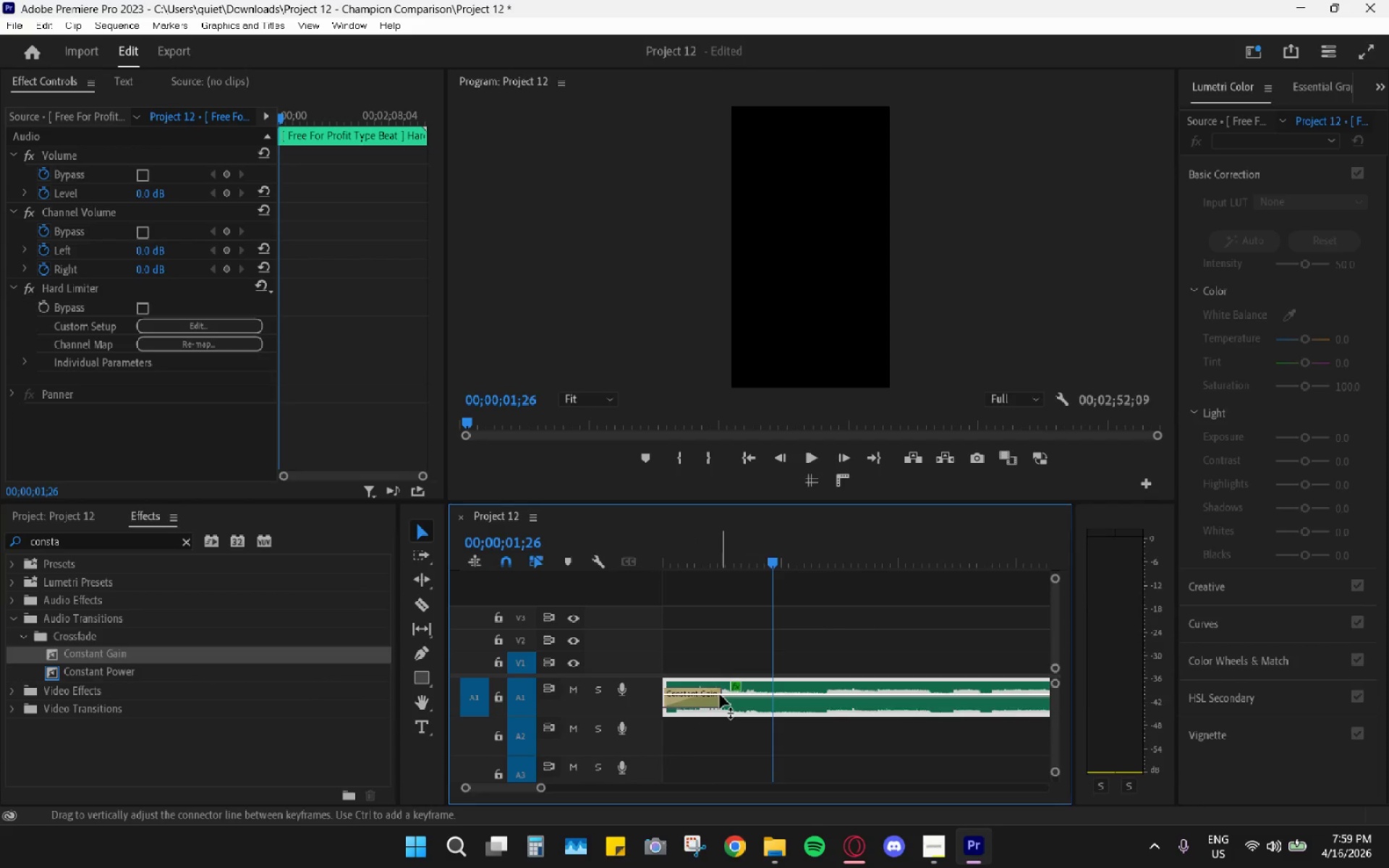 
scroll: coordinate [692, 708], scroll_direction: up, amount: 15.0
 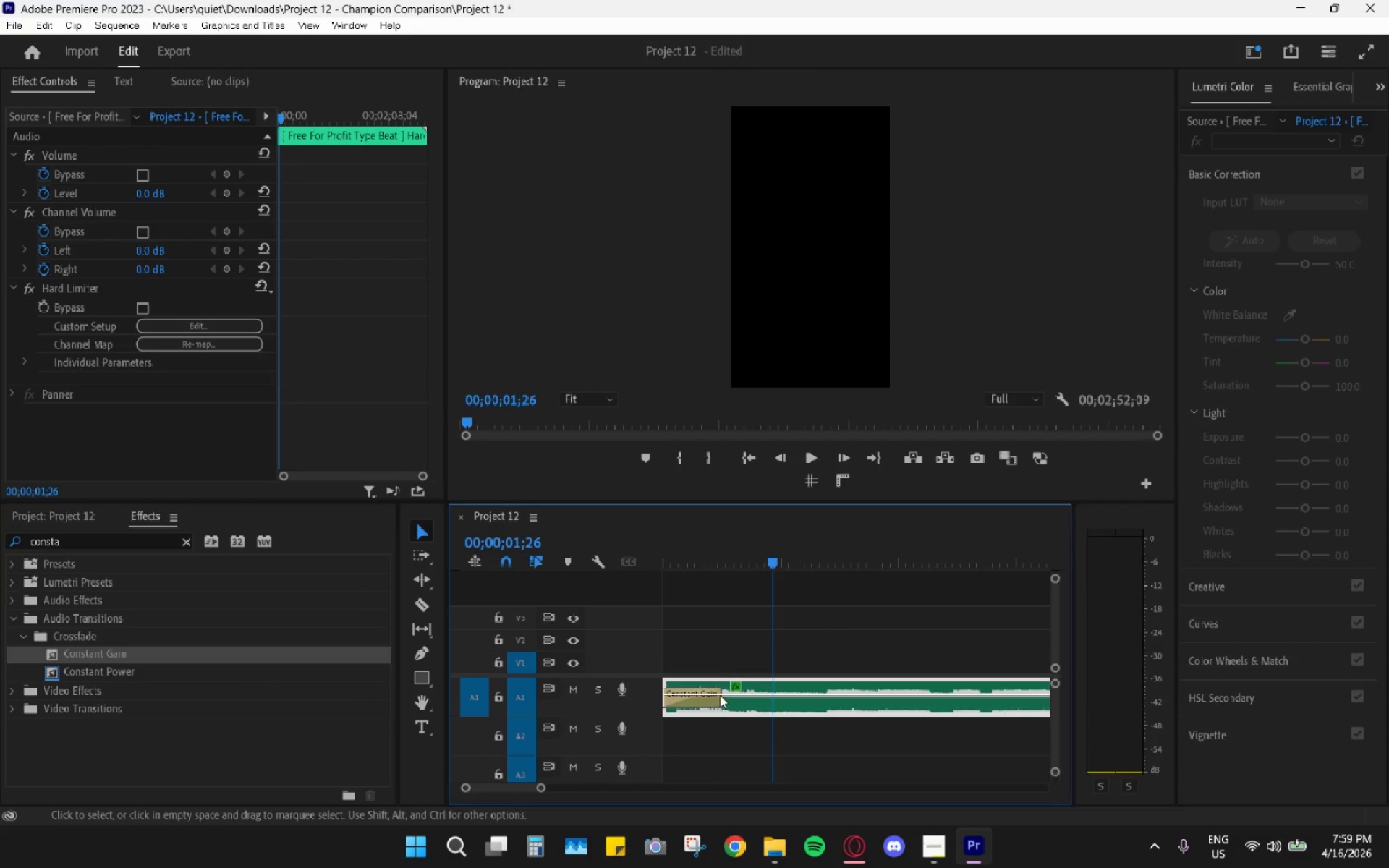 
left_click_drag(start_coordinate=[718, 702], to_coordinate=[687, 697])
 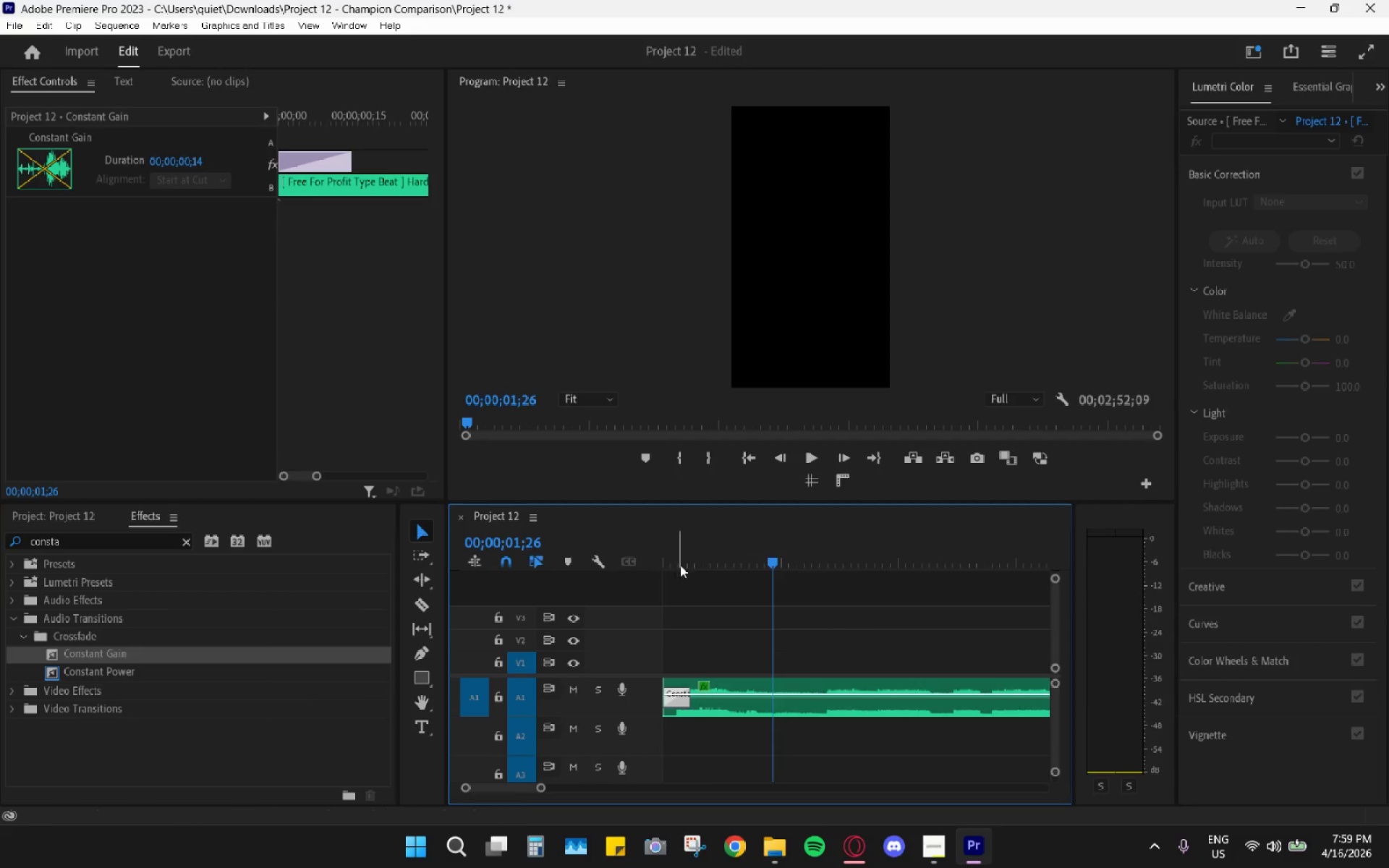 
left_click_drag(start_coordinate=[684, 556], to_coordinate=[595, 556])
 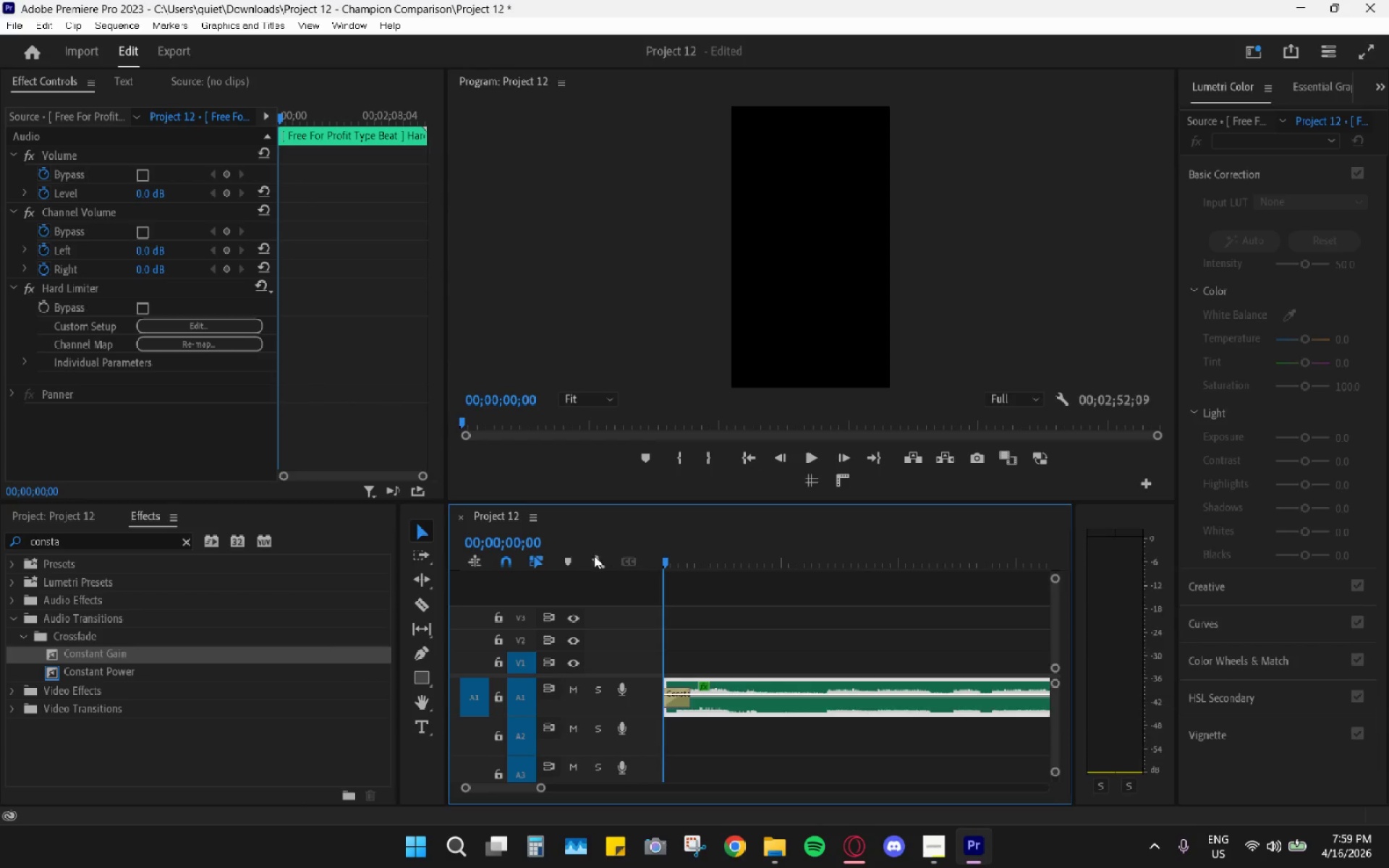 
key(Space)
 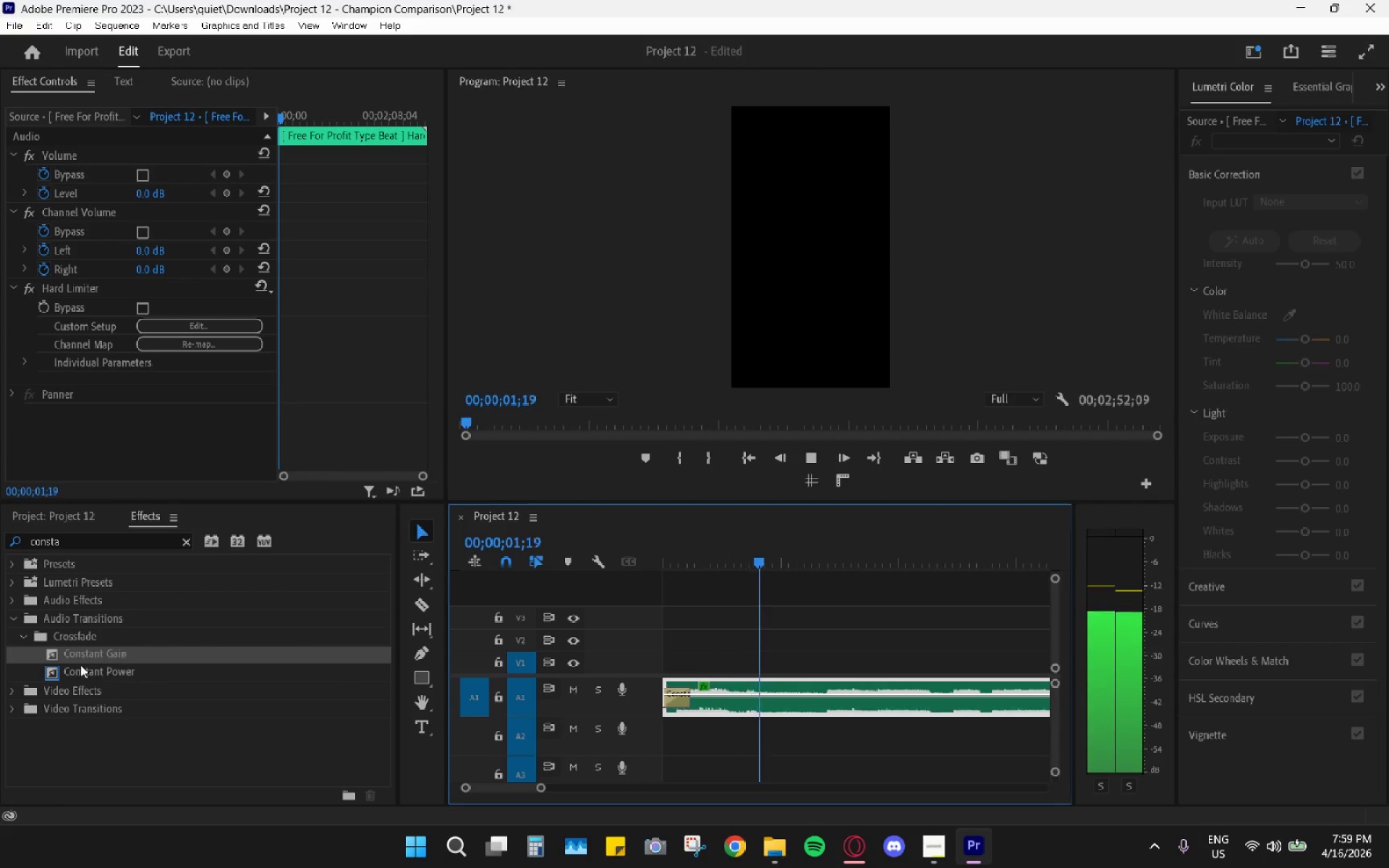 
hold_key(key=AltLeft, duration=1.16)
scroll: coordinate [876, 691], scroll_direction: down, amount: 15.0
 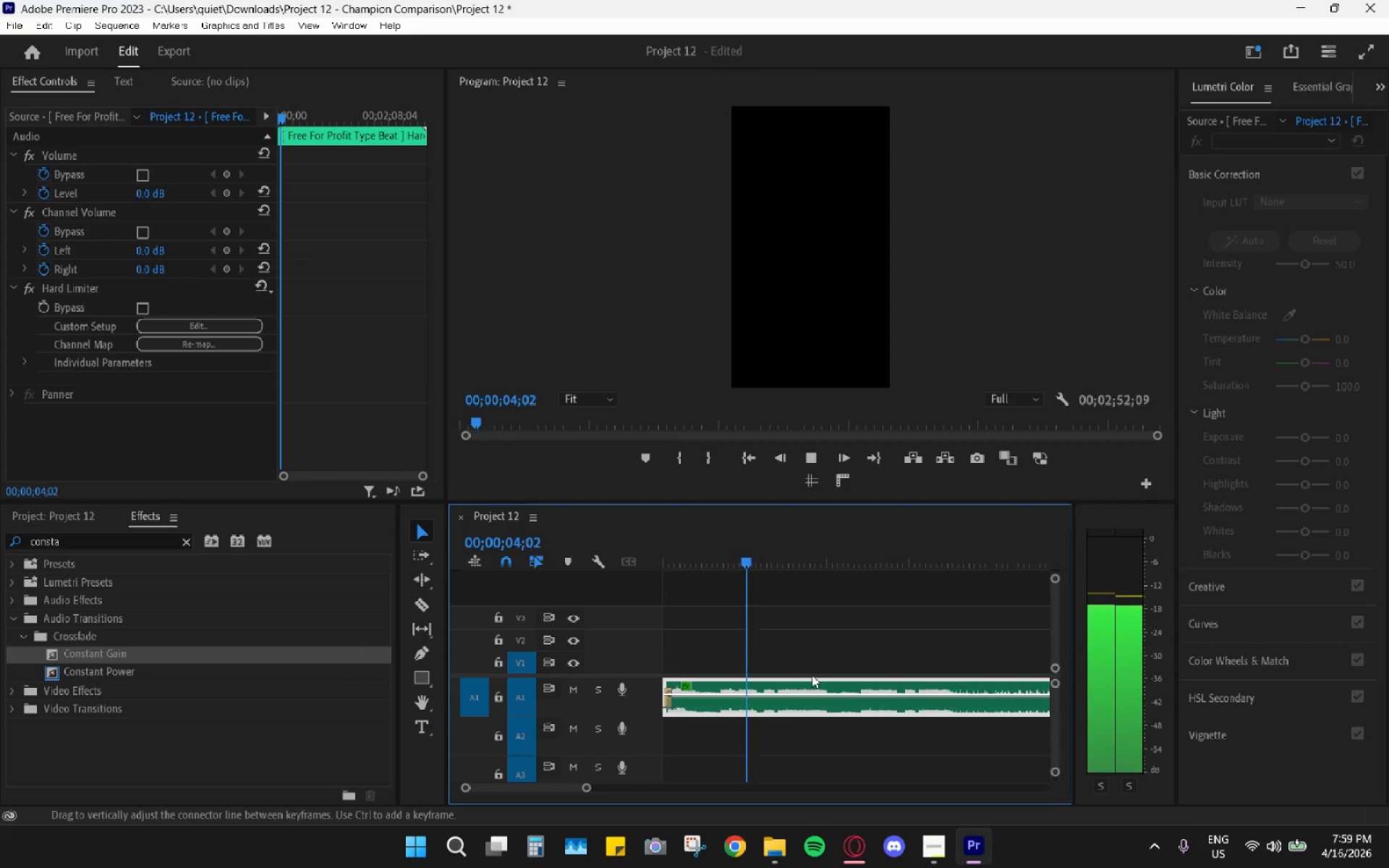 
type(g3)
 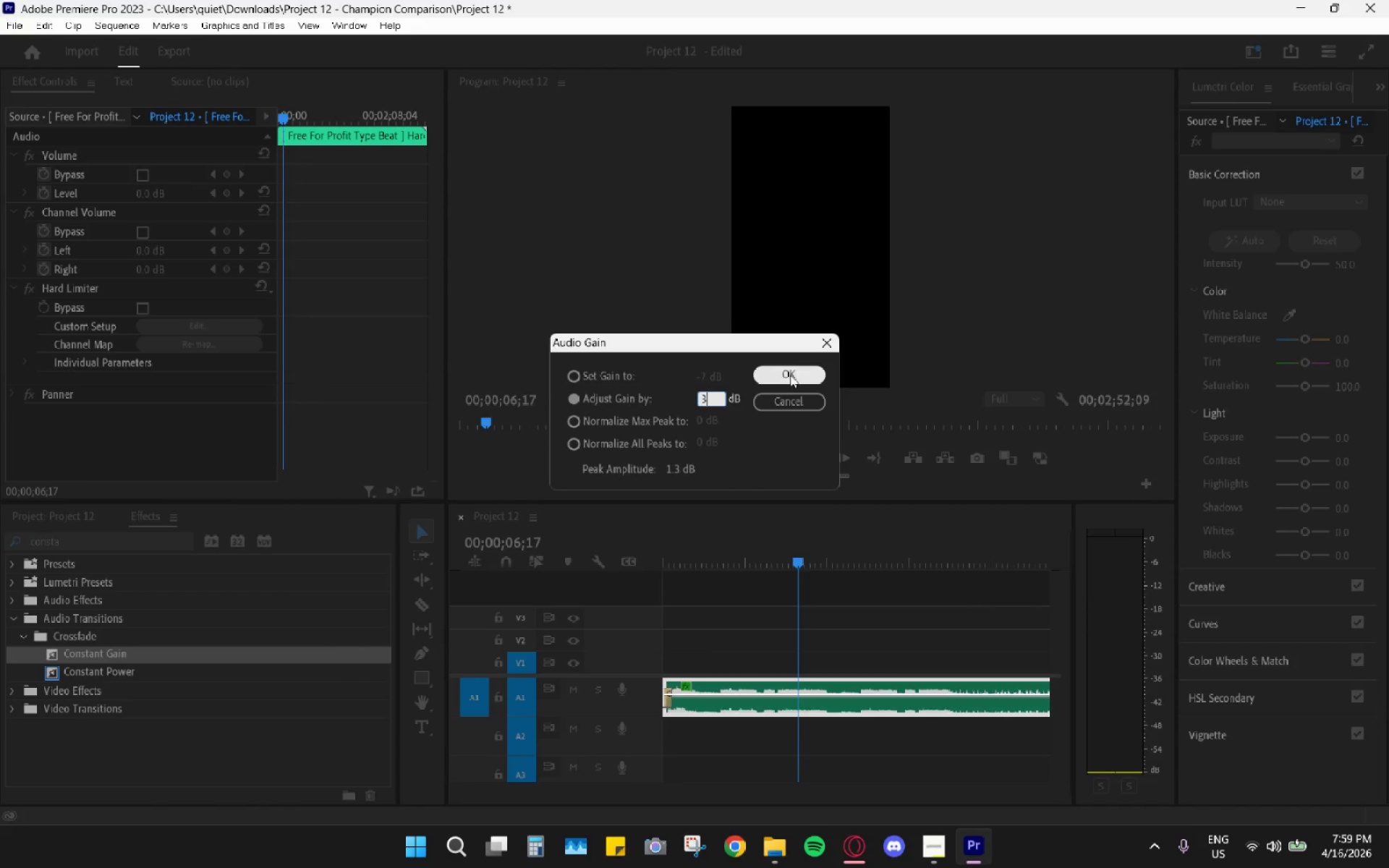 
left_click([793, 379])
 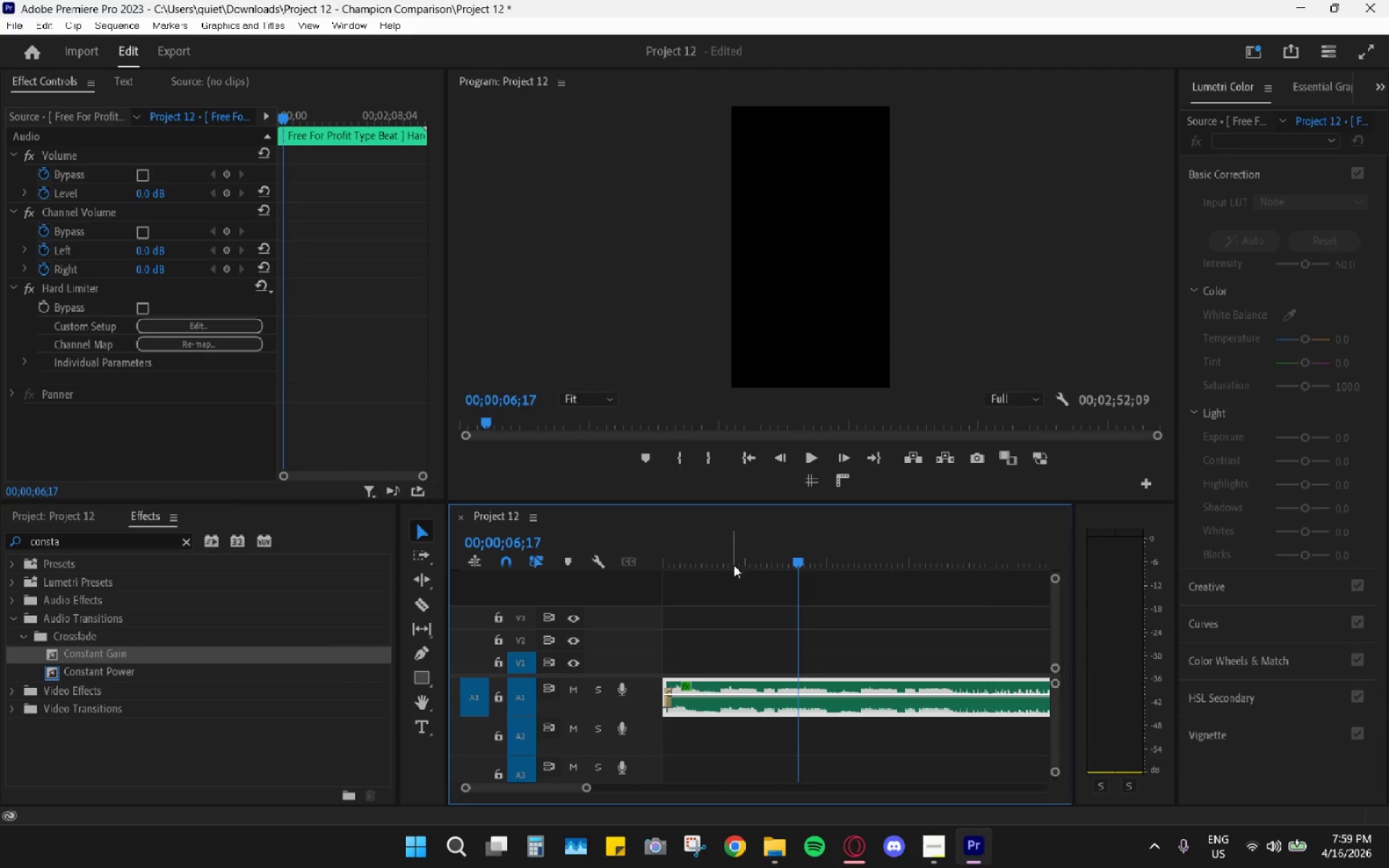 
left_click_drag(start_coordinate=[718, 558], to_coordinate=[592, 554])
 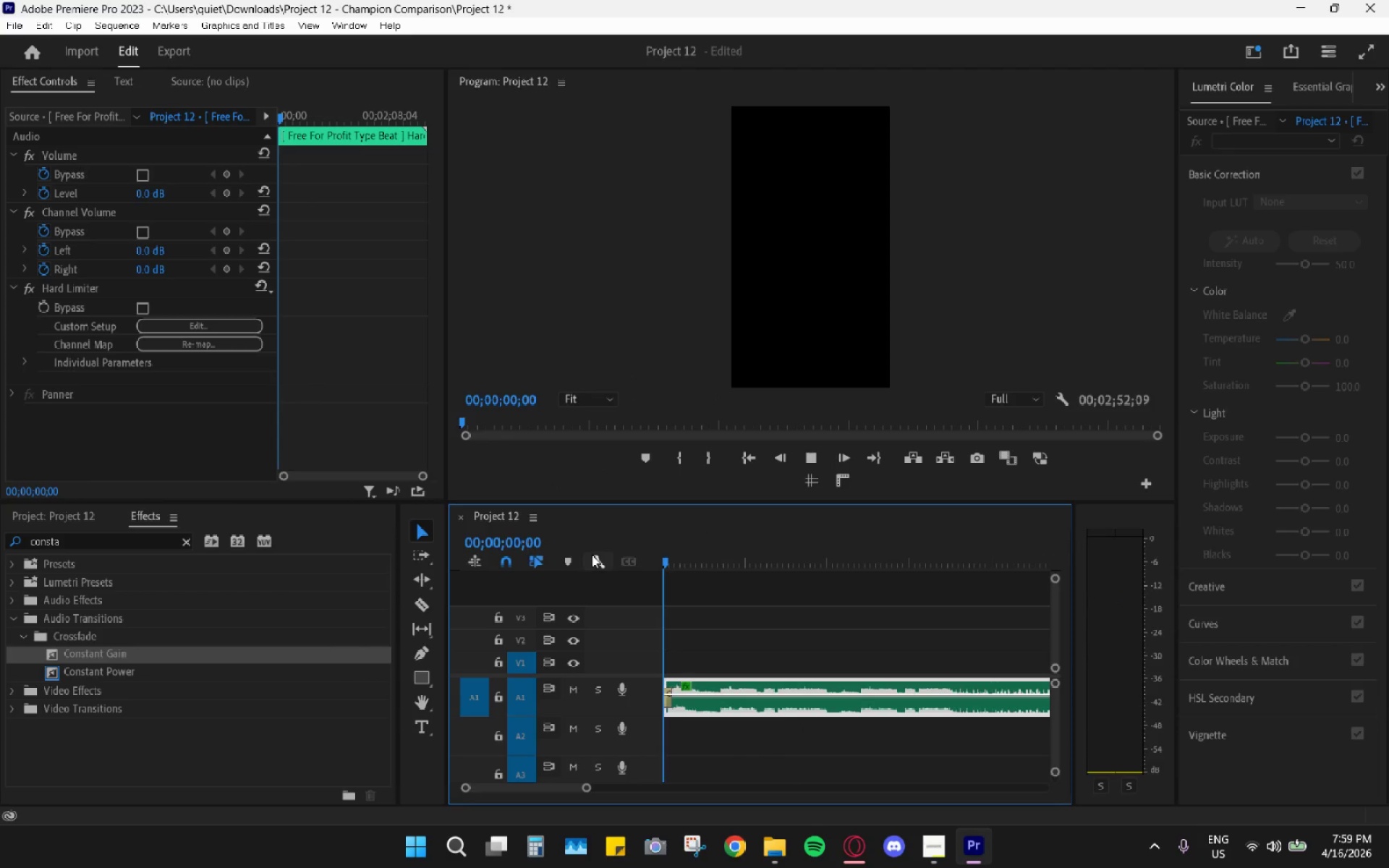 
key(Space)
 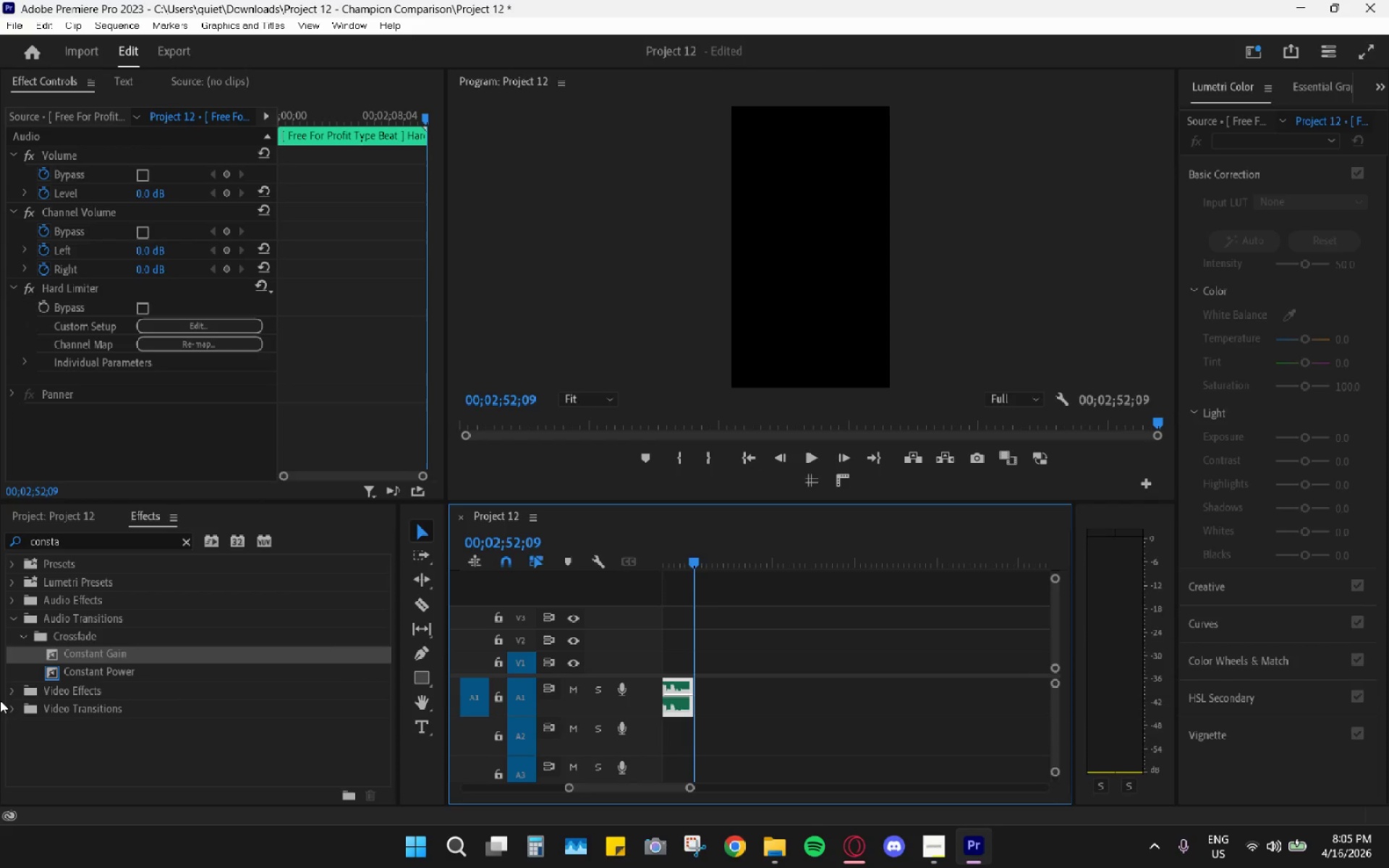 
wait(339.94)
 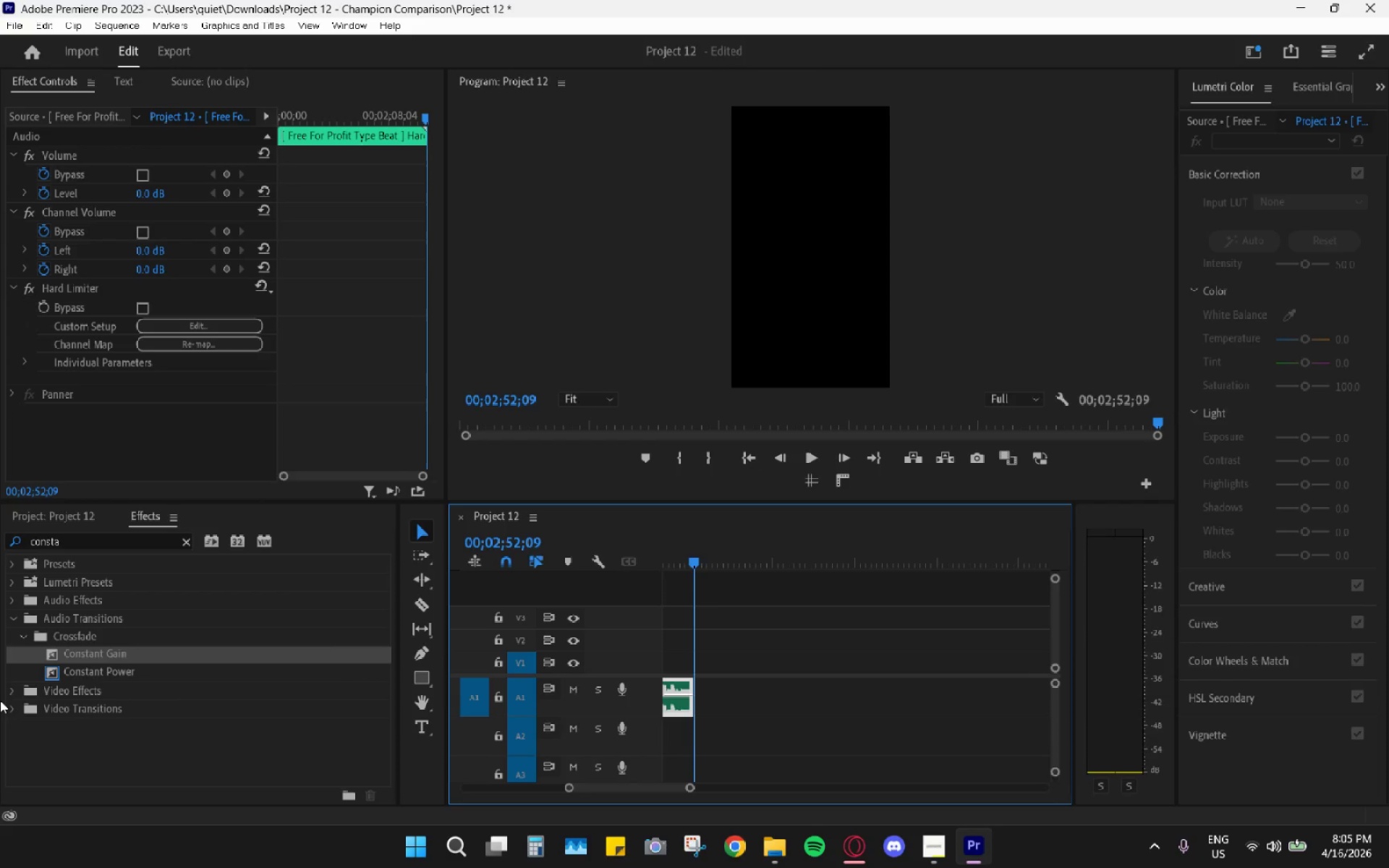 
left_click_drag(start_coordinate=[700, 538], to_coordinate=[0, 460])
 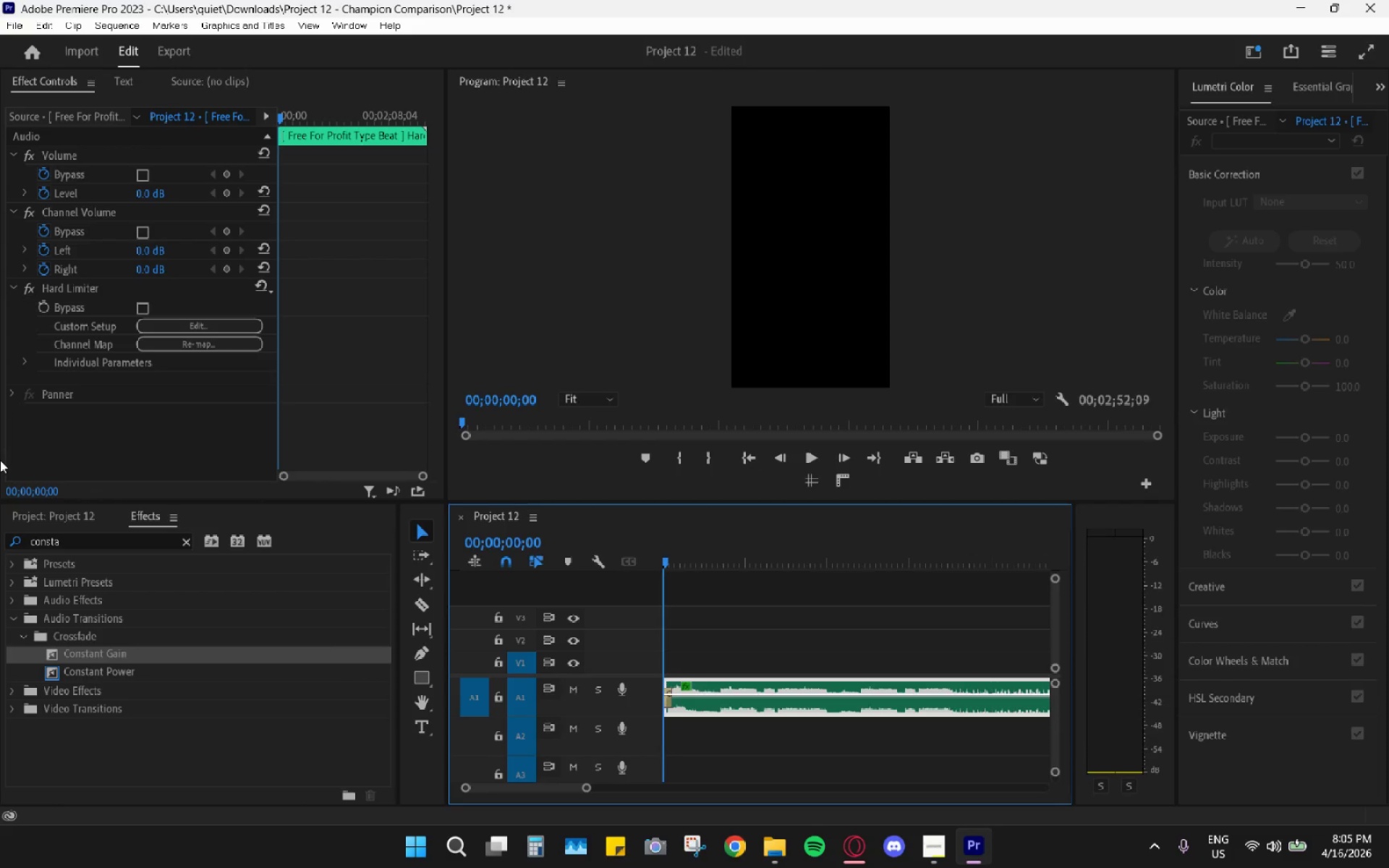 
wait(21.0)
 